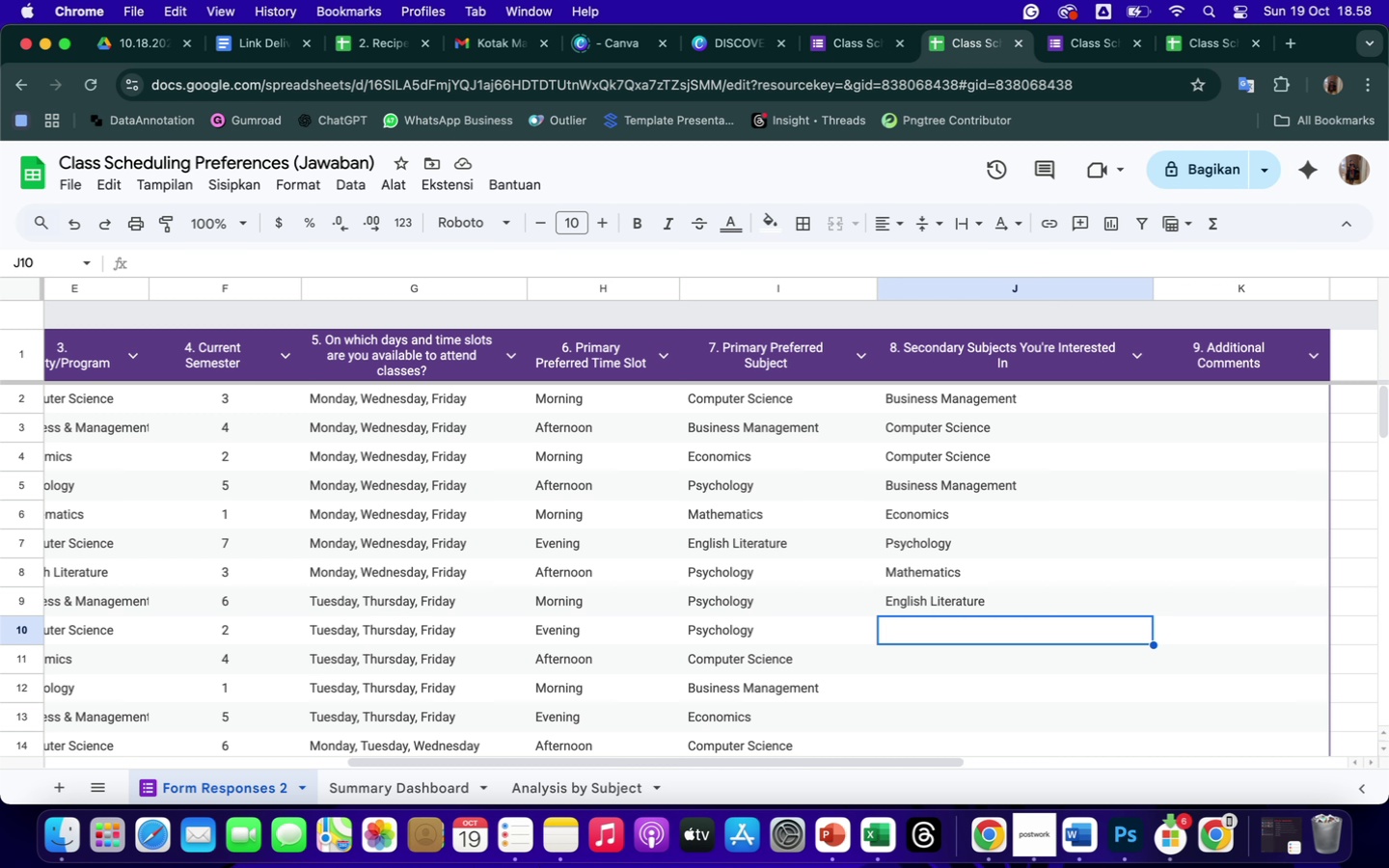 
wait(16.32)
 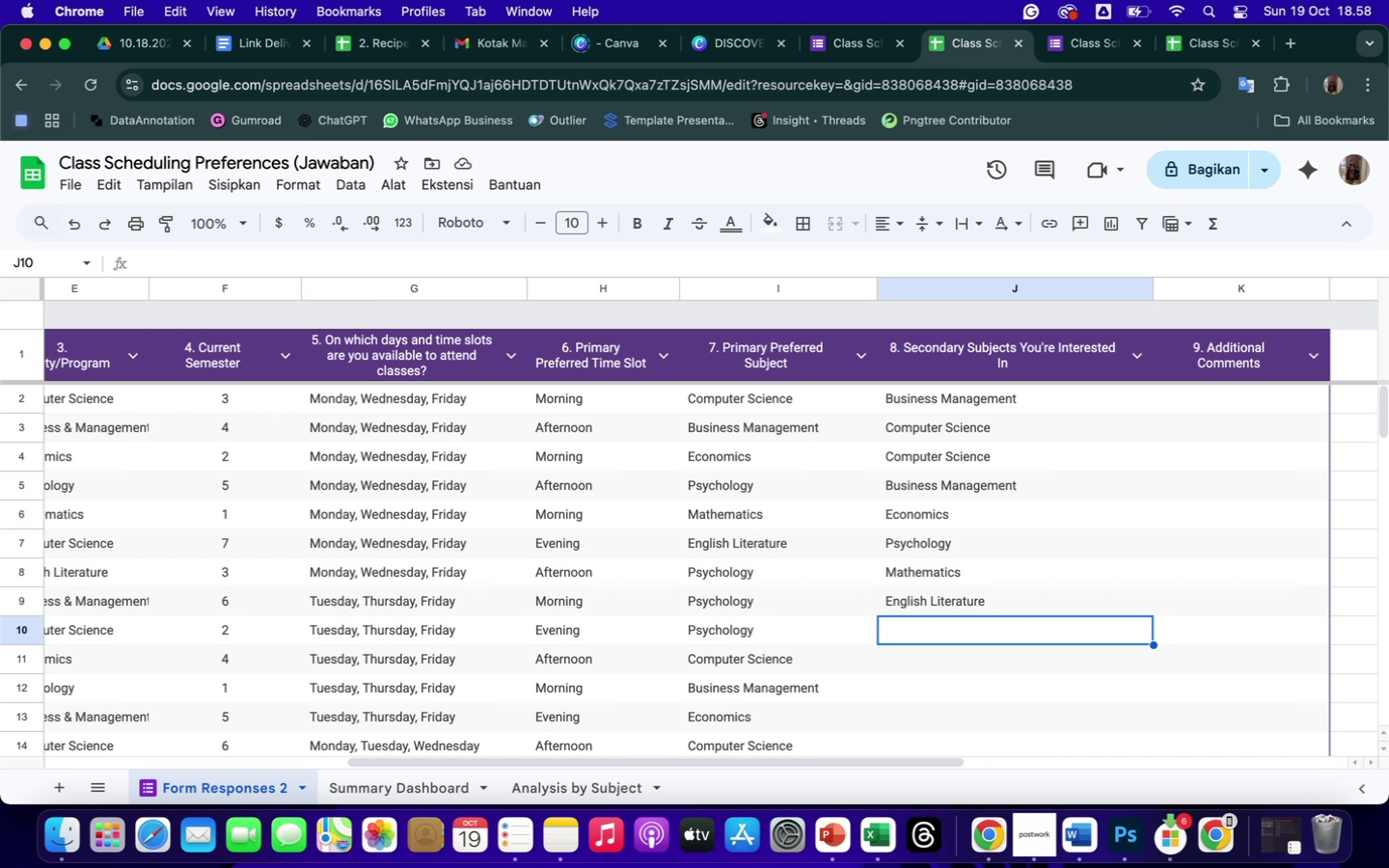 
type(En)
 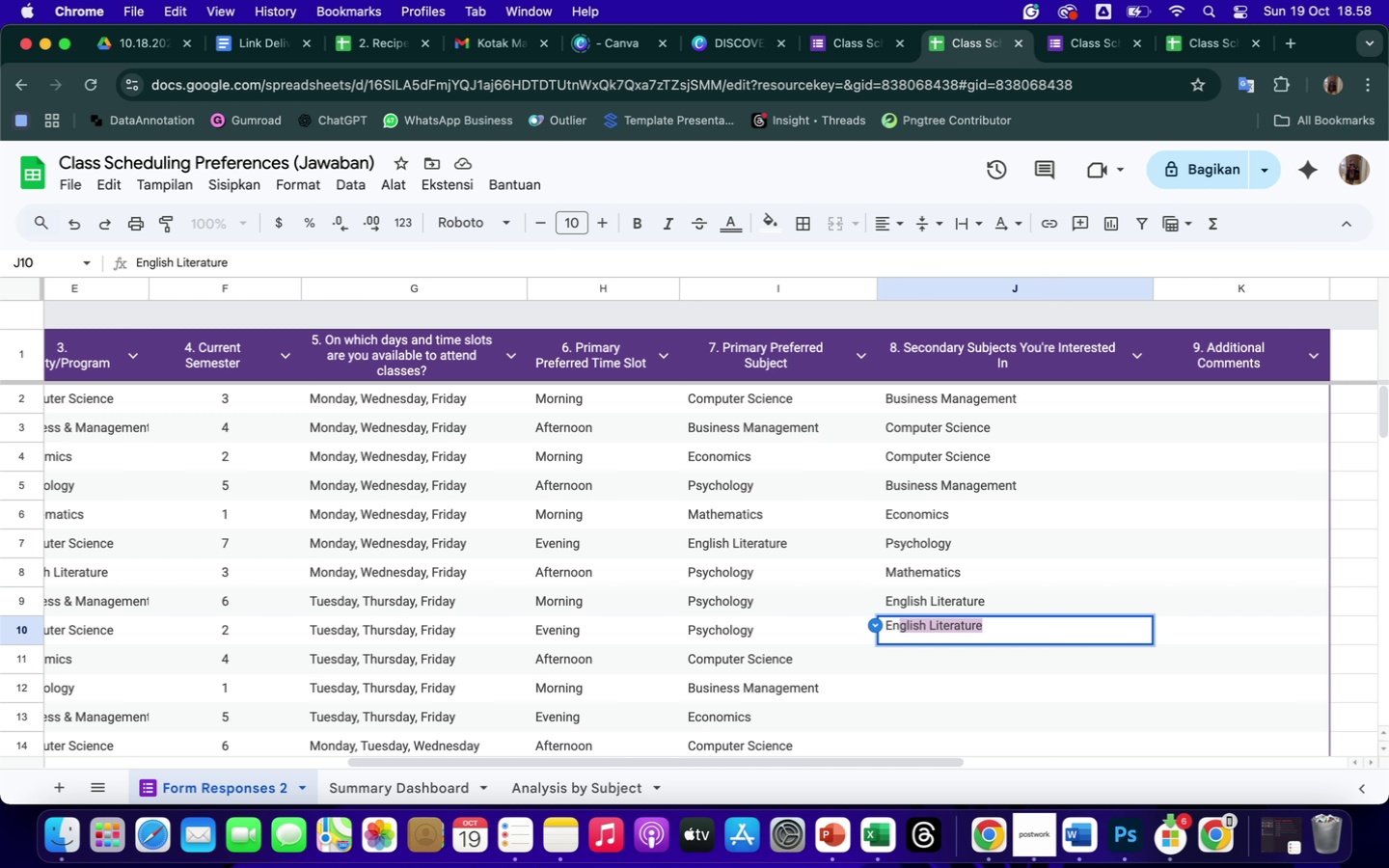 
key(Enter)
 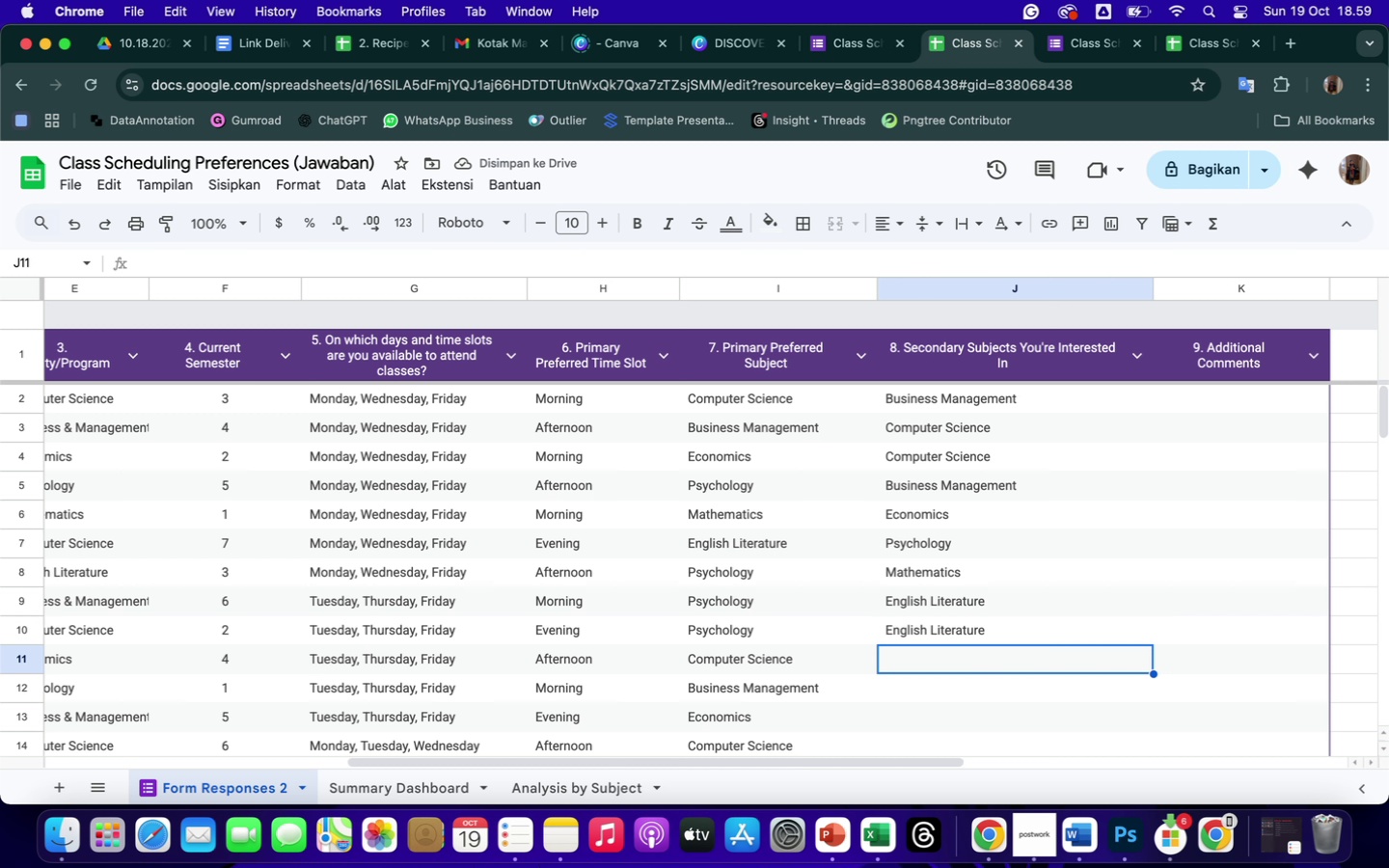 
key(Shift+ShiftLeft)
 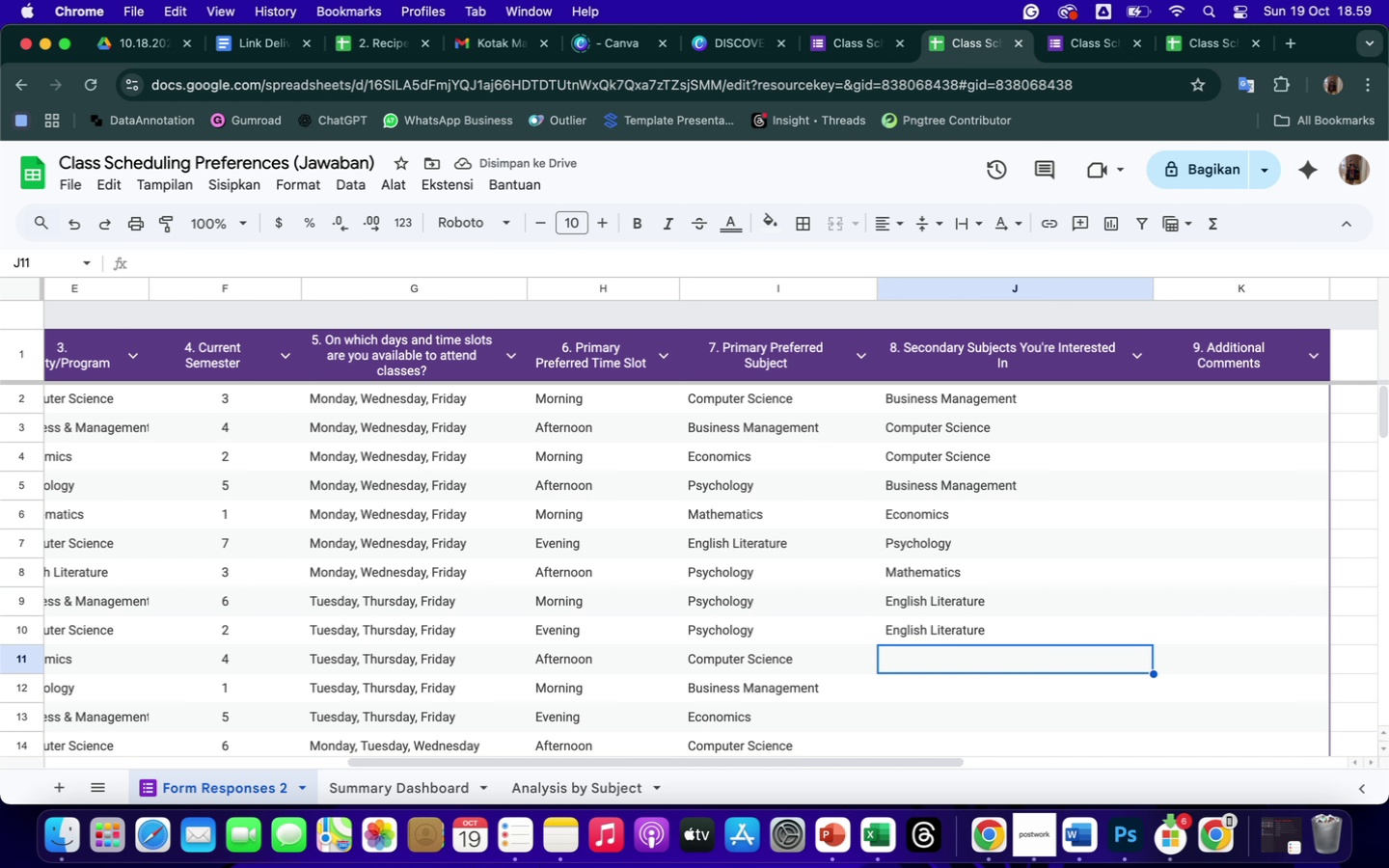 
key(Shift+M)
 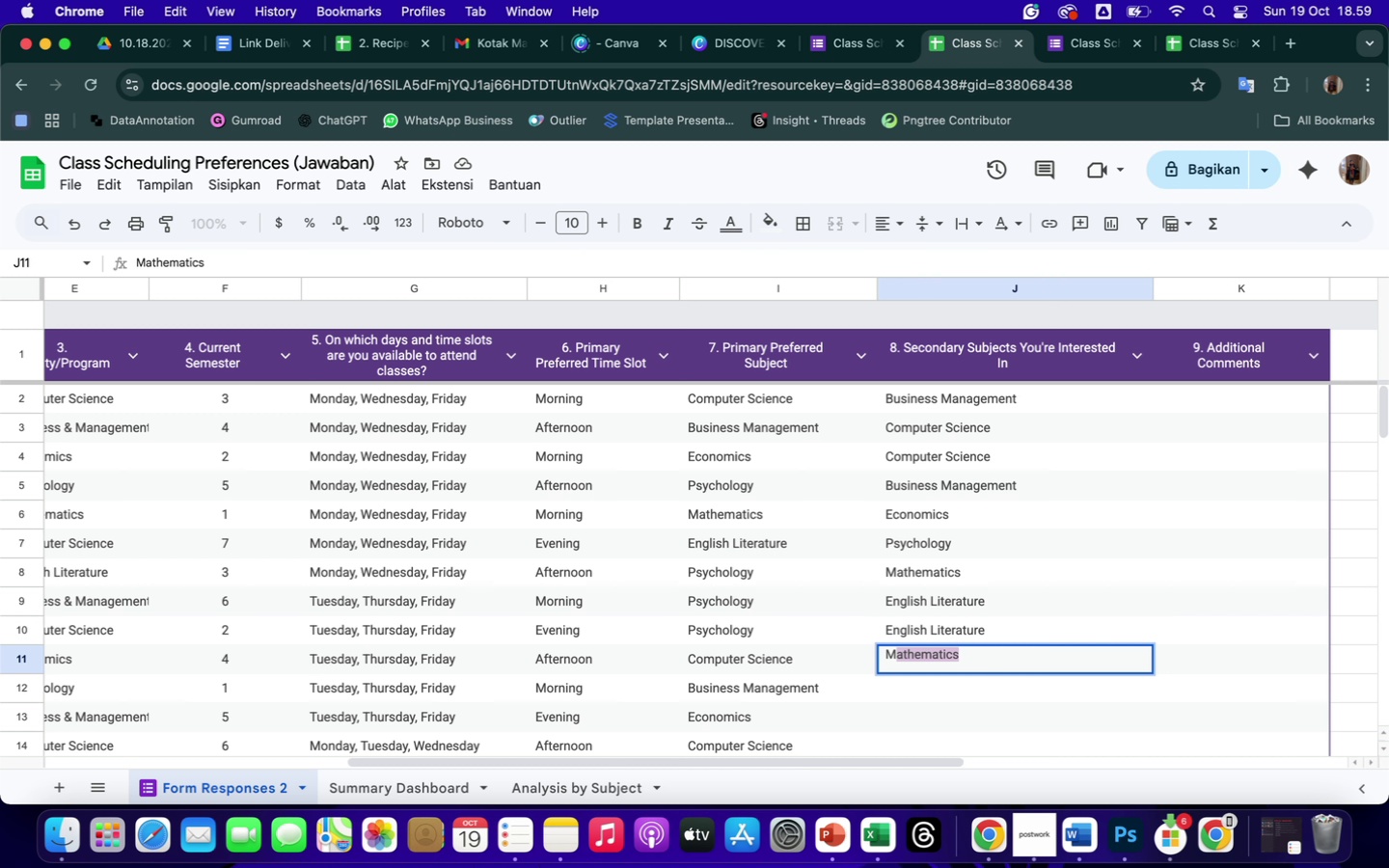 
key(Enter)
 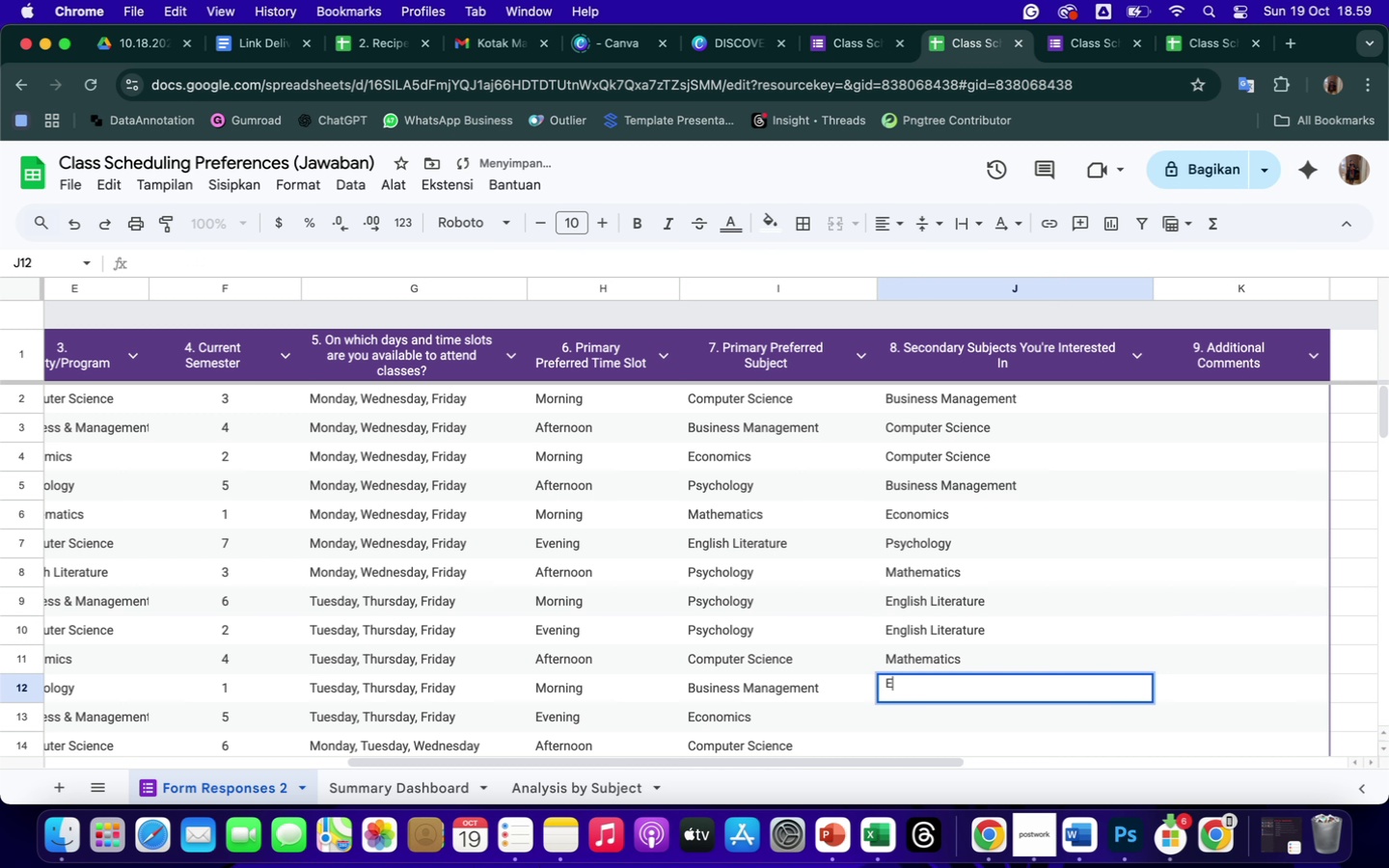 
type(Ec)
 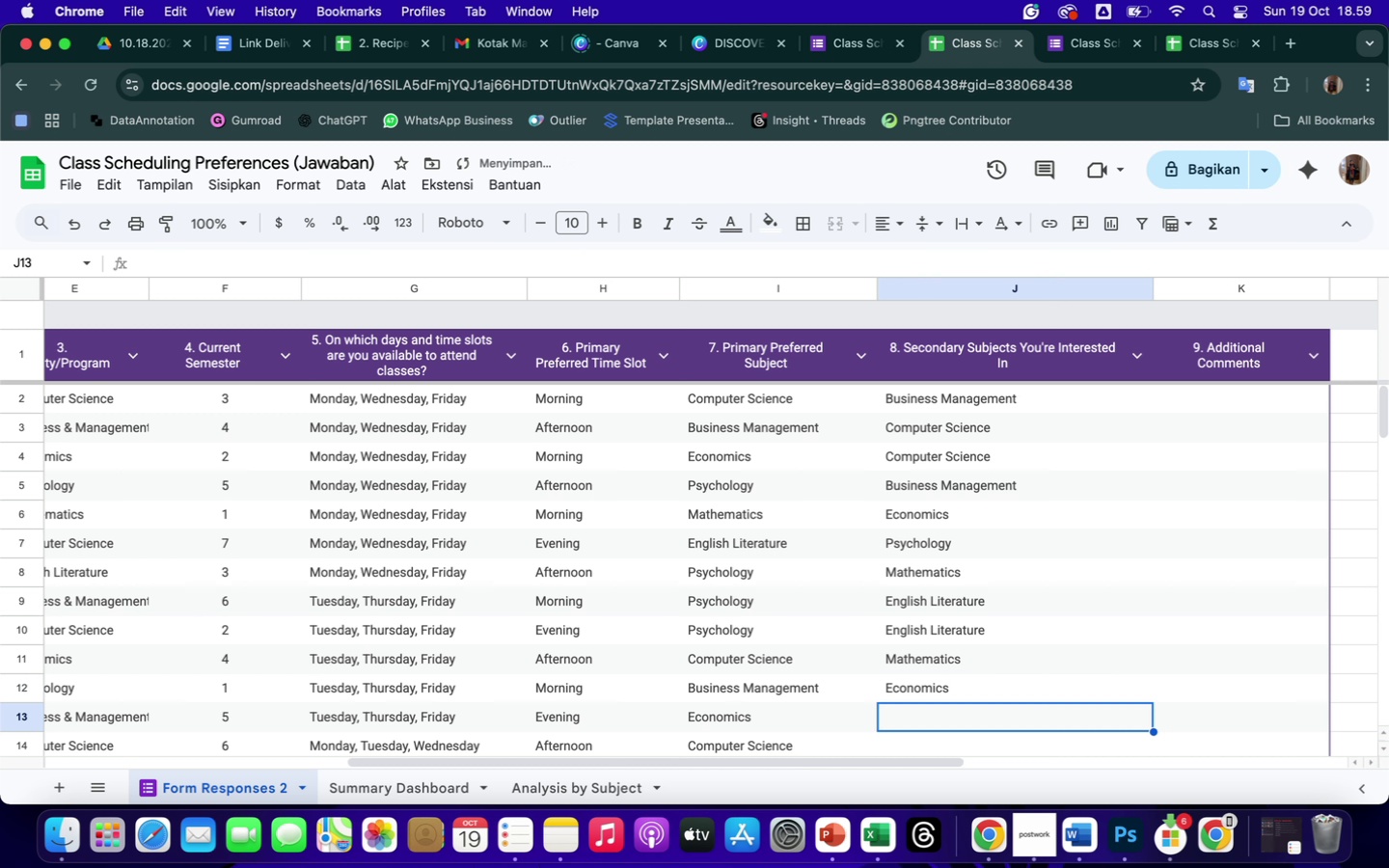 
key(Enter)
 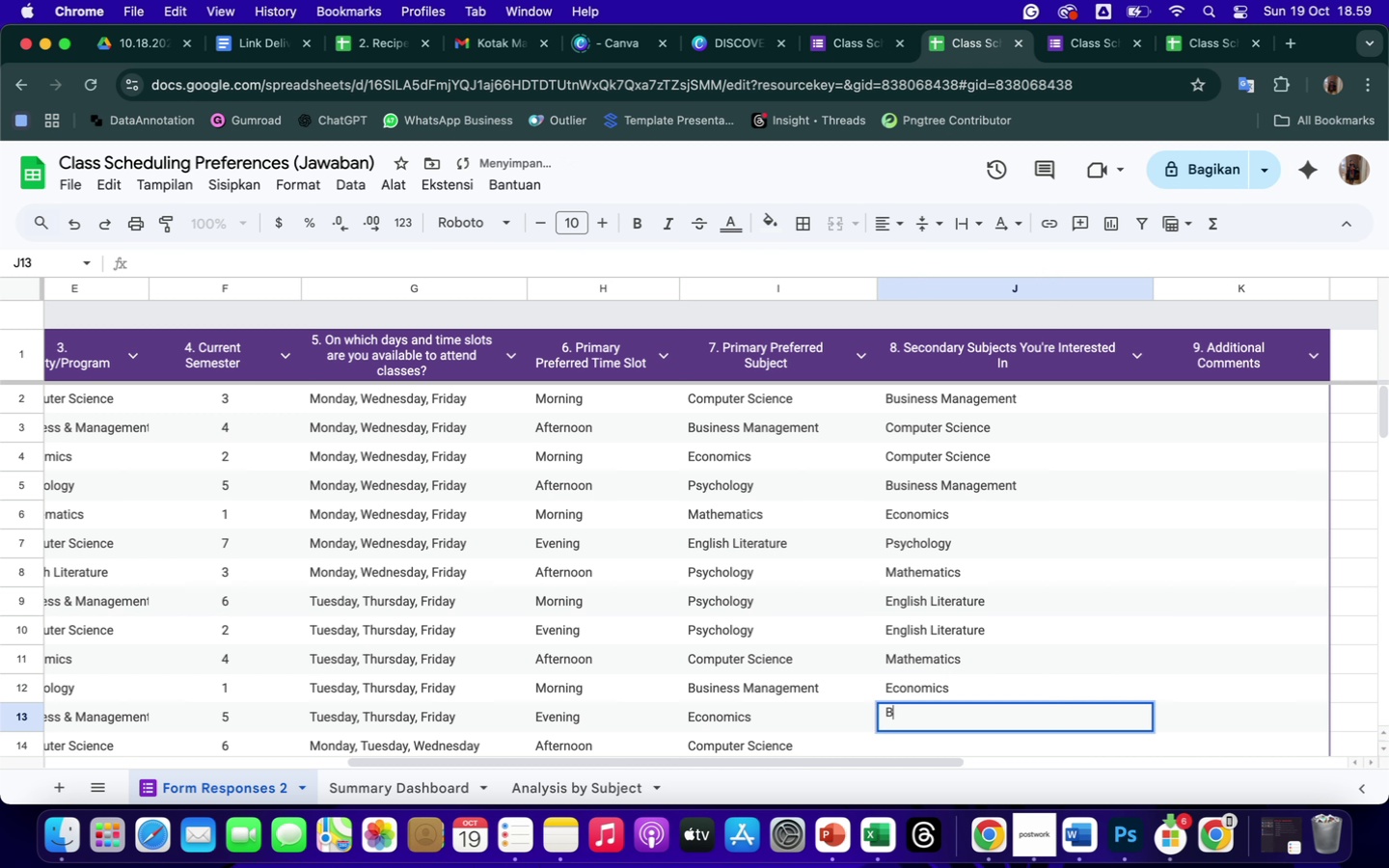 
key(Shift+ShiftLeft)
 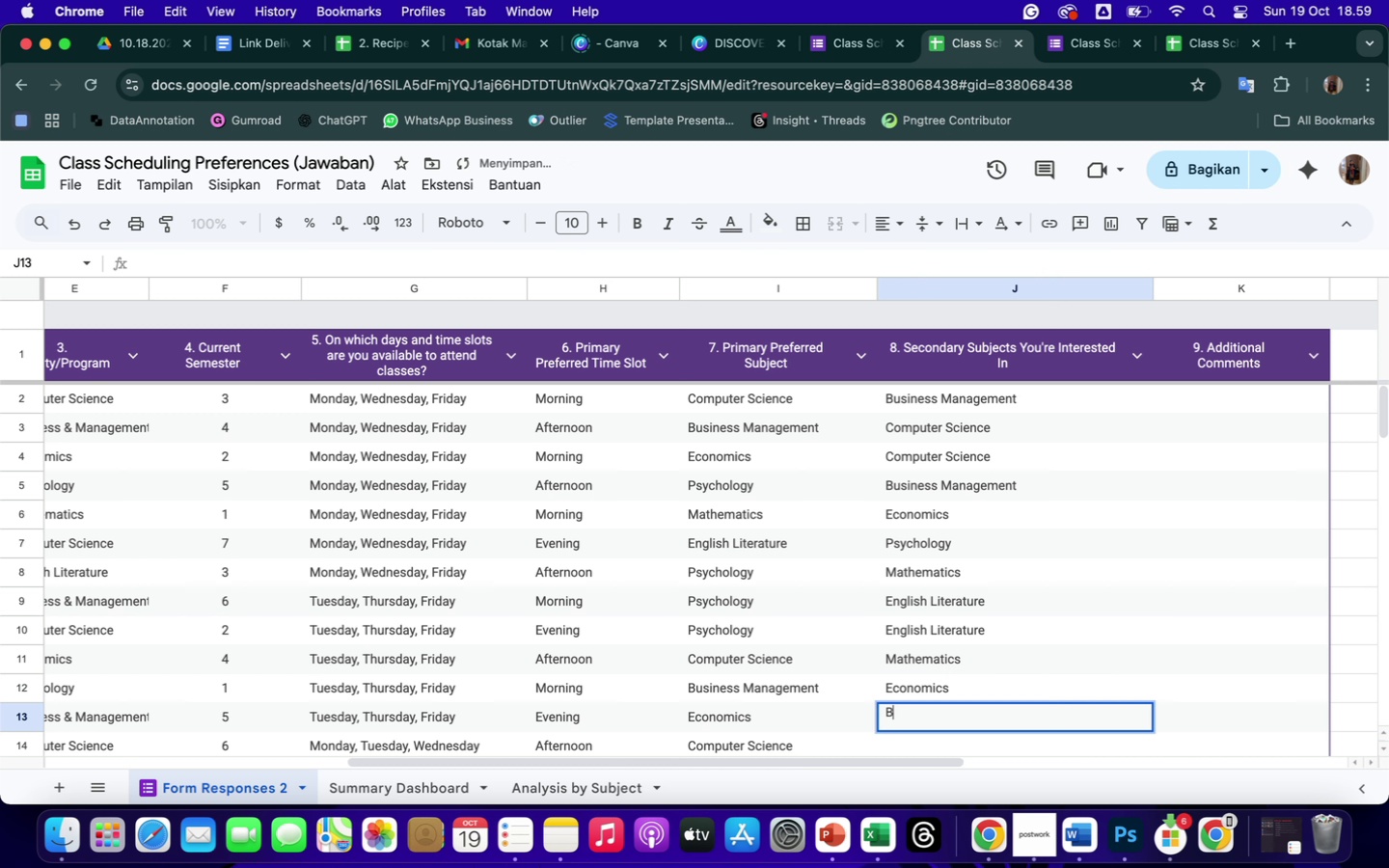 
key(Shift+B)
 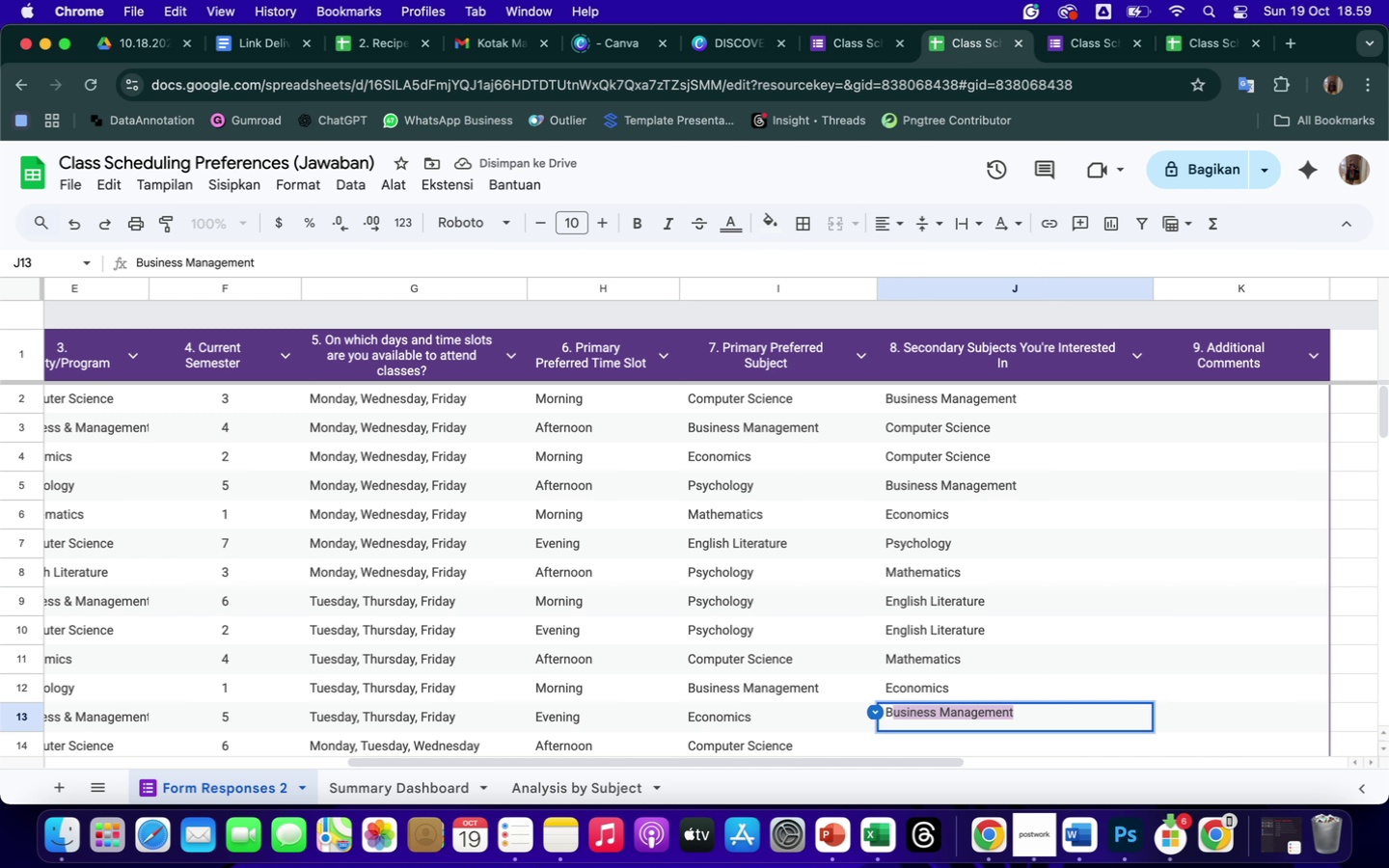 
key(Enter)
 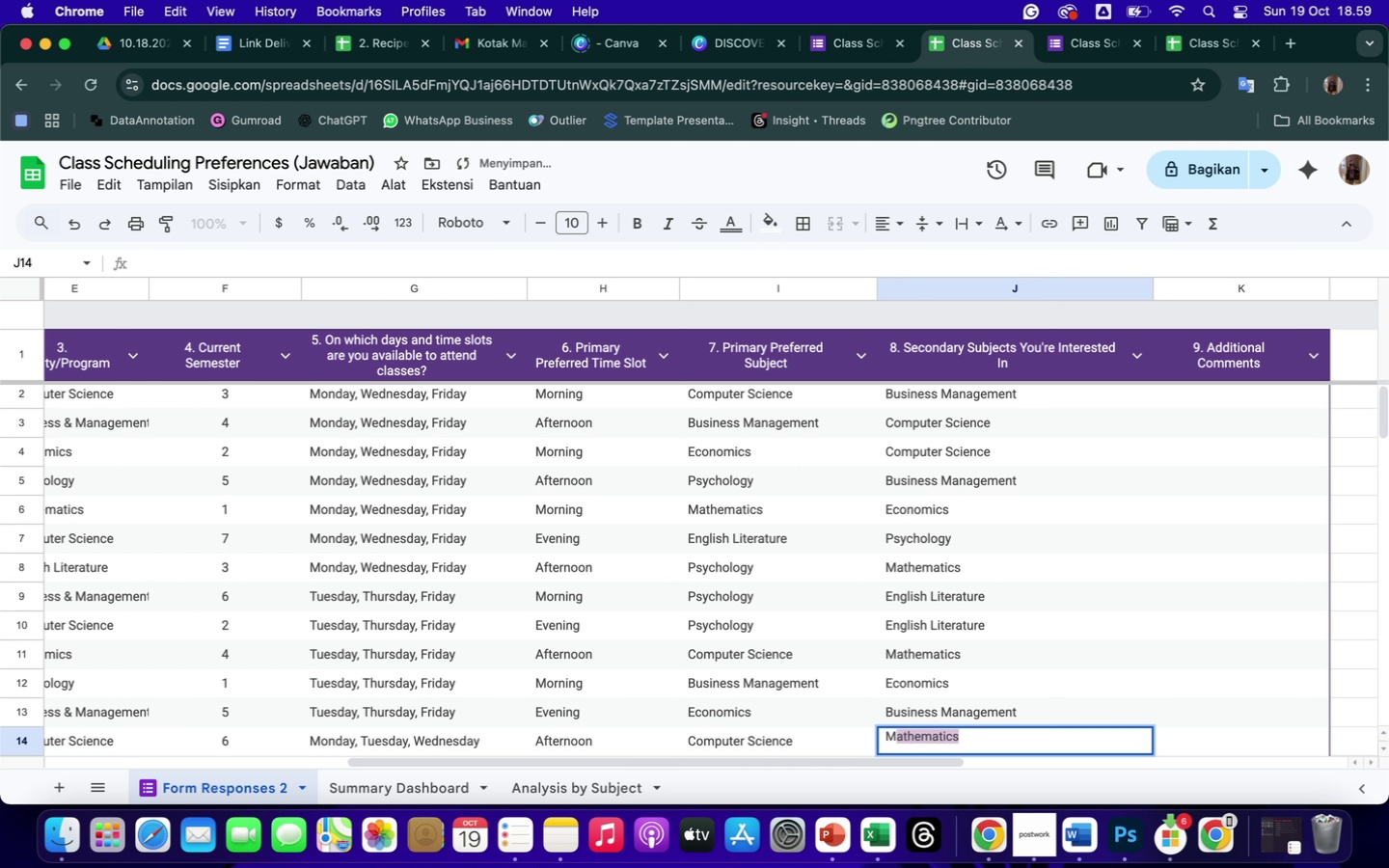 
key(Shift+ShiftLeft)
 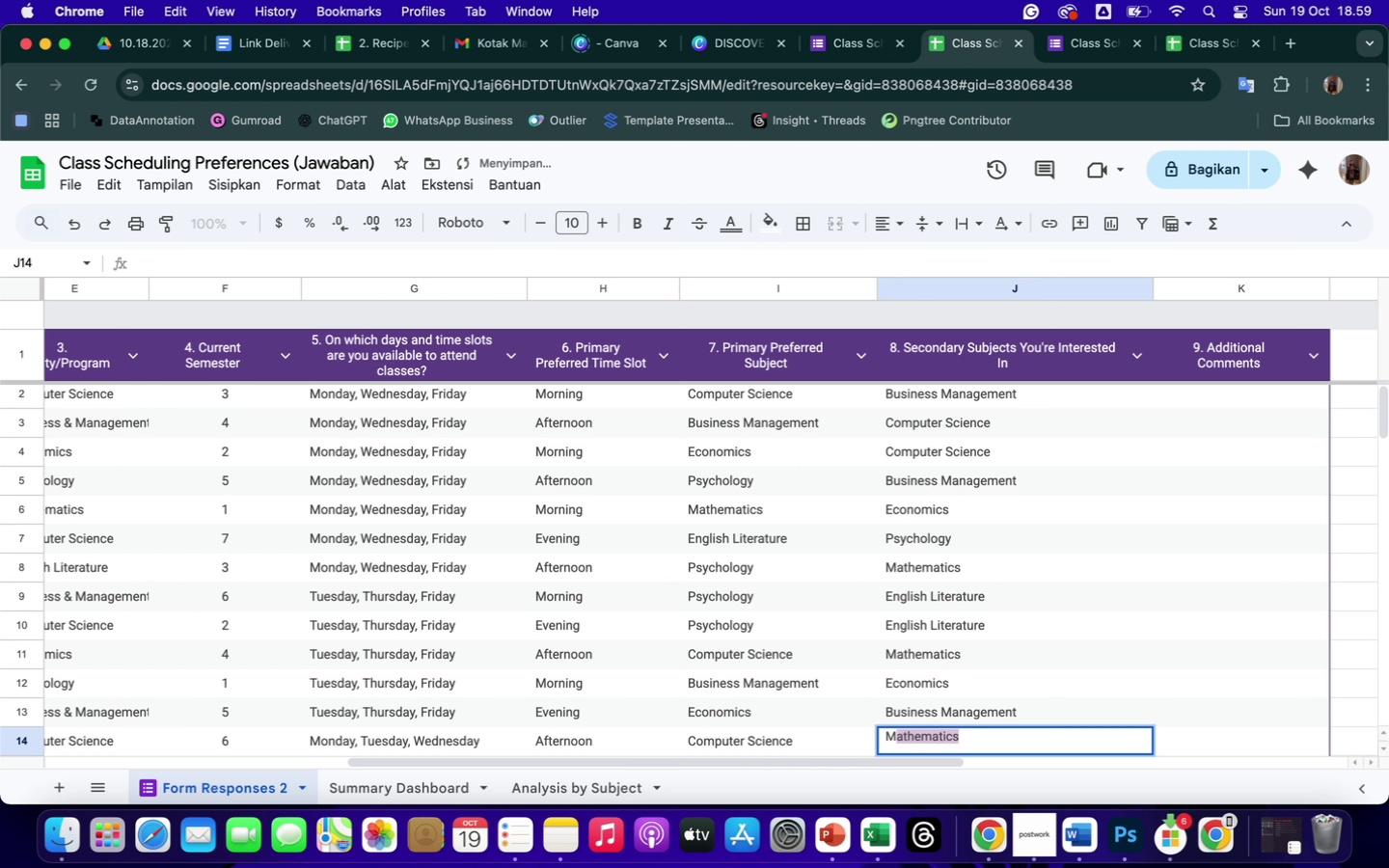 
key(Shift+M)
 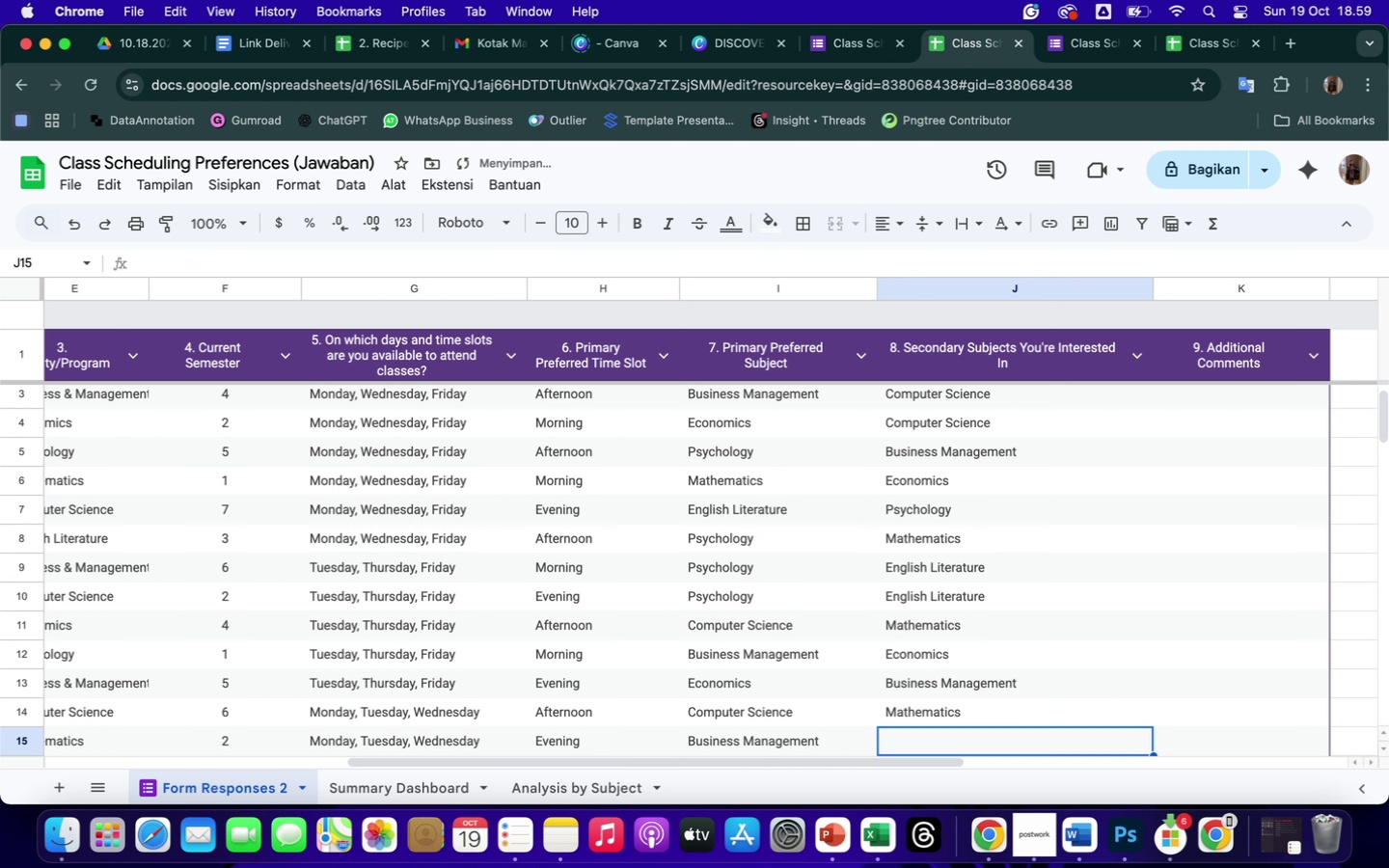 
key(Enter)
 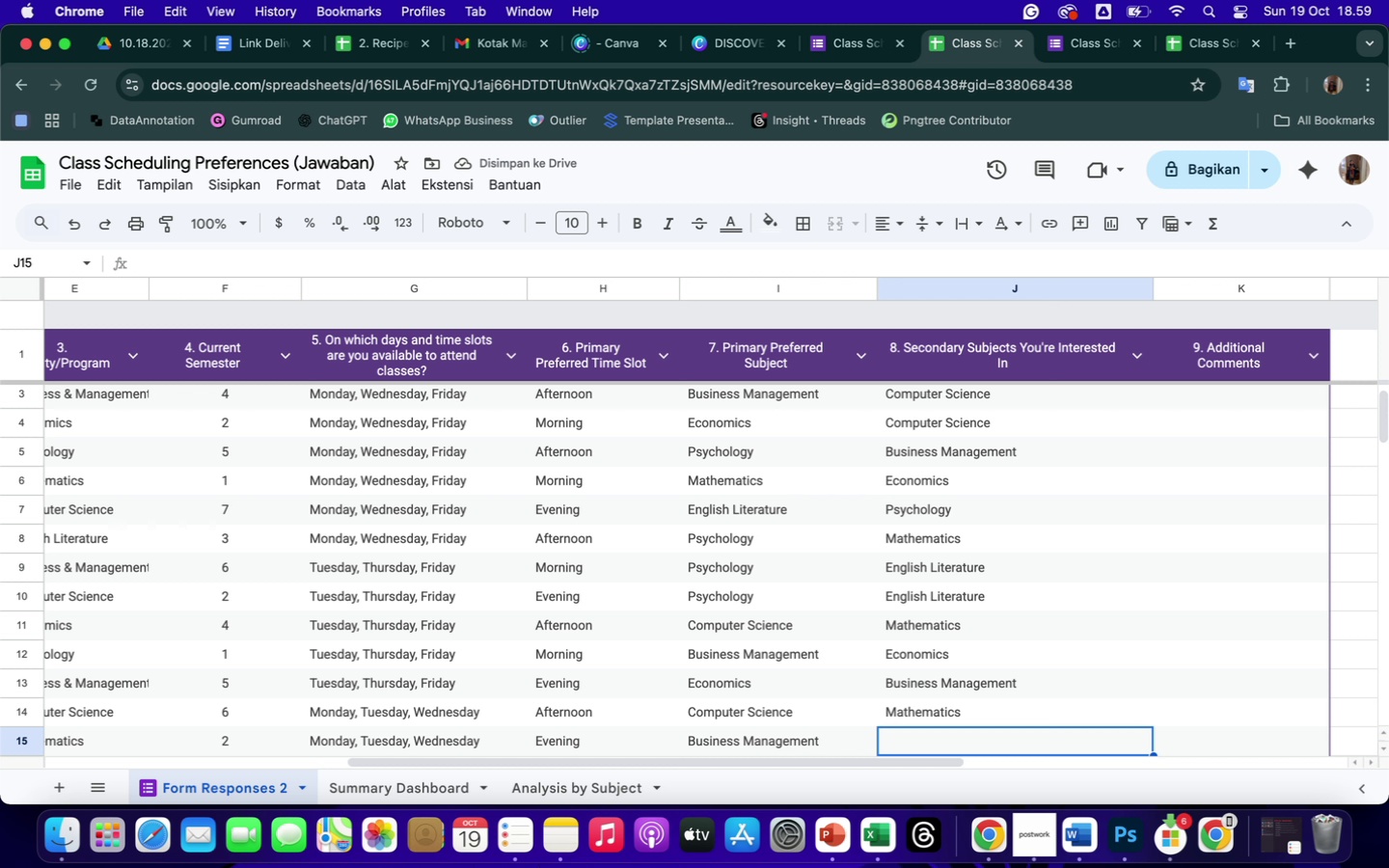 
type(Ec)
 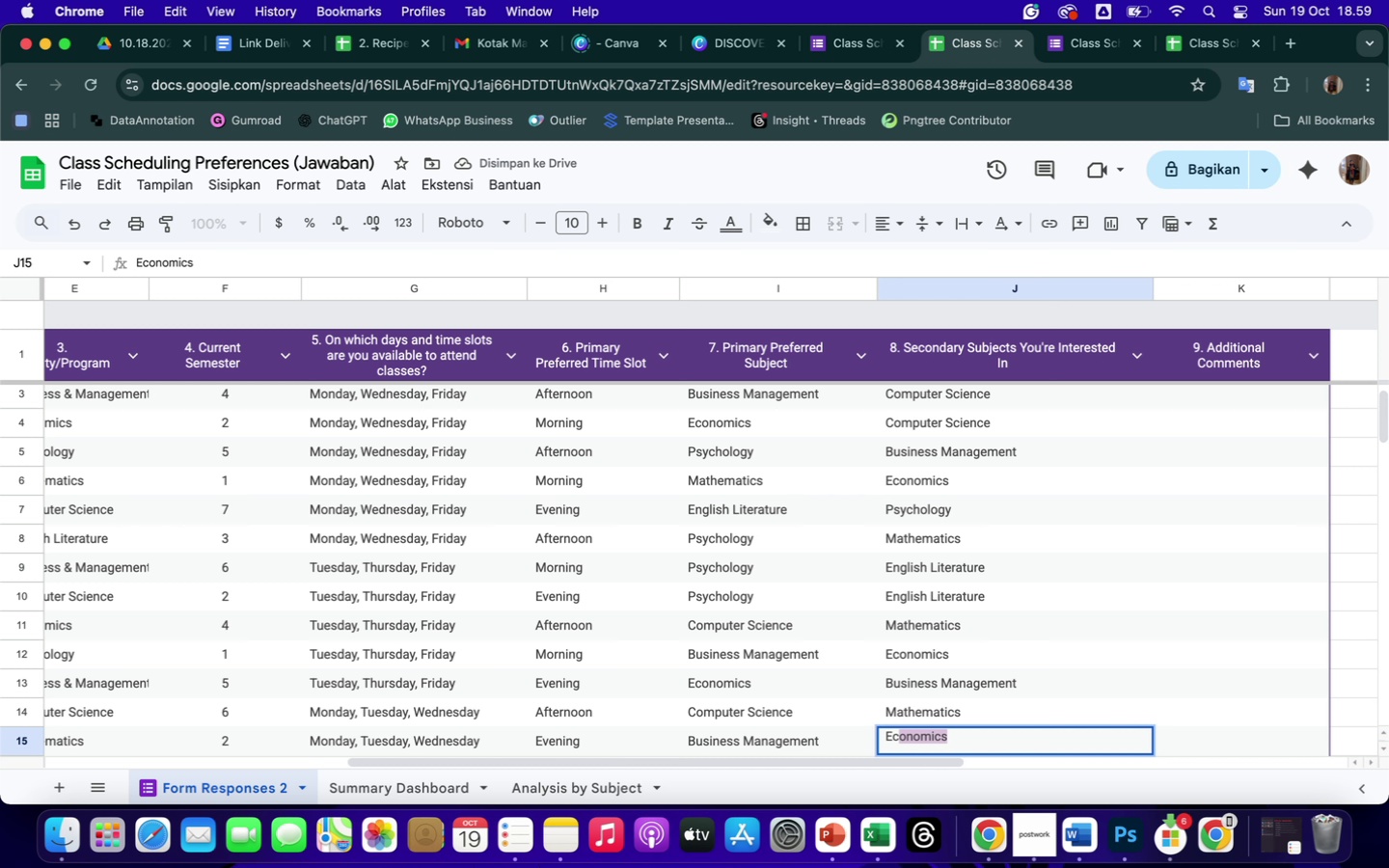 
key(Enter)
 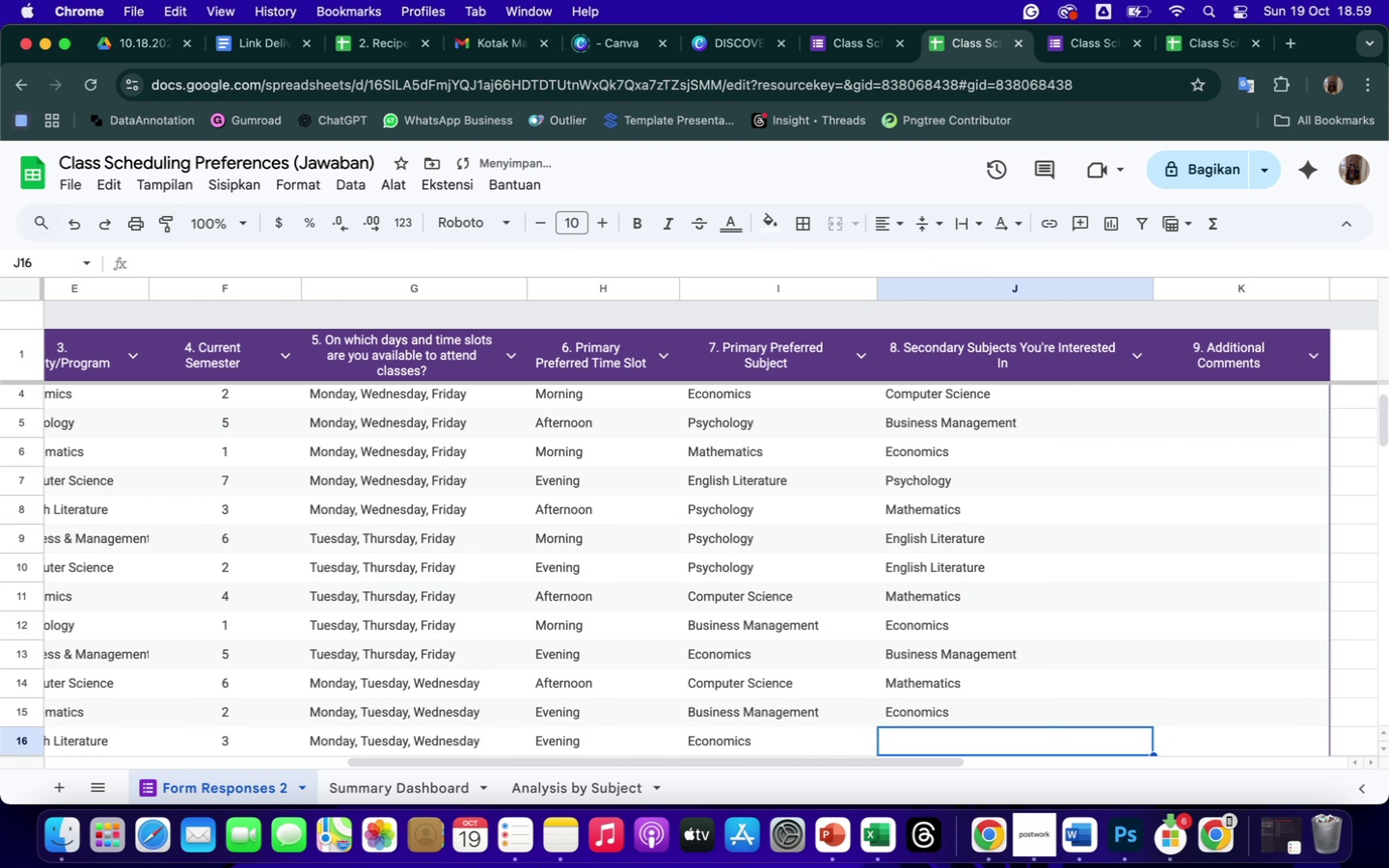 
key(B)
 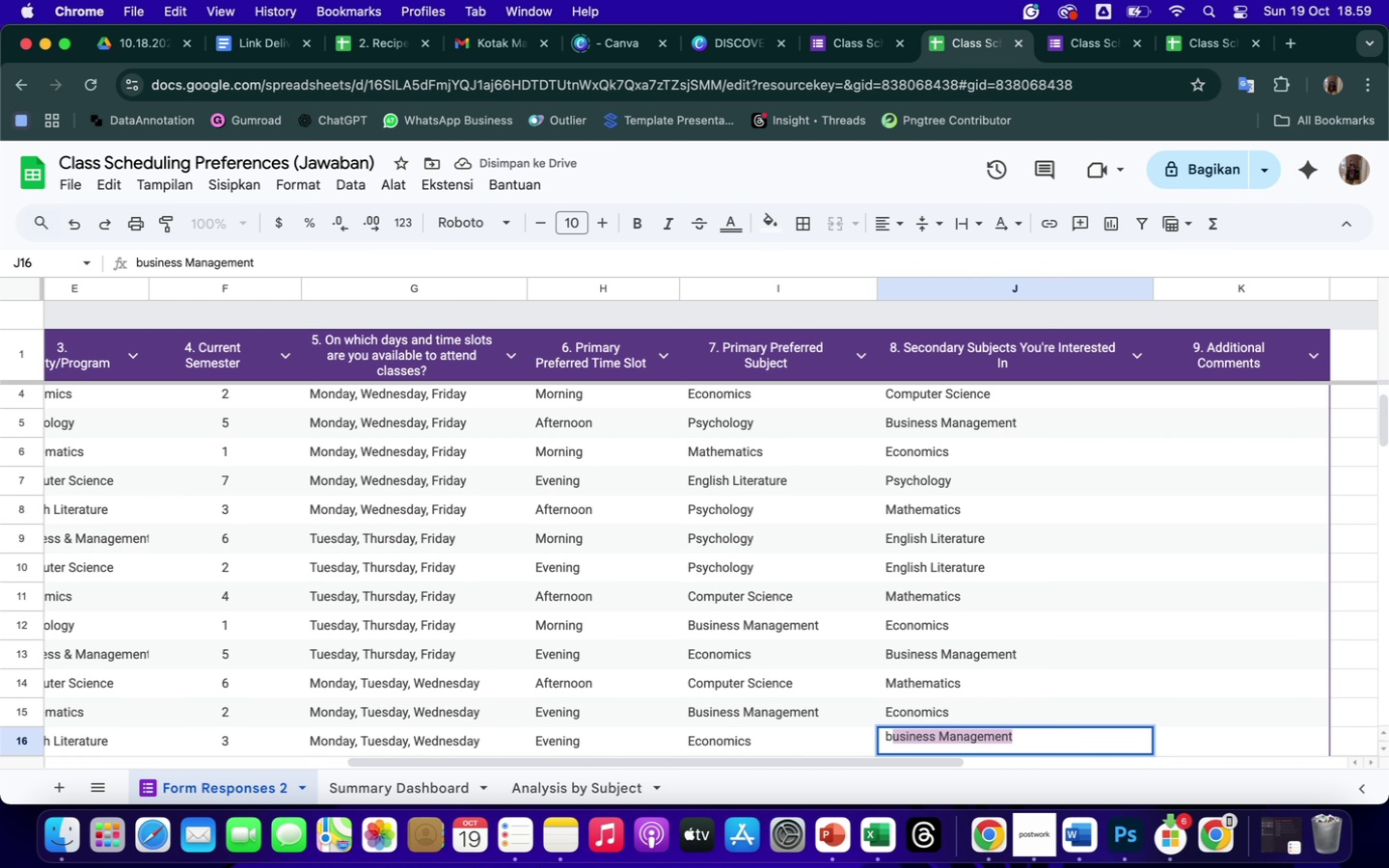 
key(Enter)
 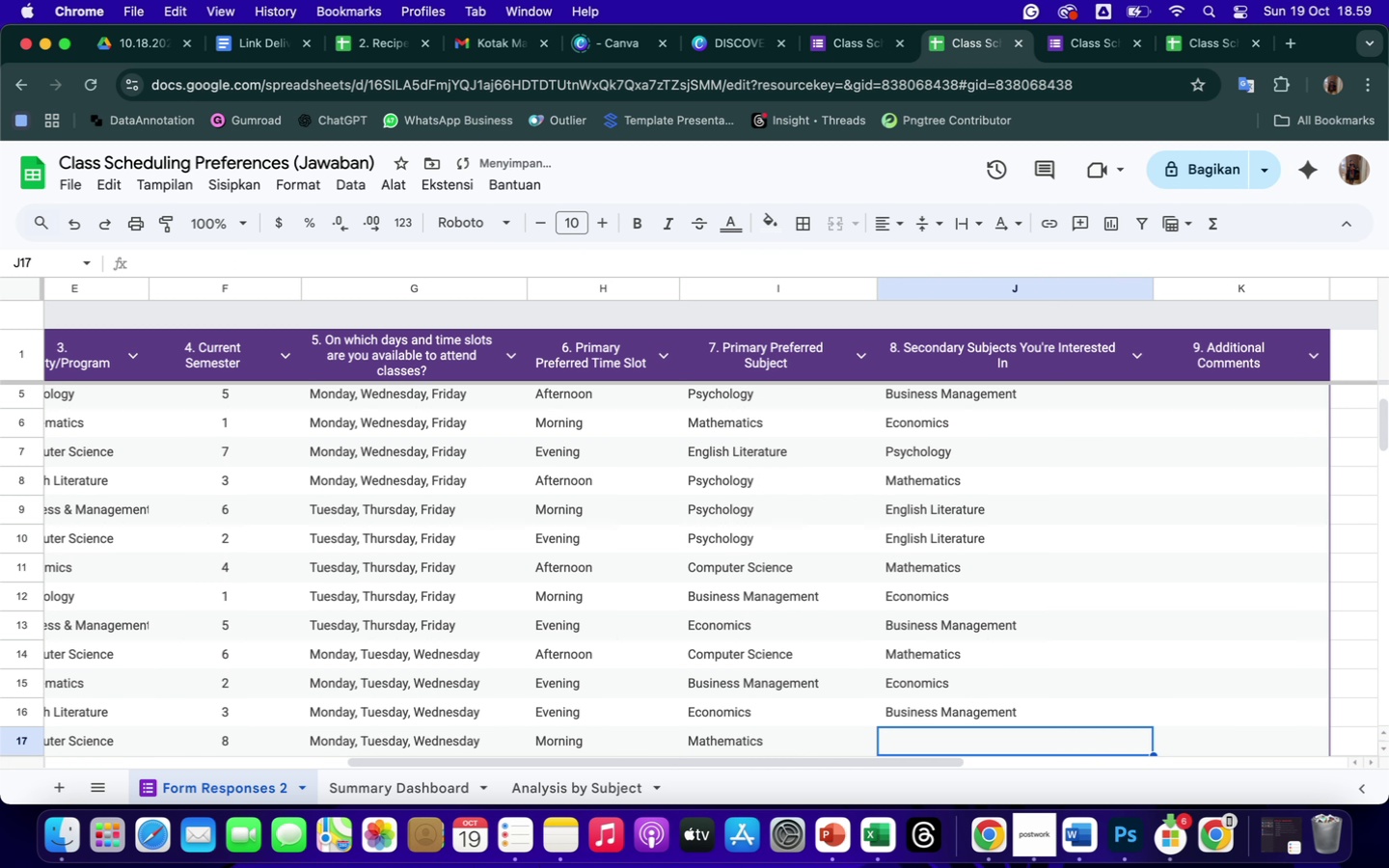 
key(Shift+ShiftLeft)
 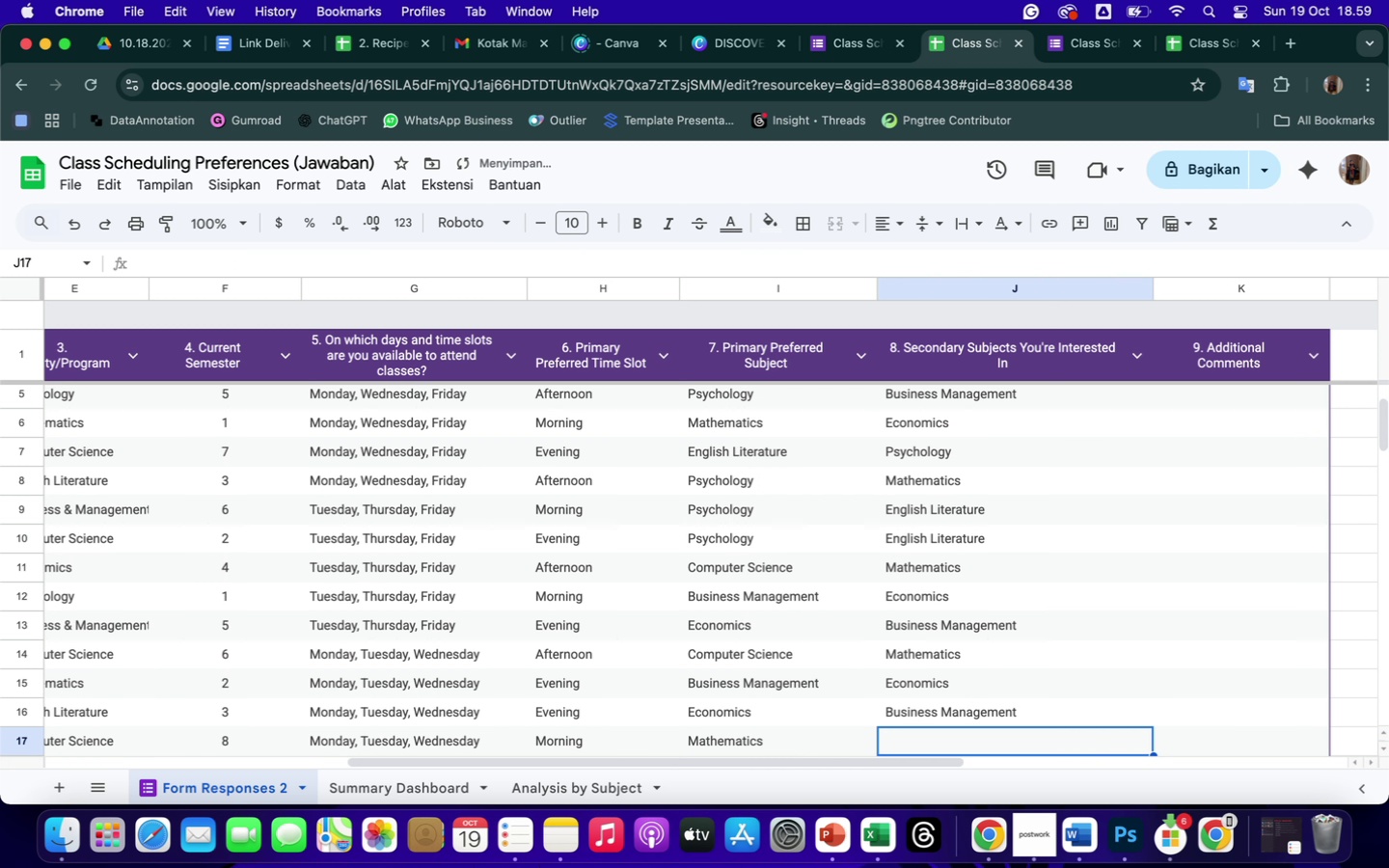 
key(Shift+C)
 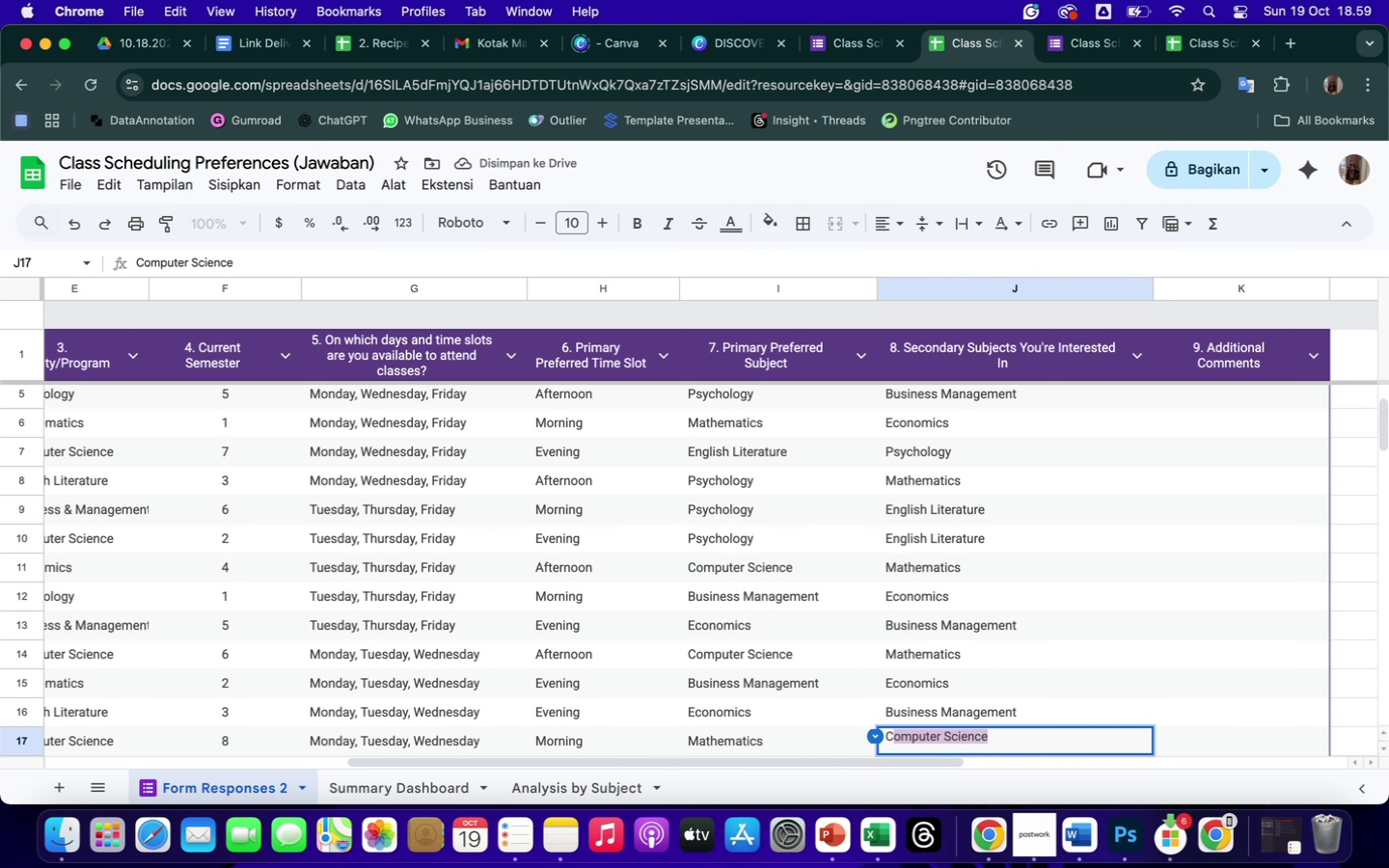 
key(Enter)
 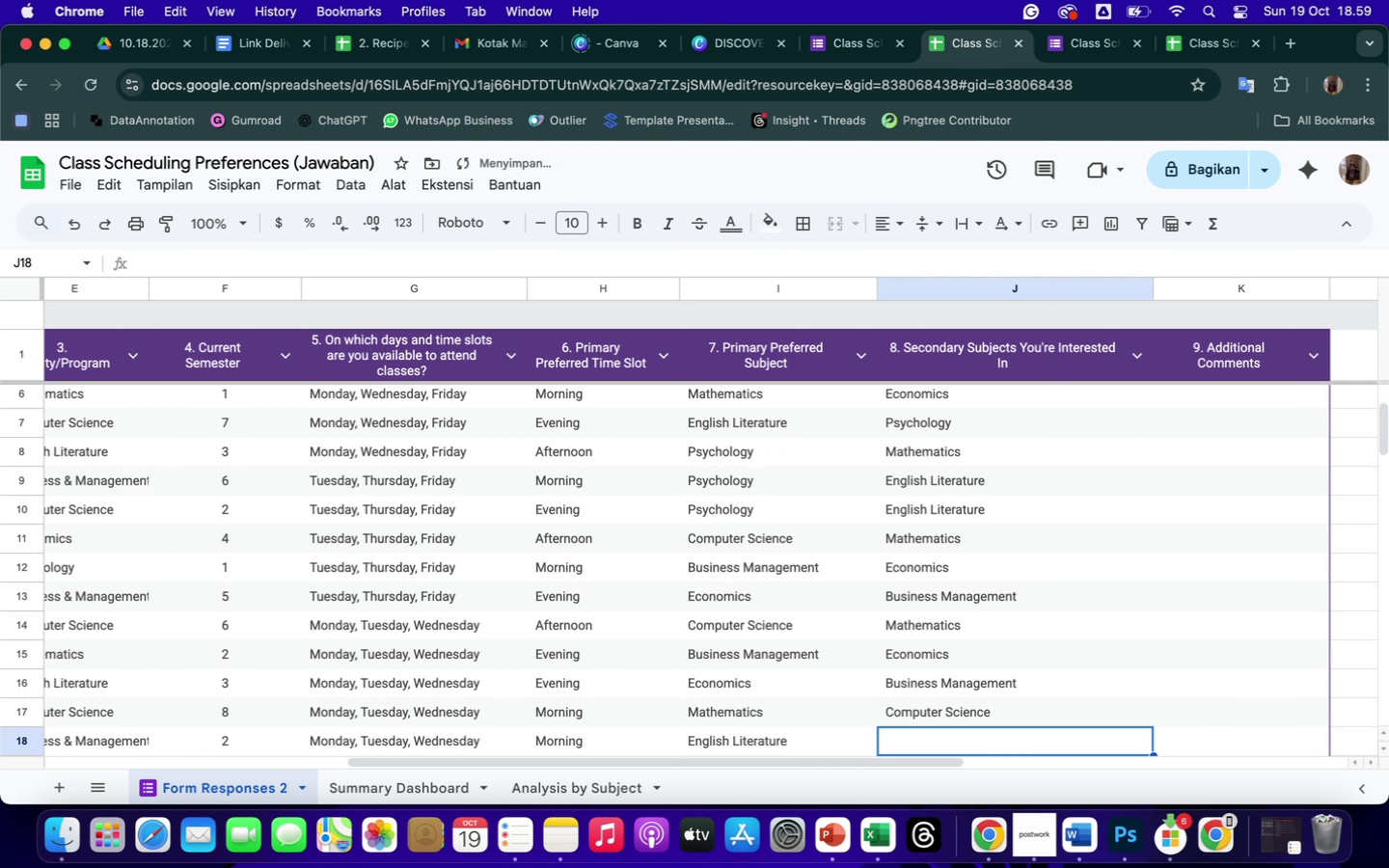 
key(Shift+P)
 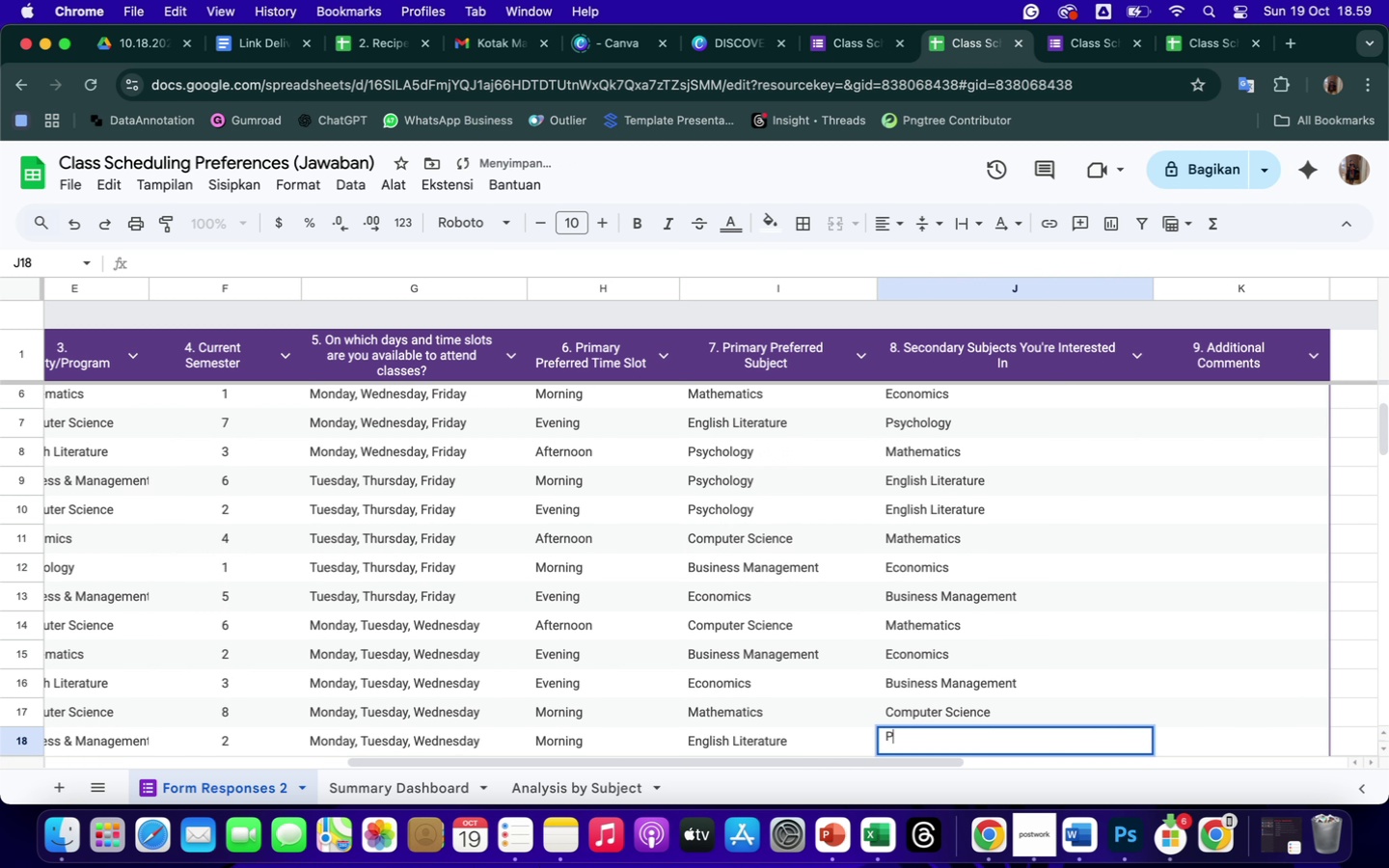 
key(Enter)
 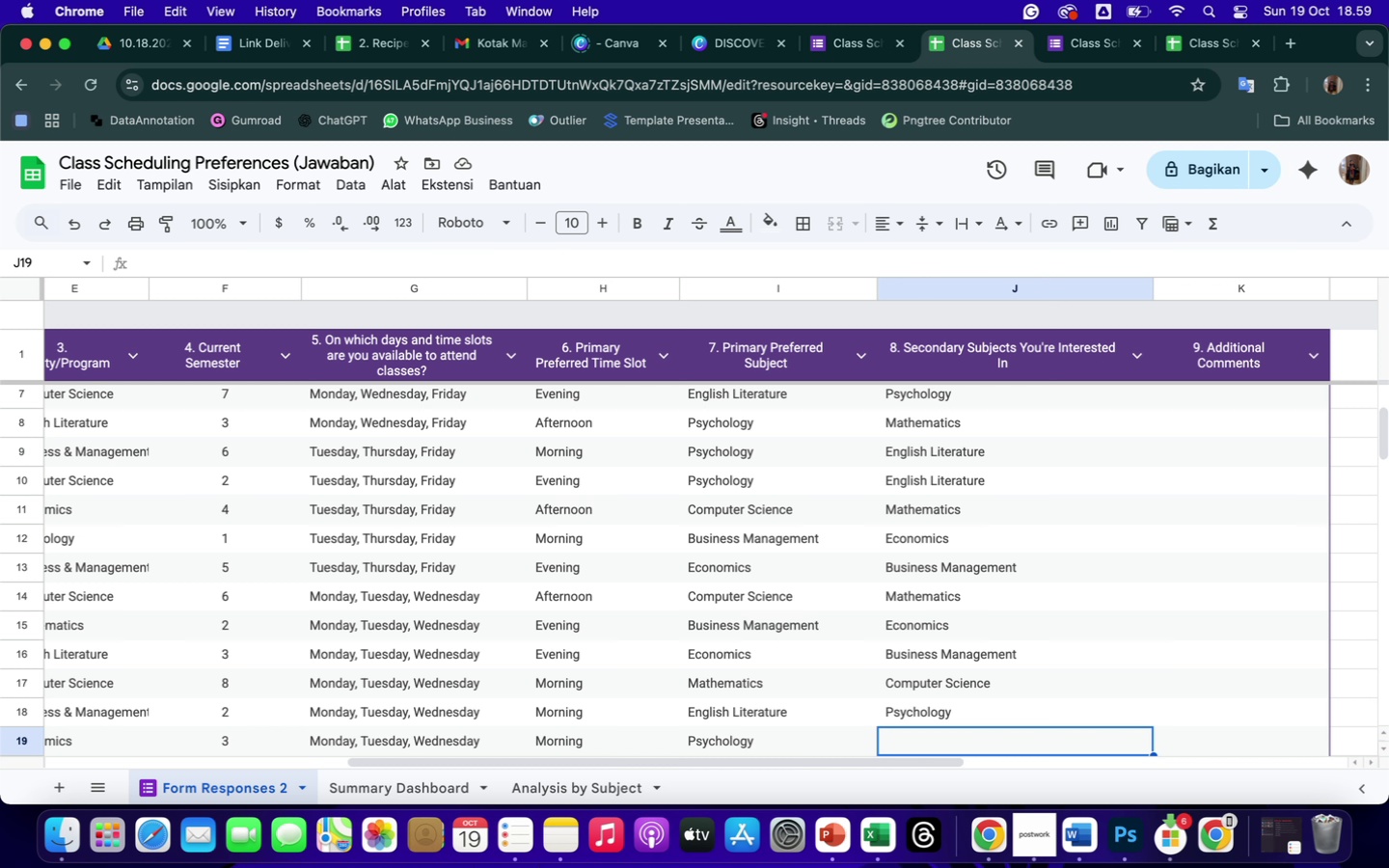 
wait(17.8)
 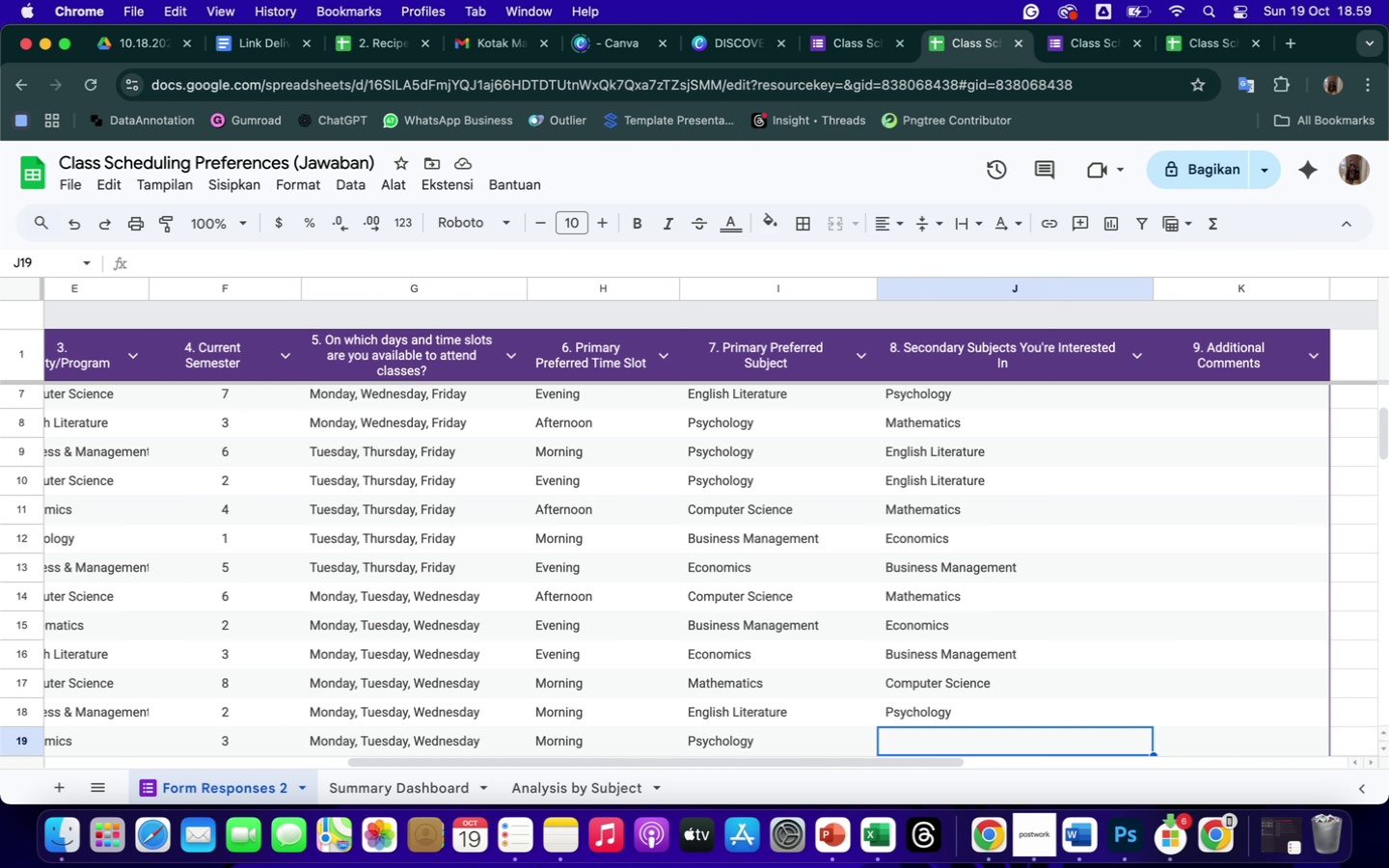 
type(Eng)
 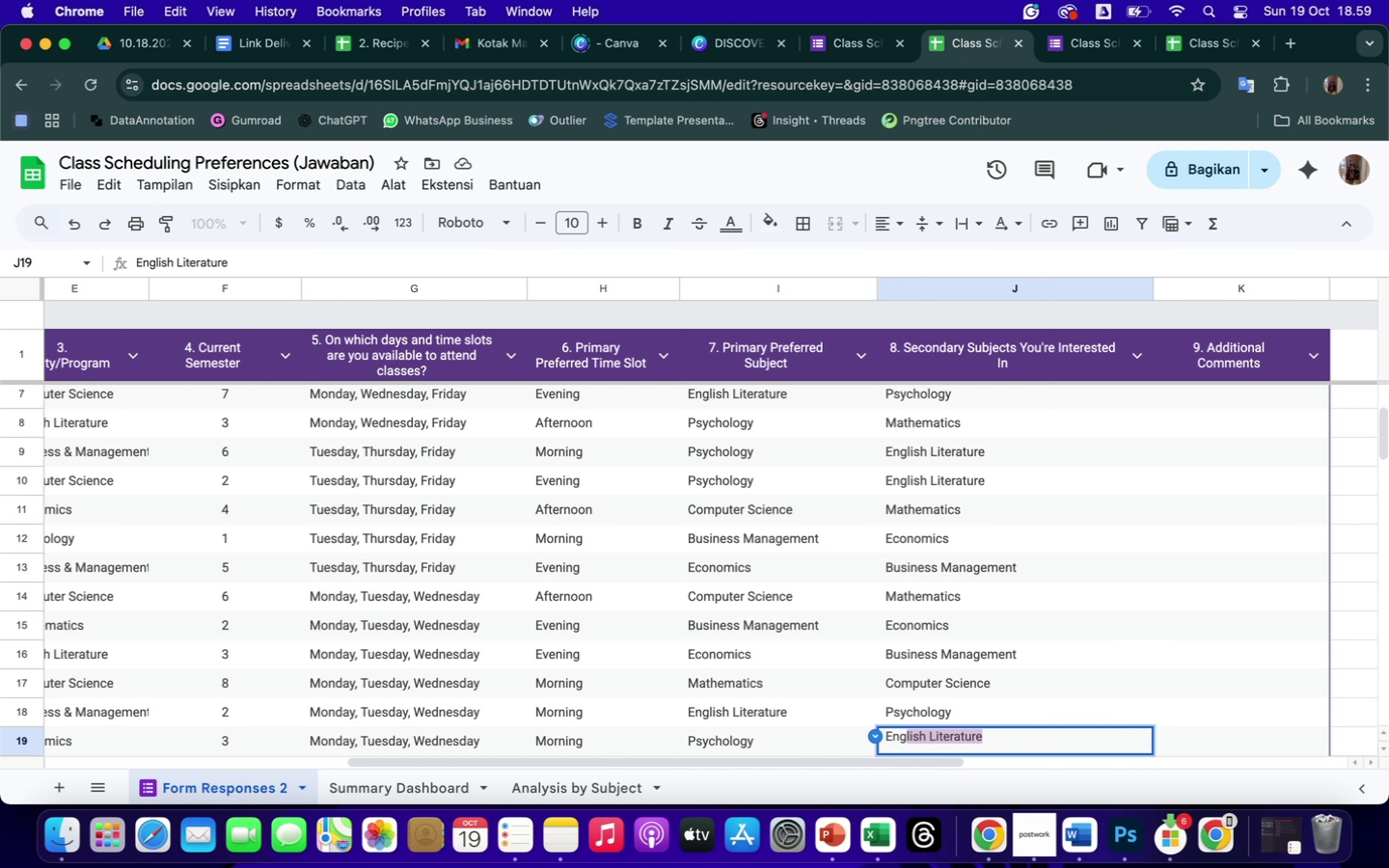 
key(Enter)
 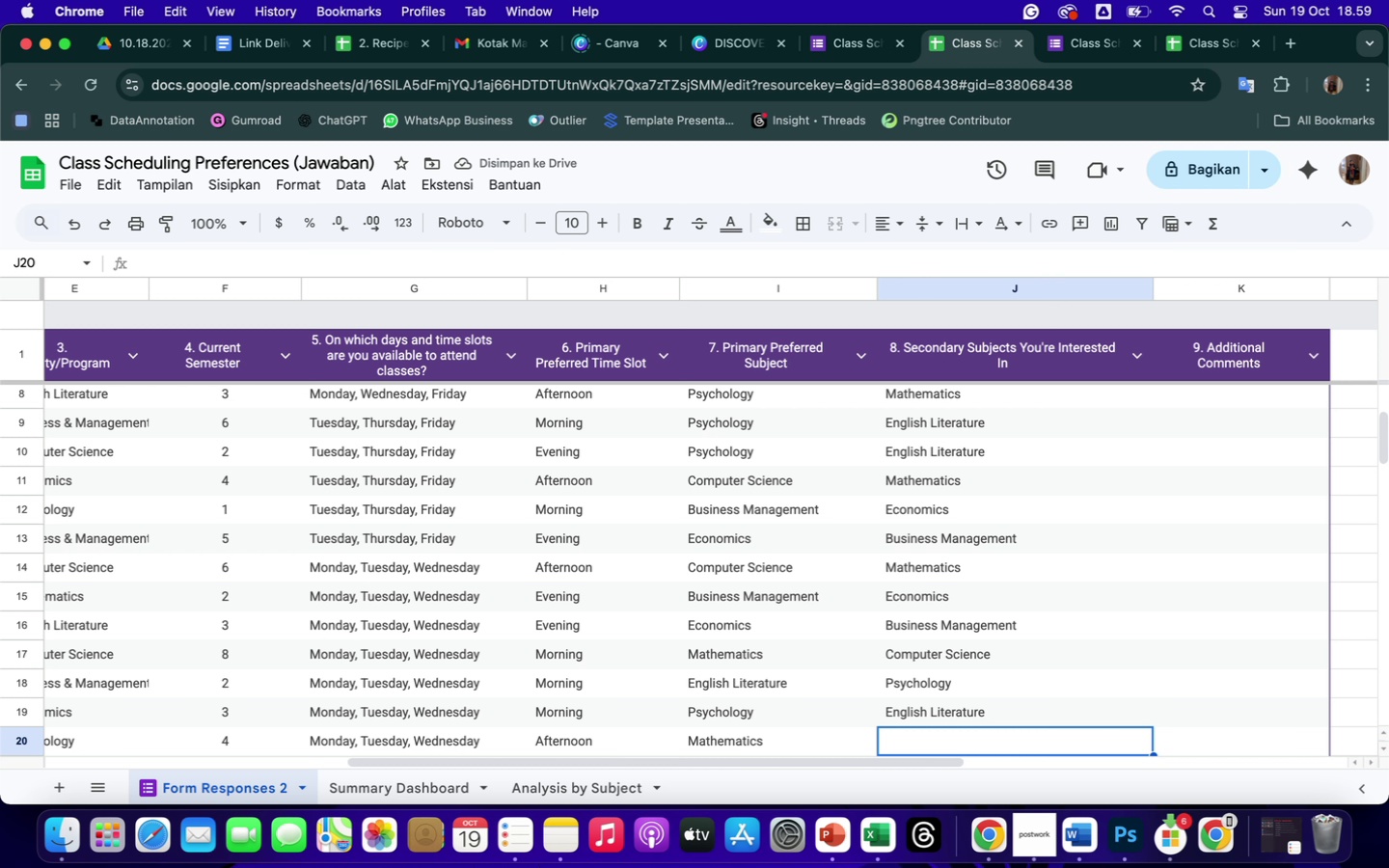 
wait(6.08)
 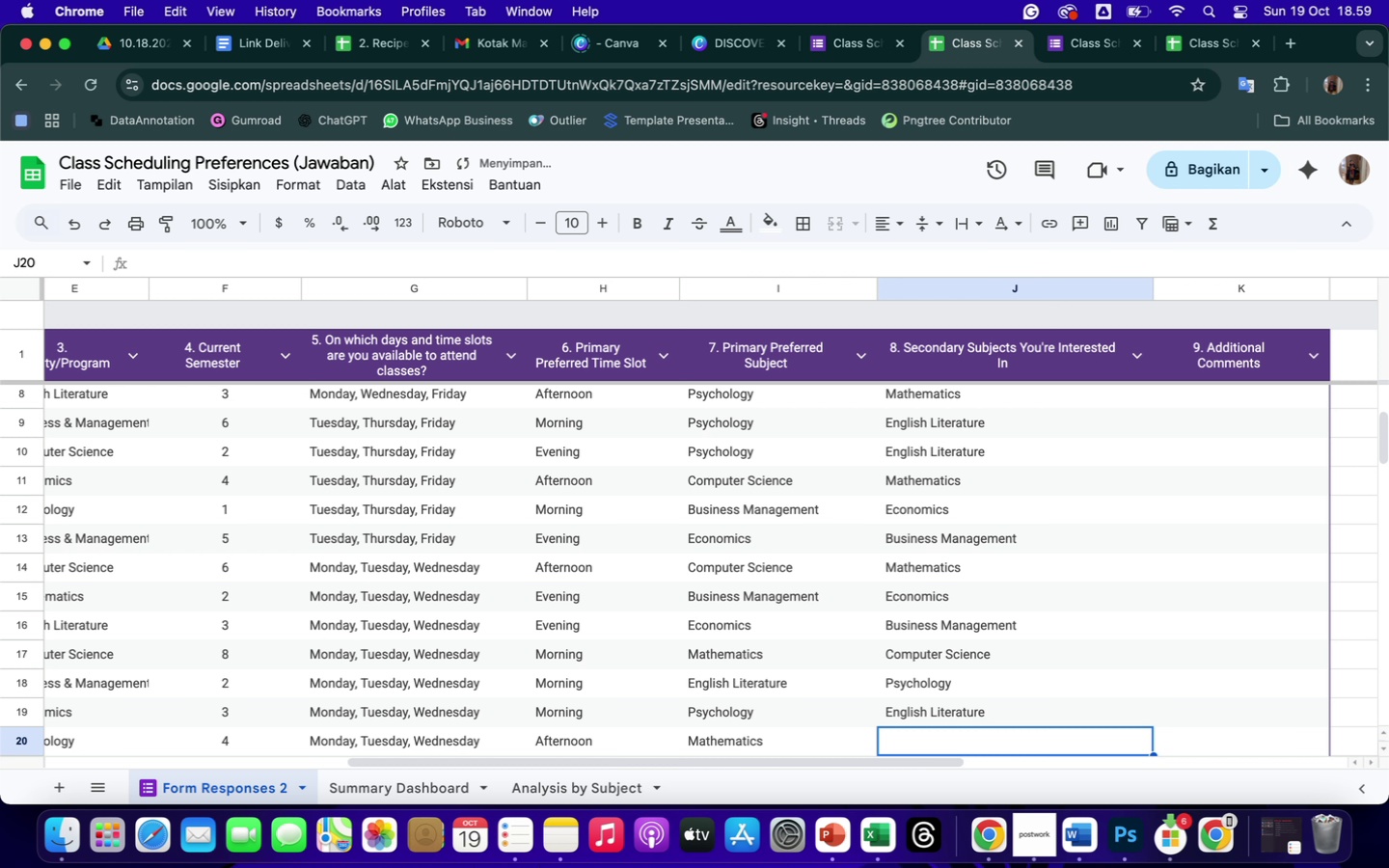 
key(Shift+ShiftLeft)
 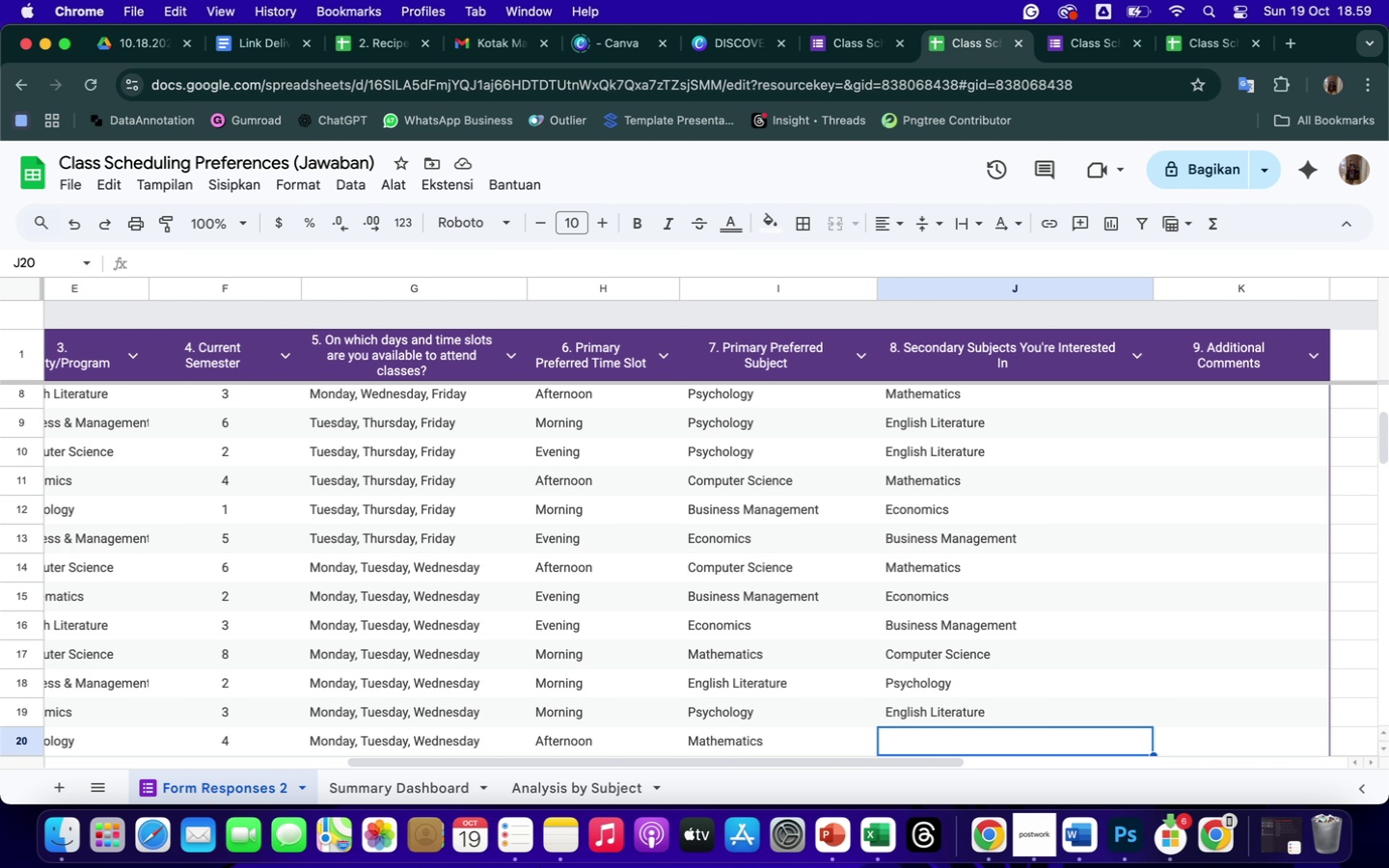 
key(Shift+C)
 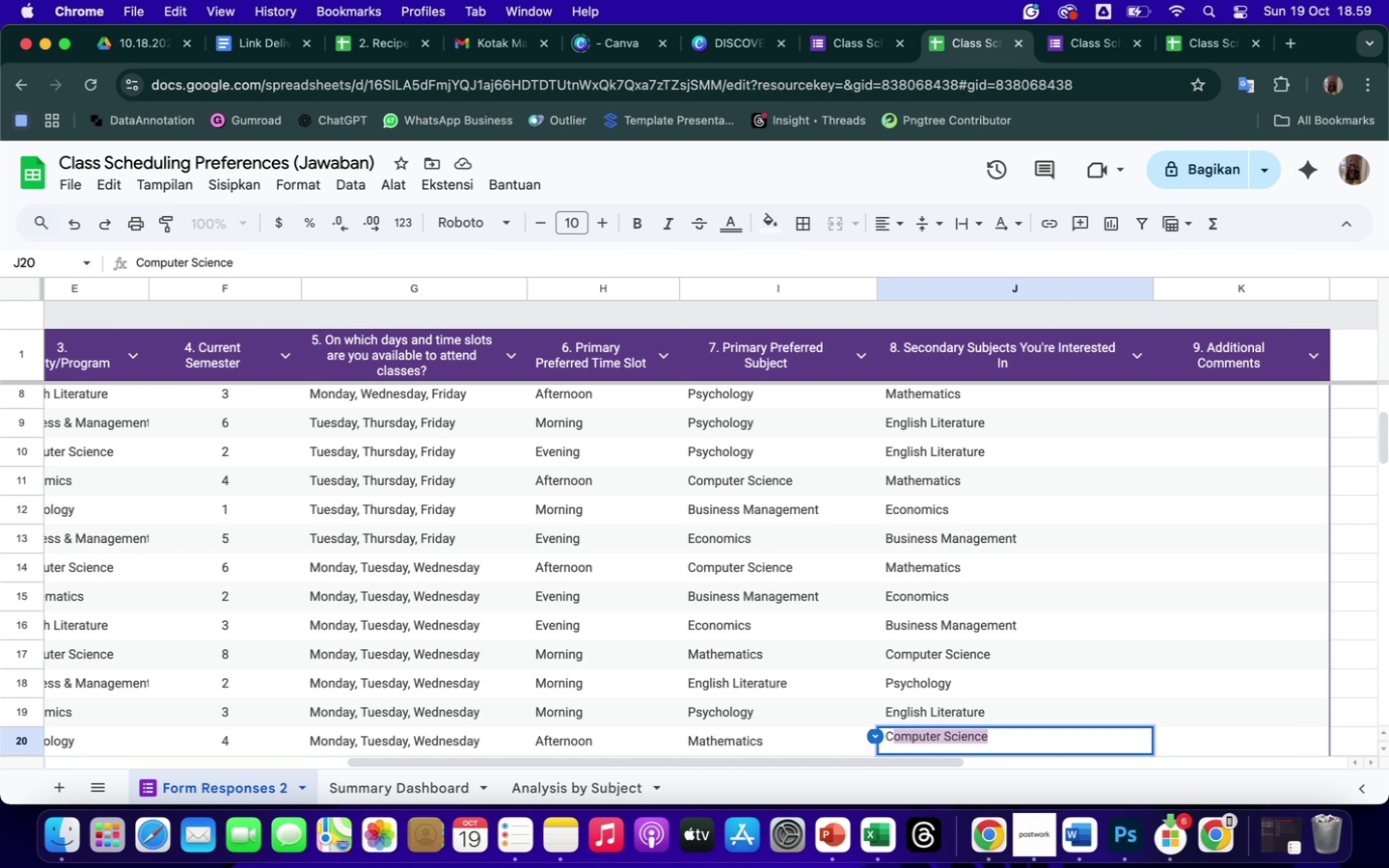 
key(Enter)
 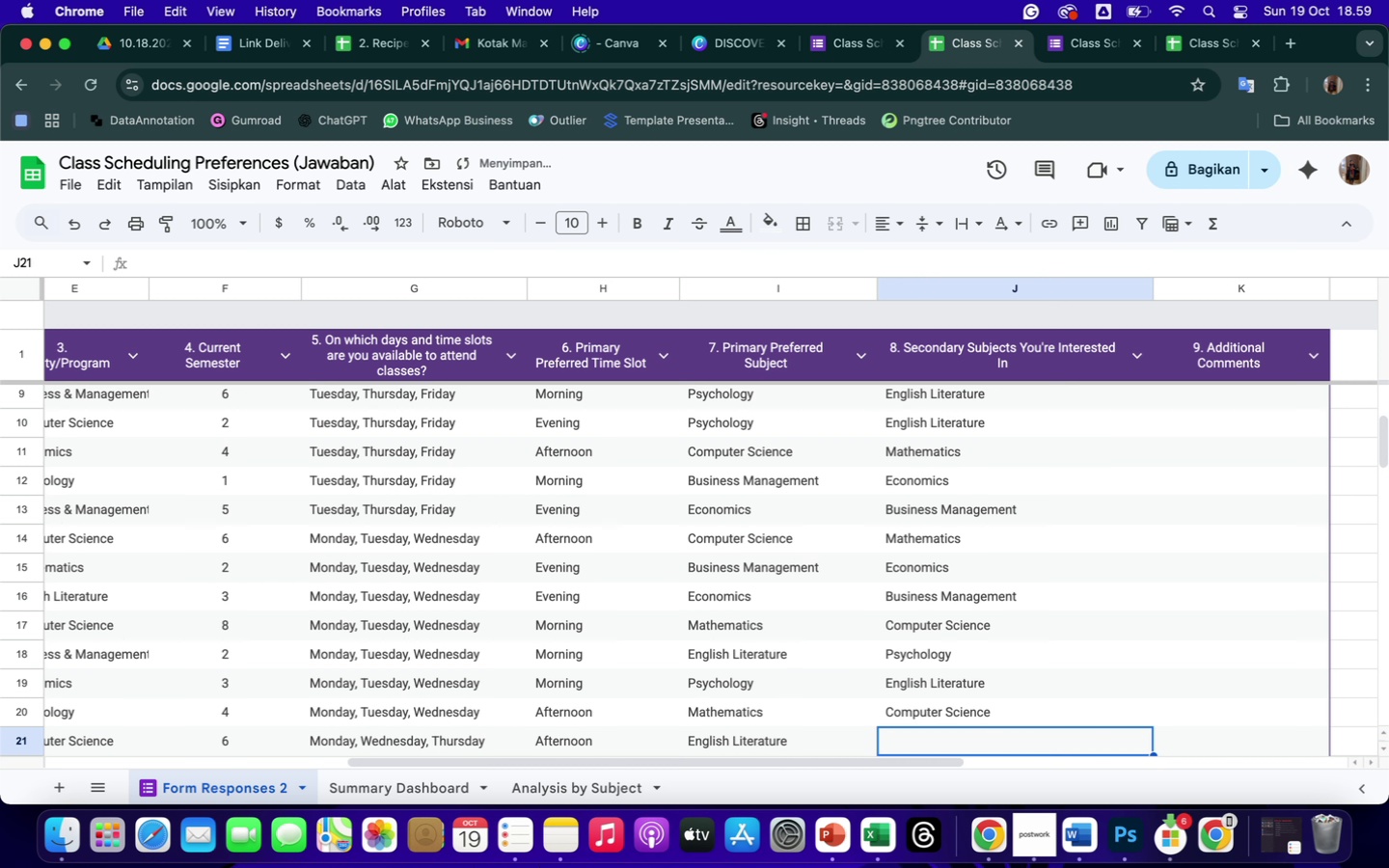 
key(Shift+ShiftLeft)
 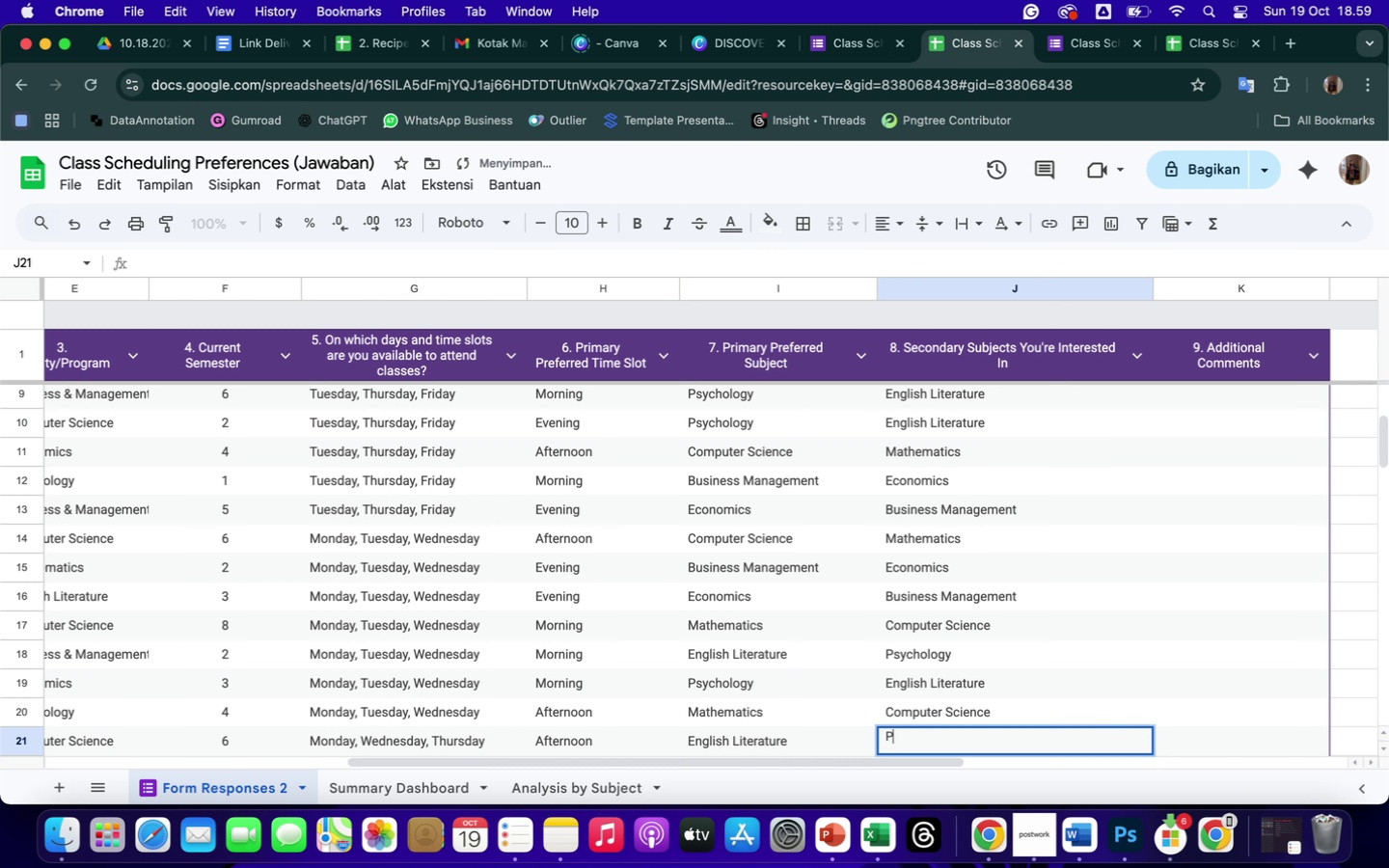 
key(Shift+P)
 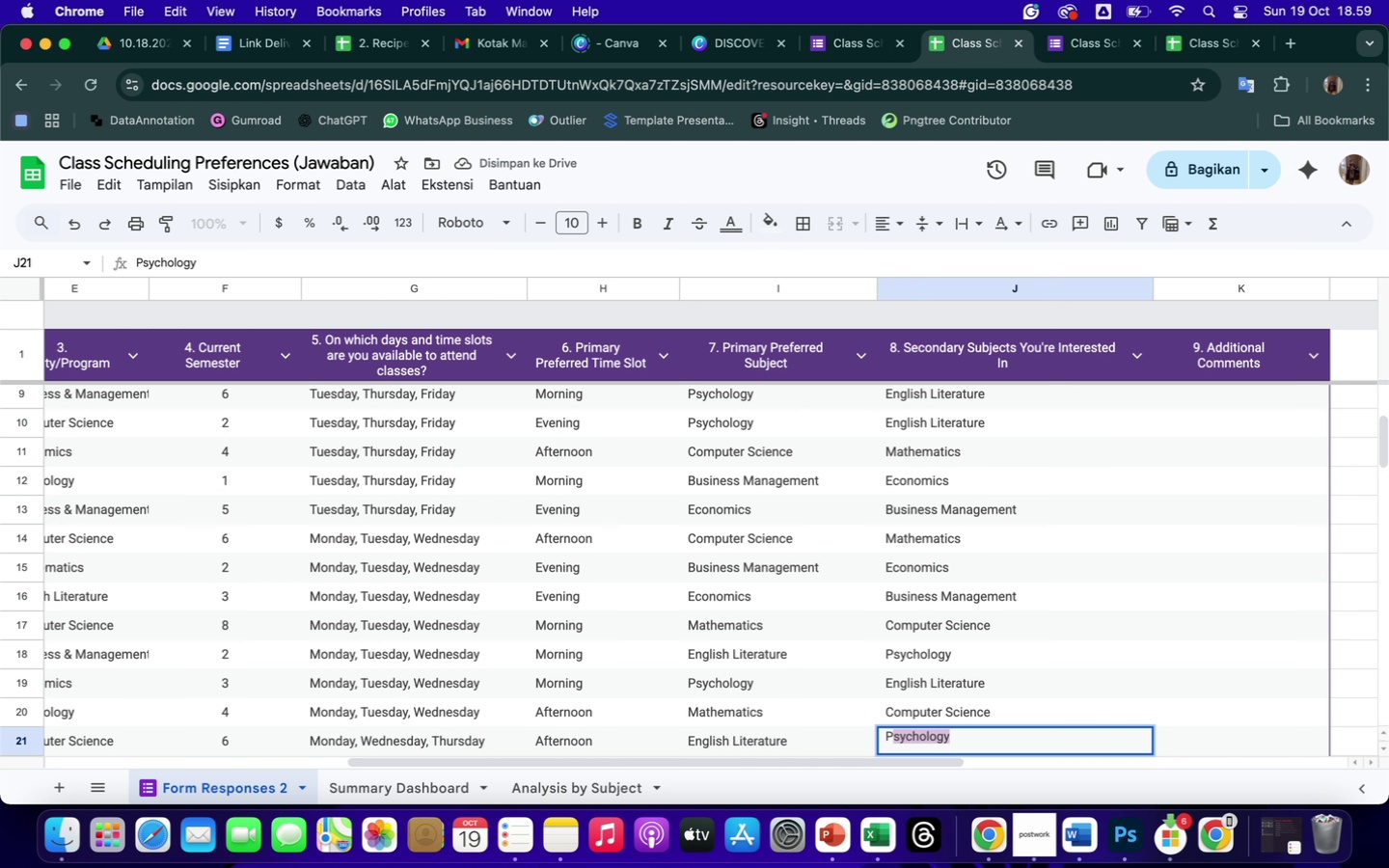 
key(Enter)
 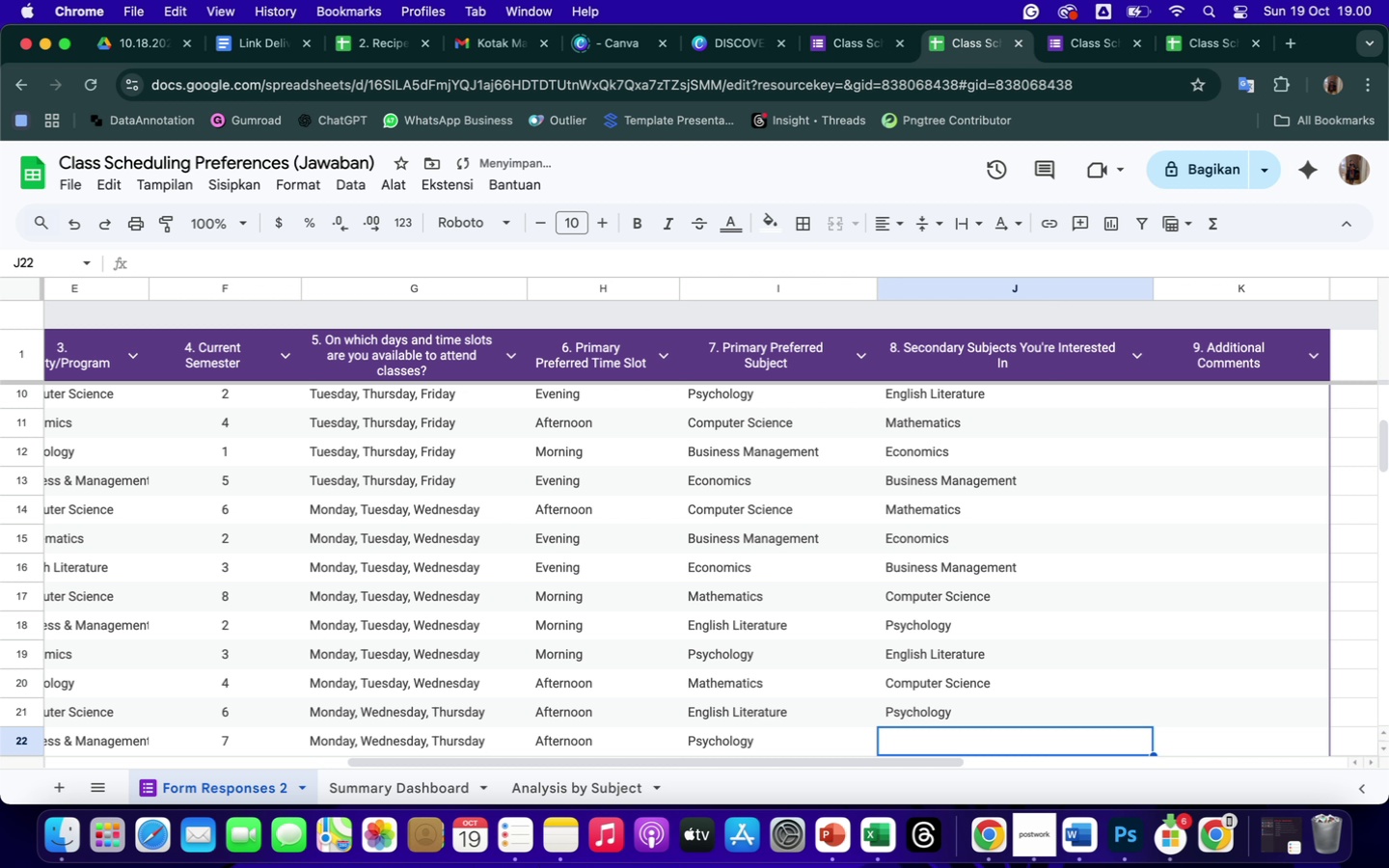 
type(Eng)
 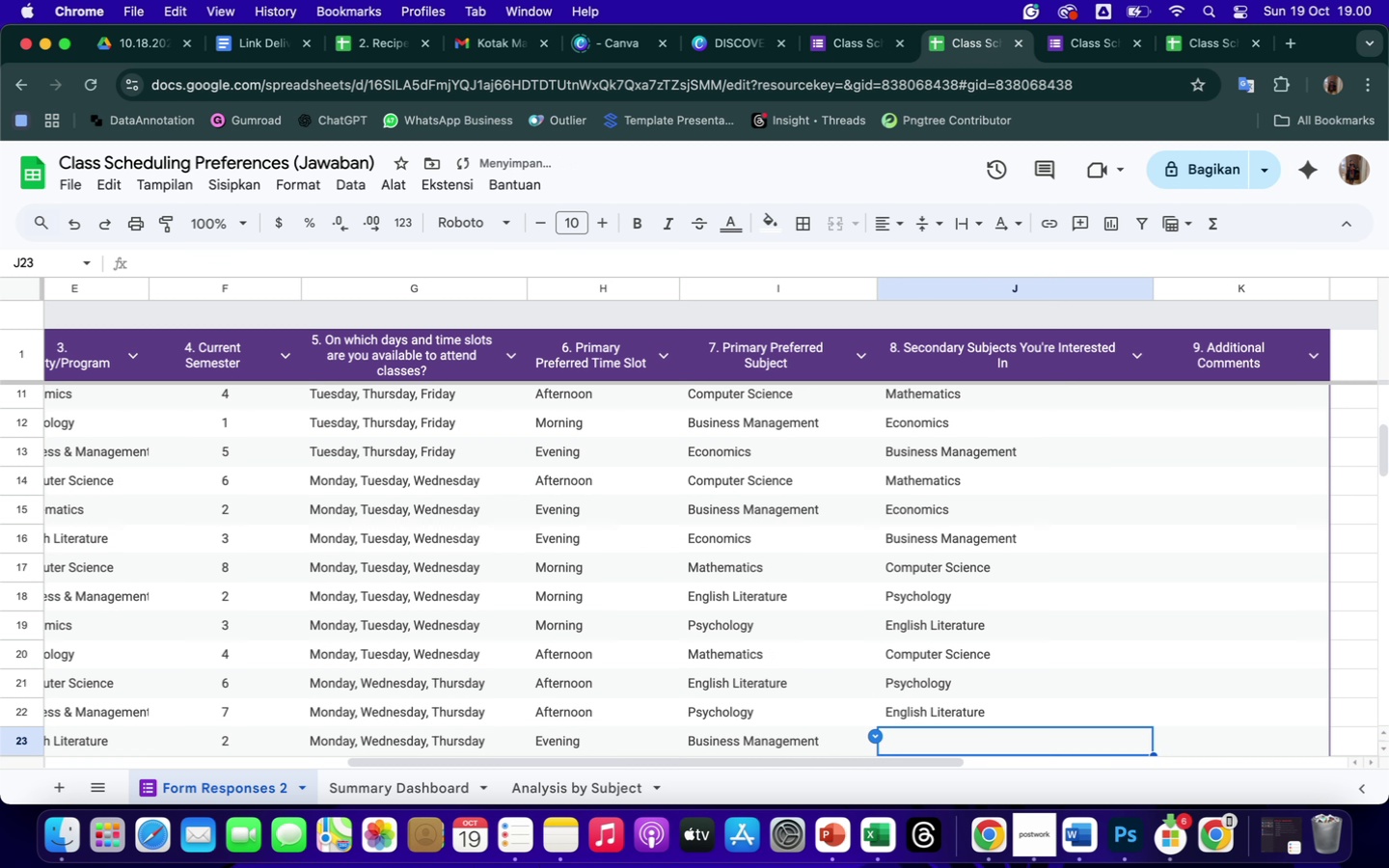 
key(Enter)
 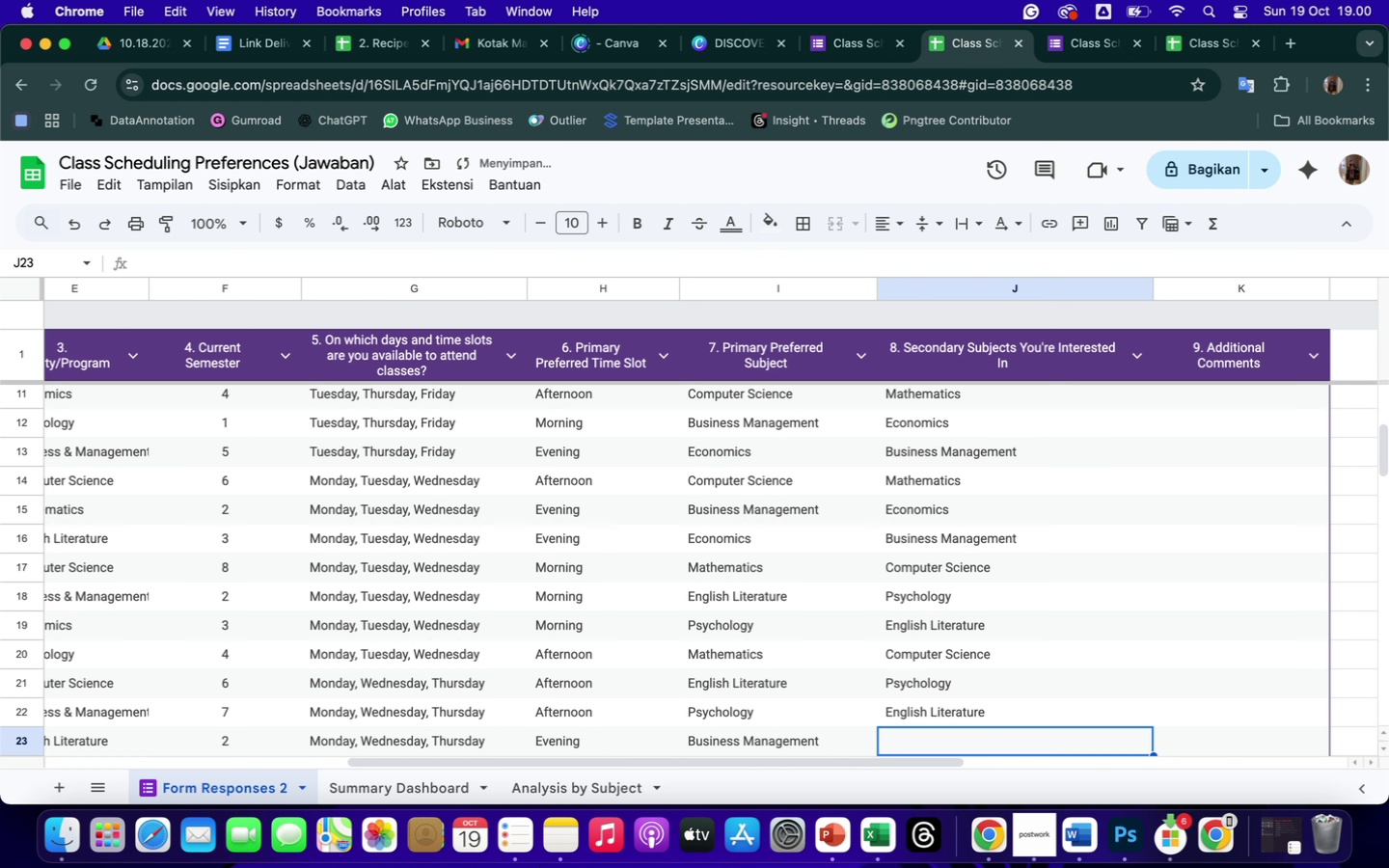 
type(Ec)
 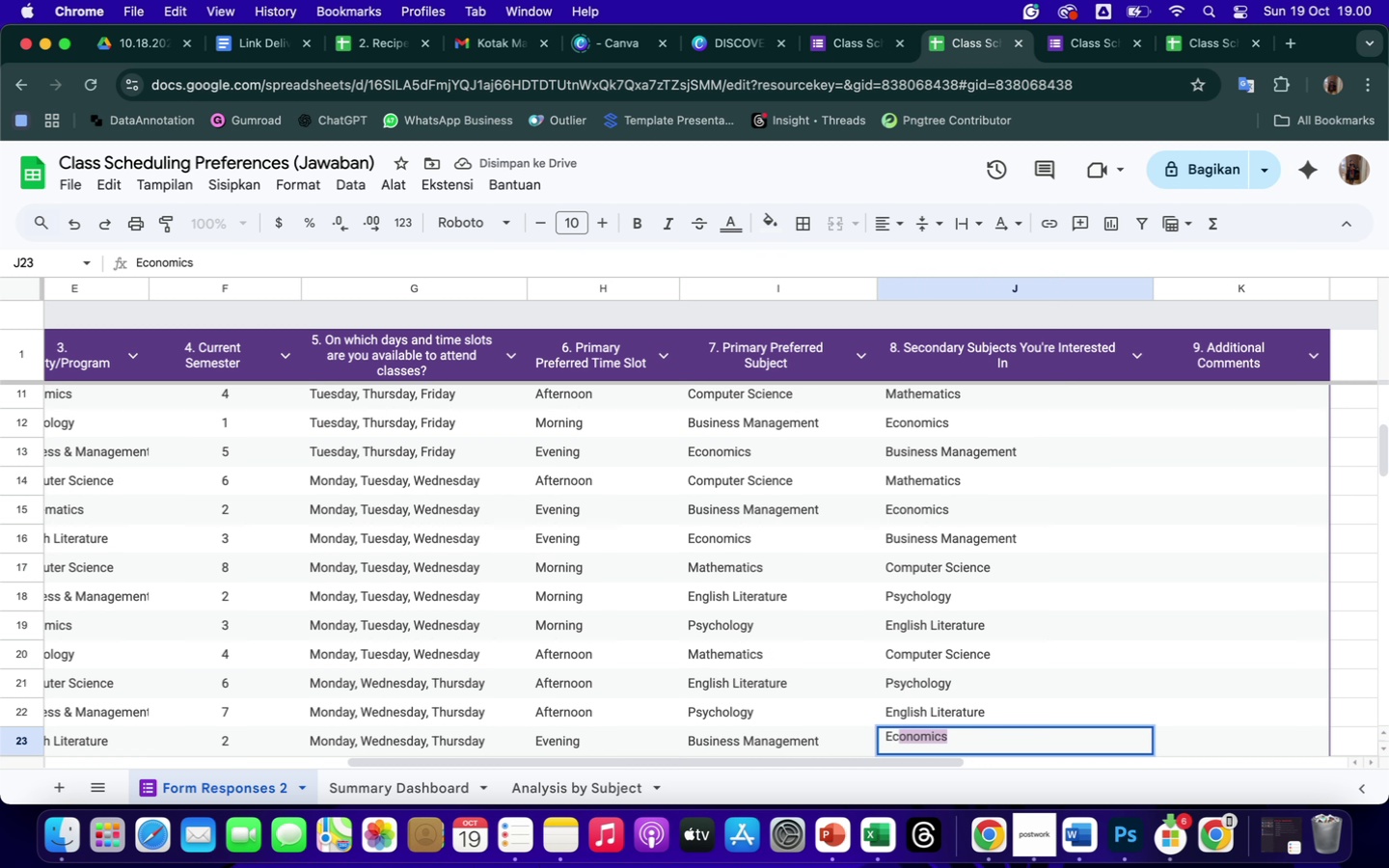 
key(Enter)
 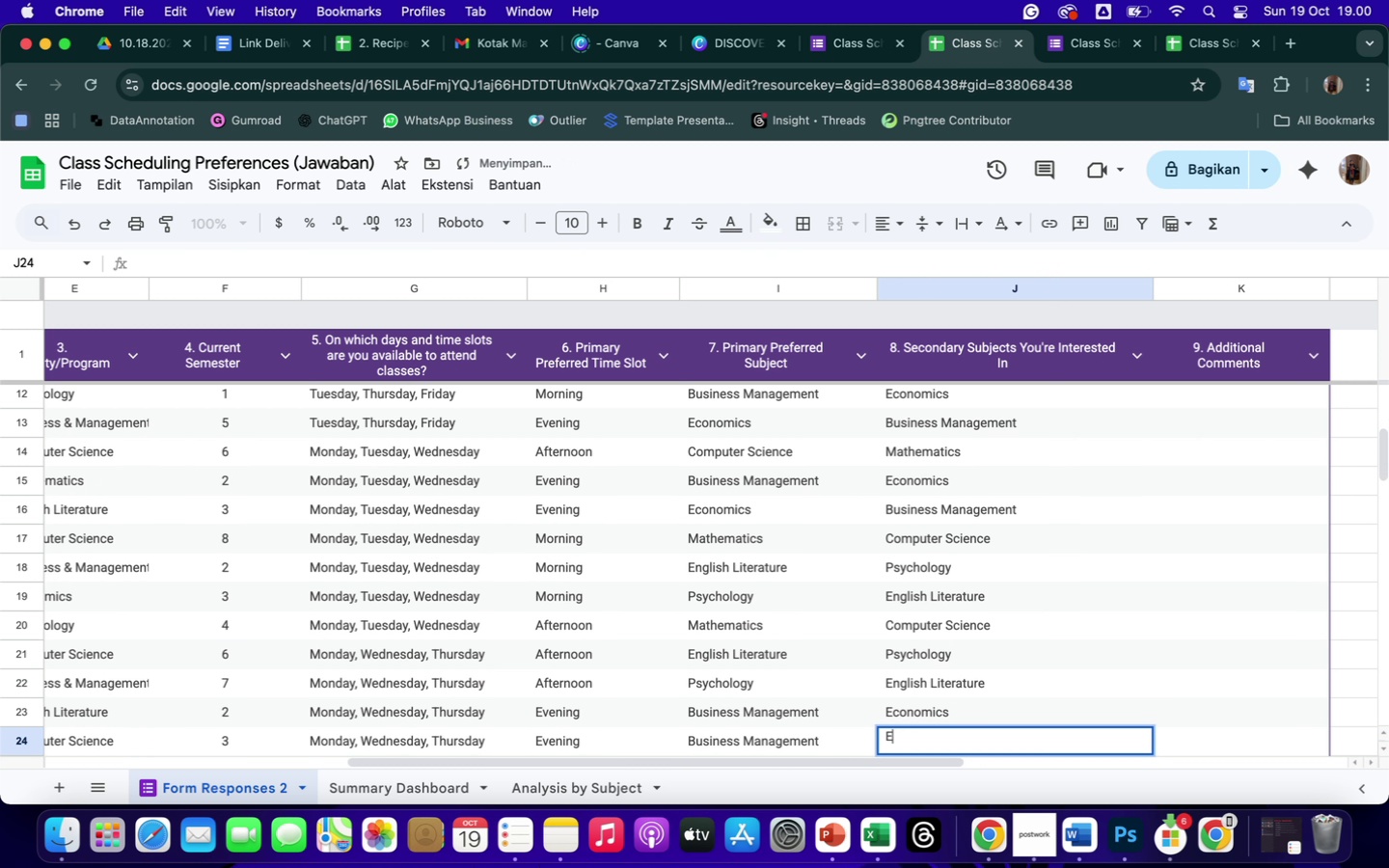 
type(Ec)
 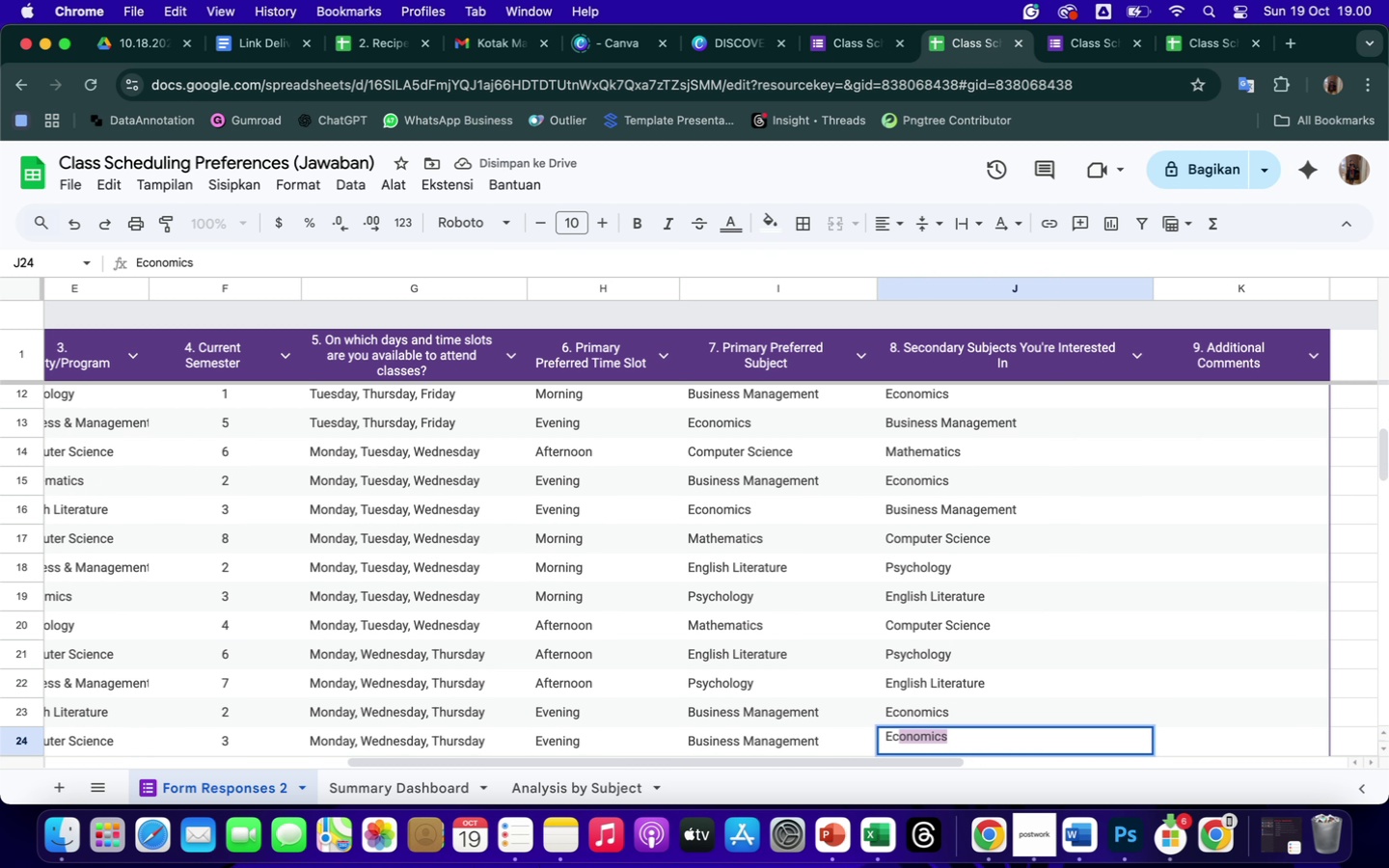 
key(Enter)
 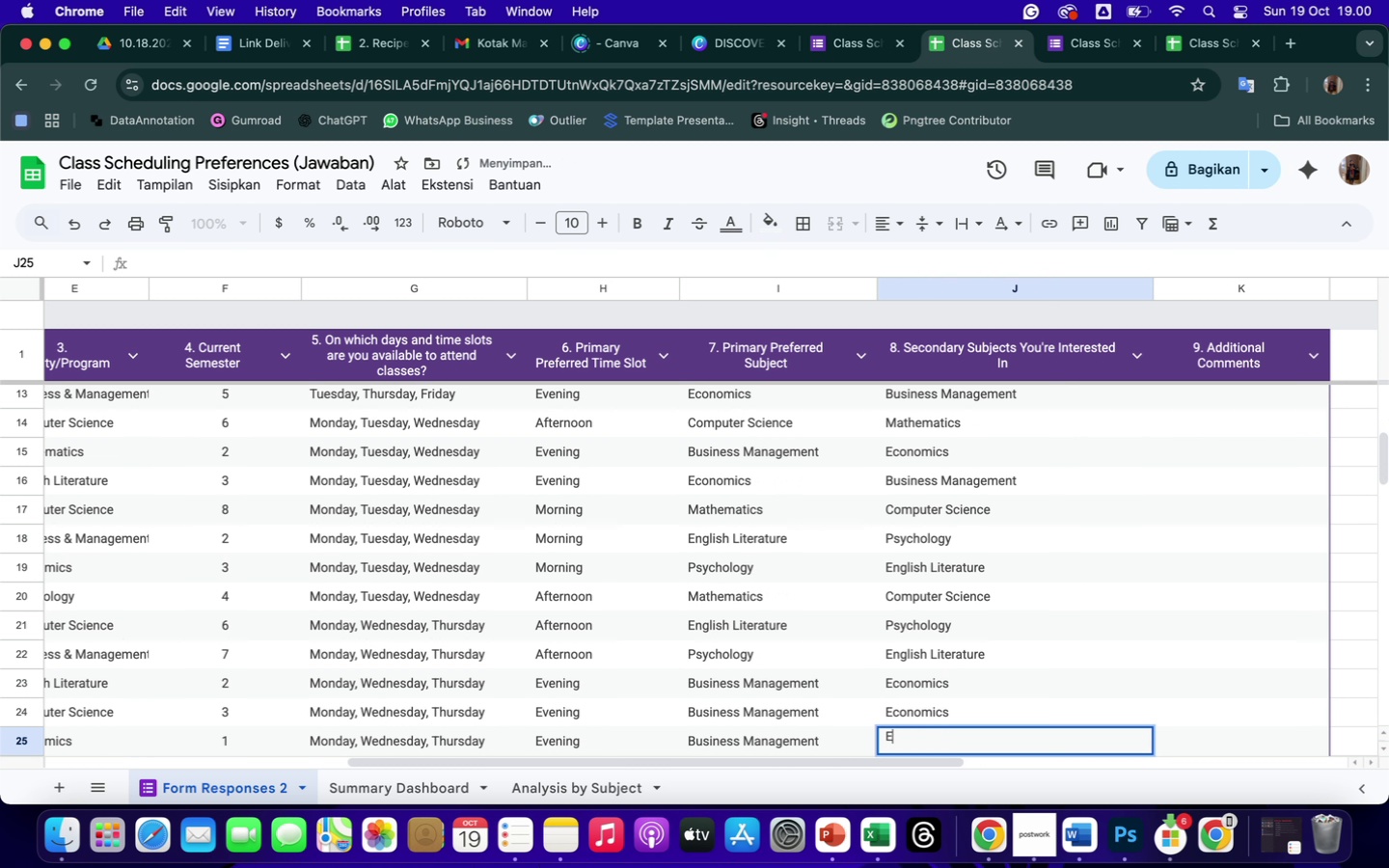 
type(Ec)
 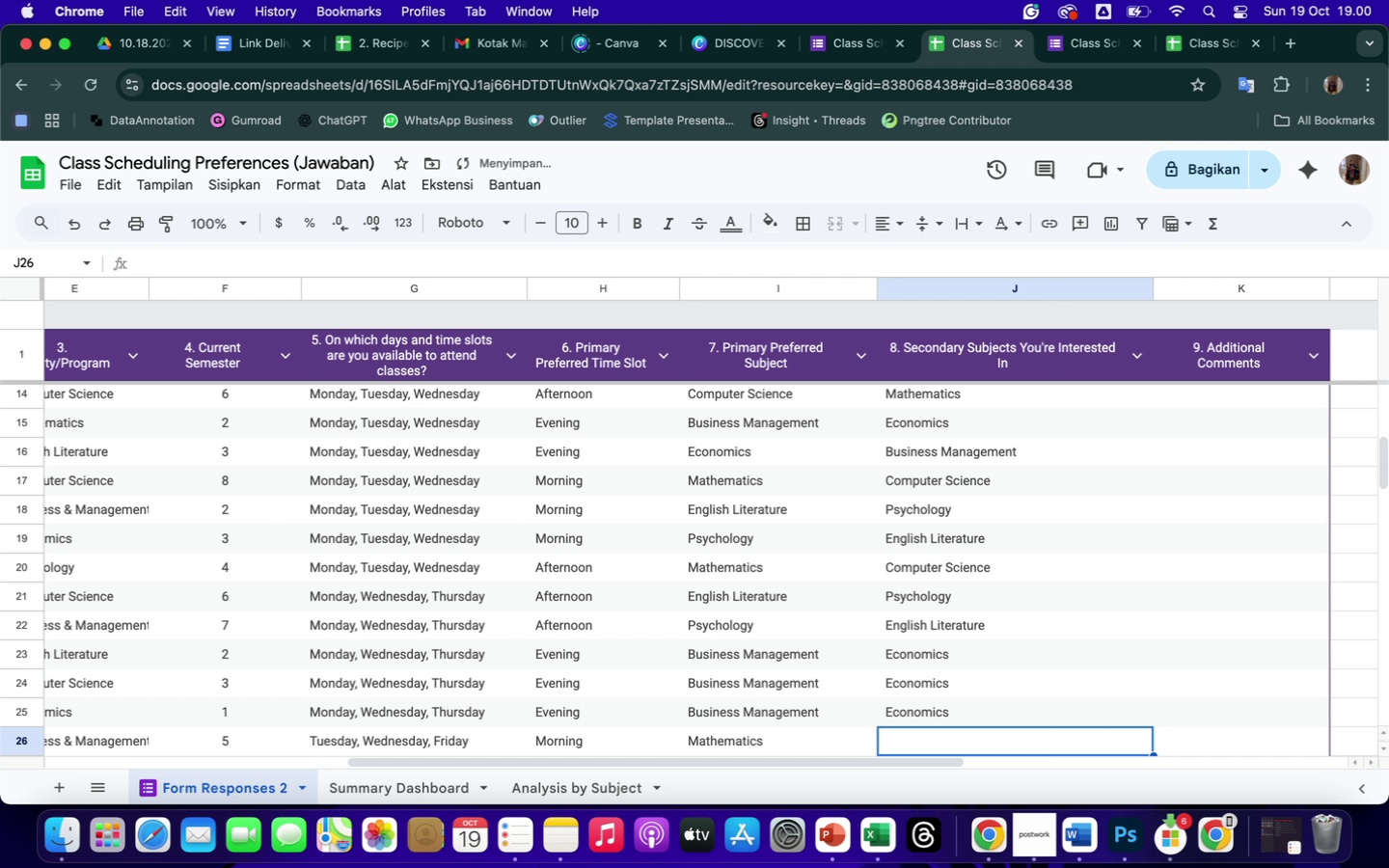 
key(Enter)
 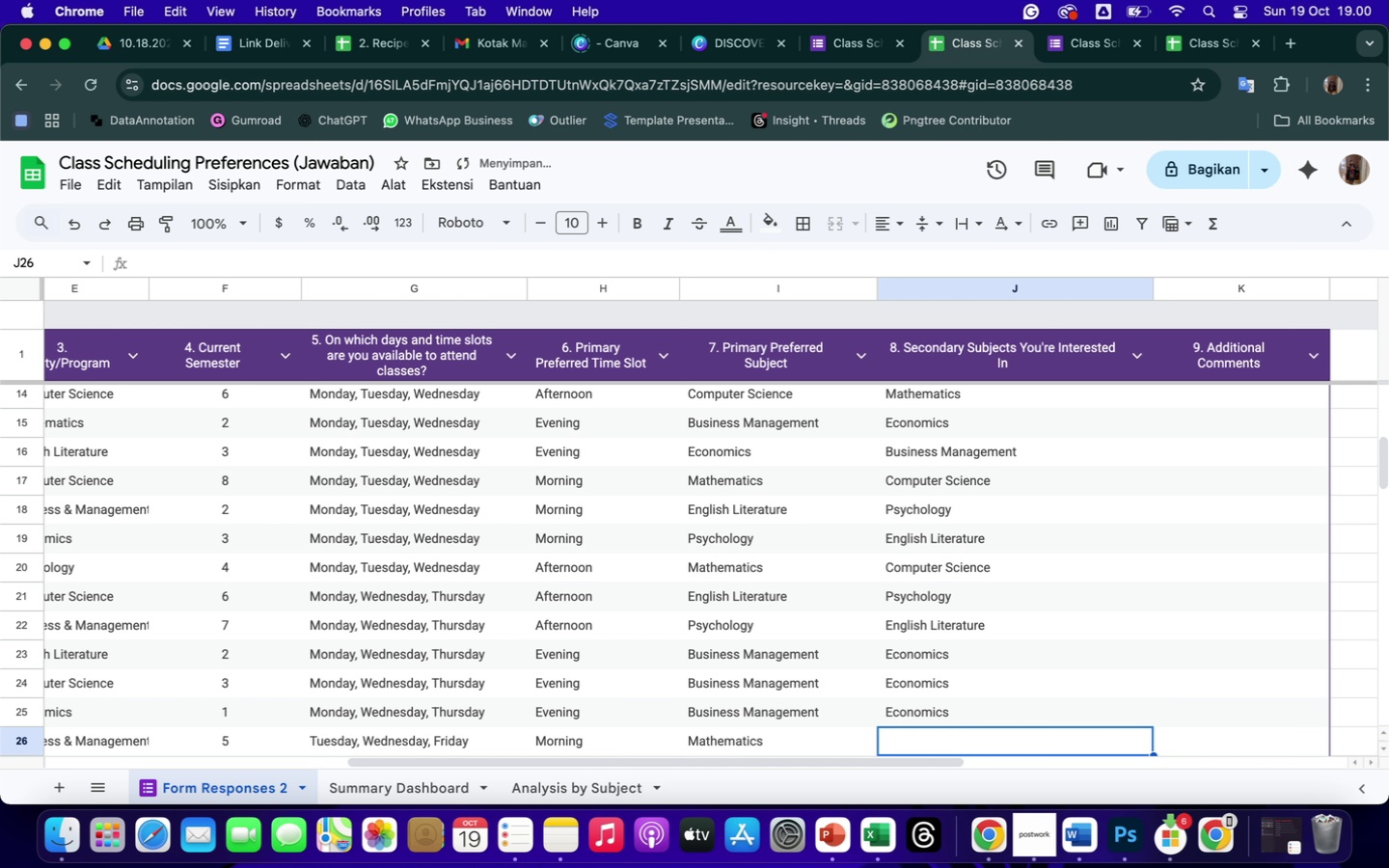 
key(Shift+ShiftLeft)
 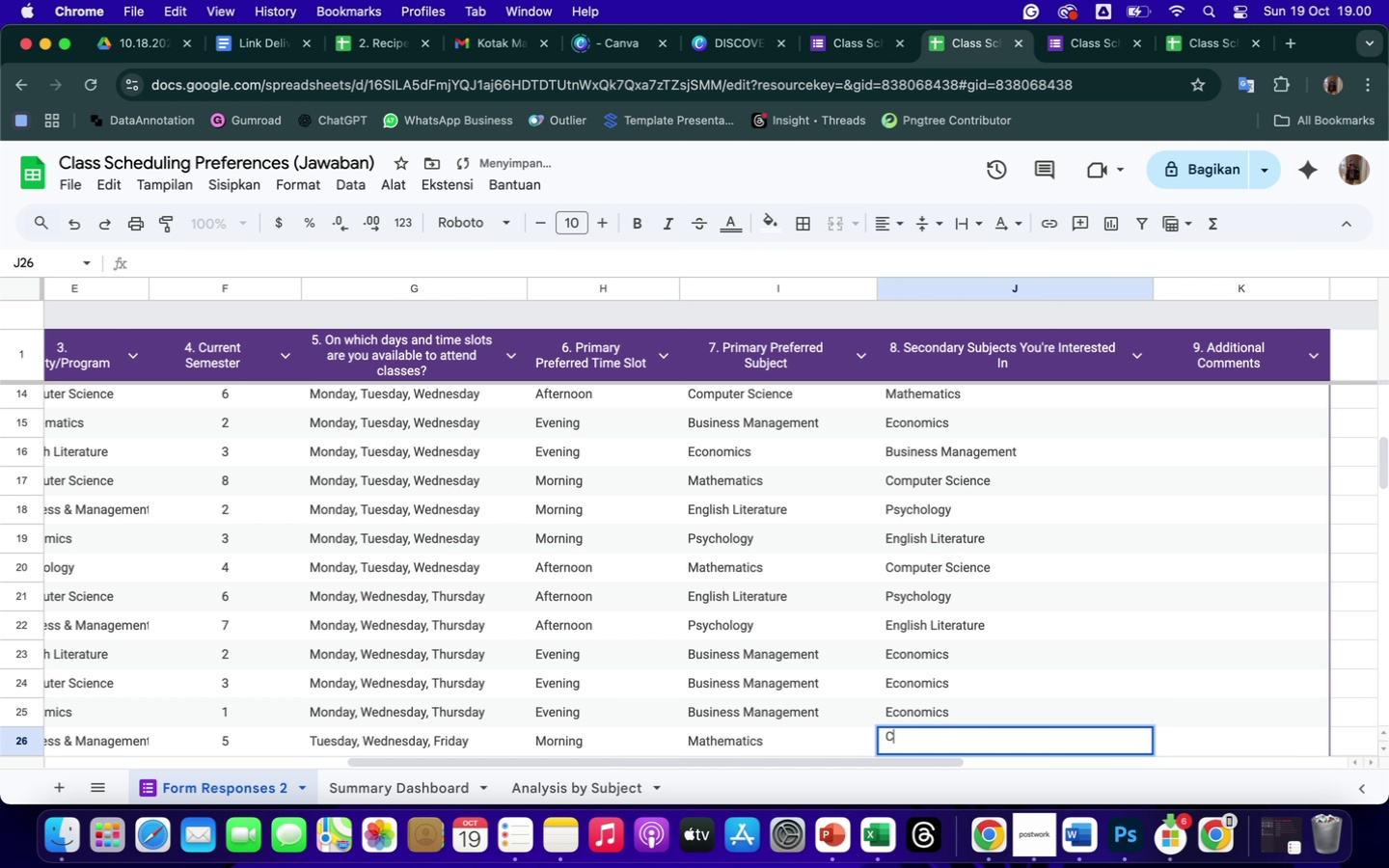 
key(Shift+C)
 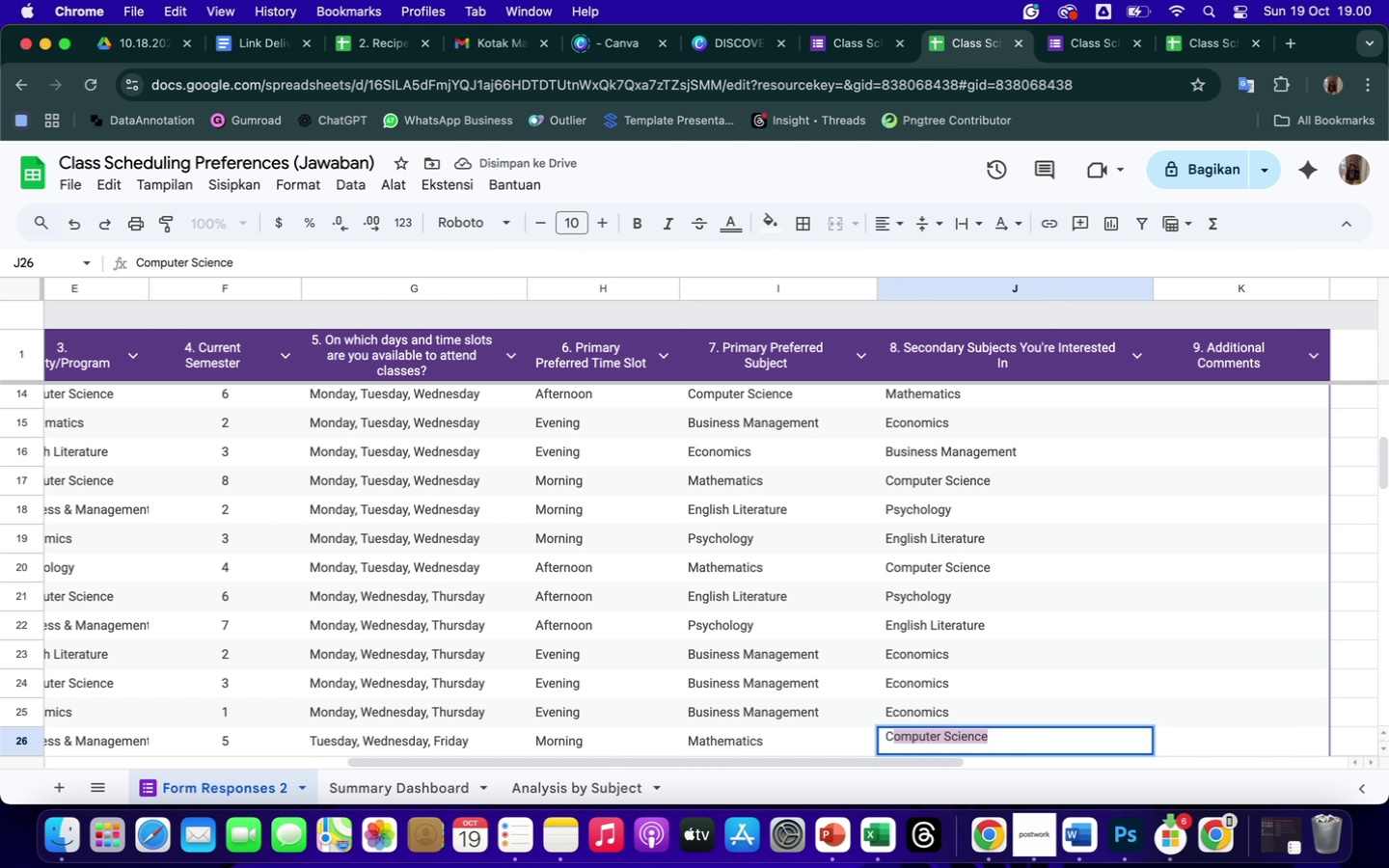 
key(Enter)
 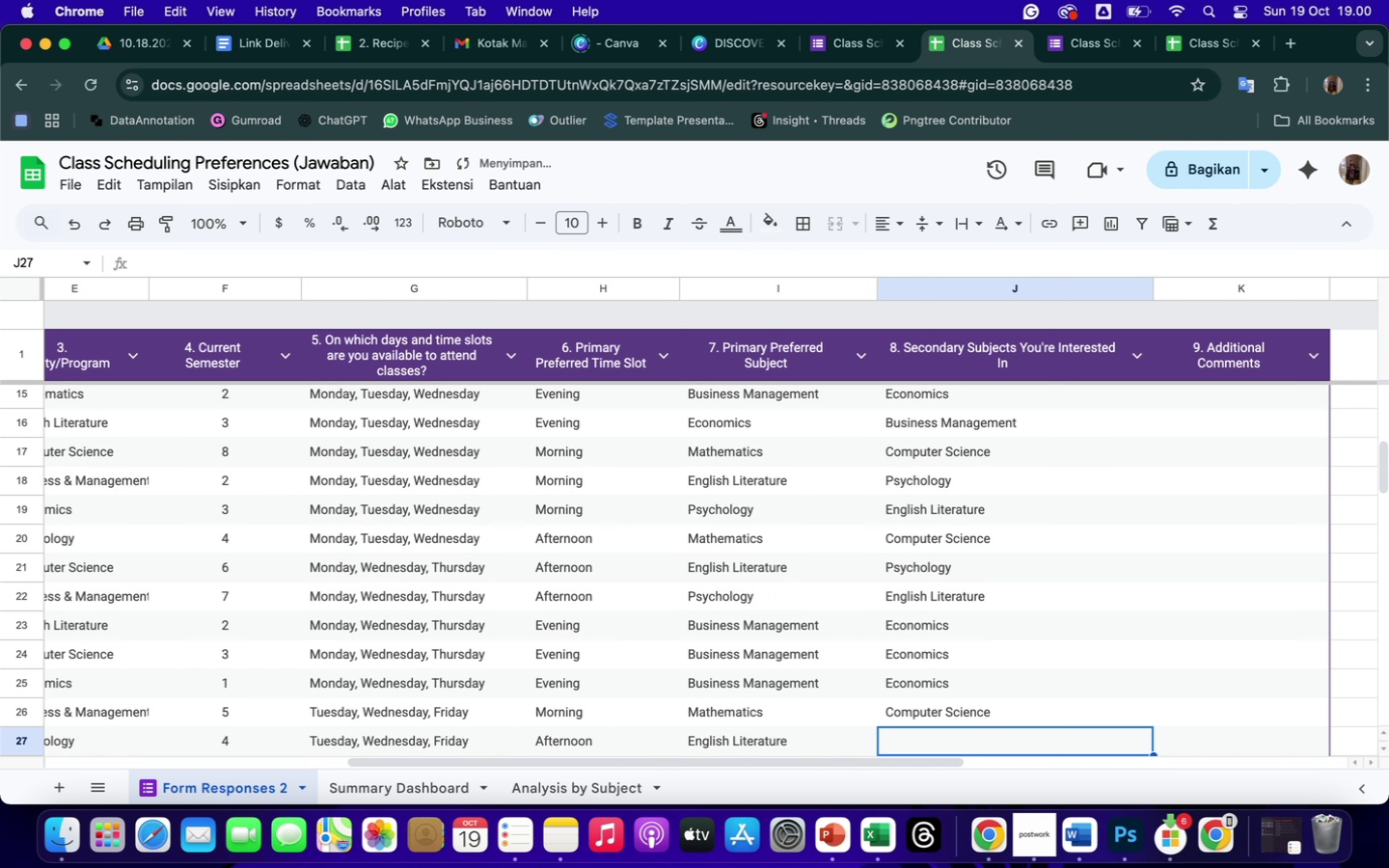 
key(Shift+P)
 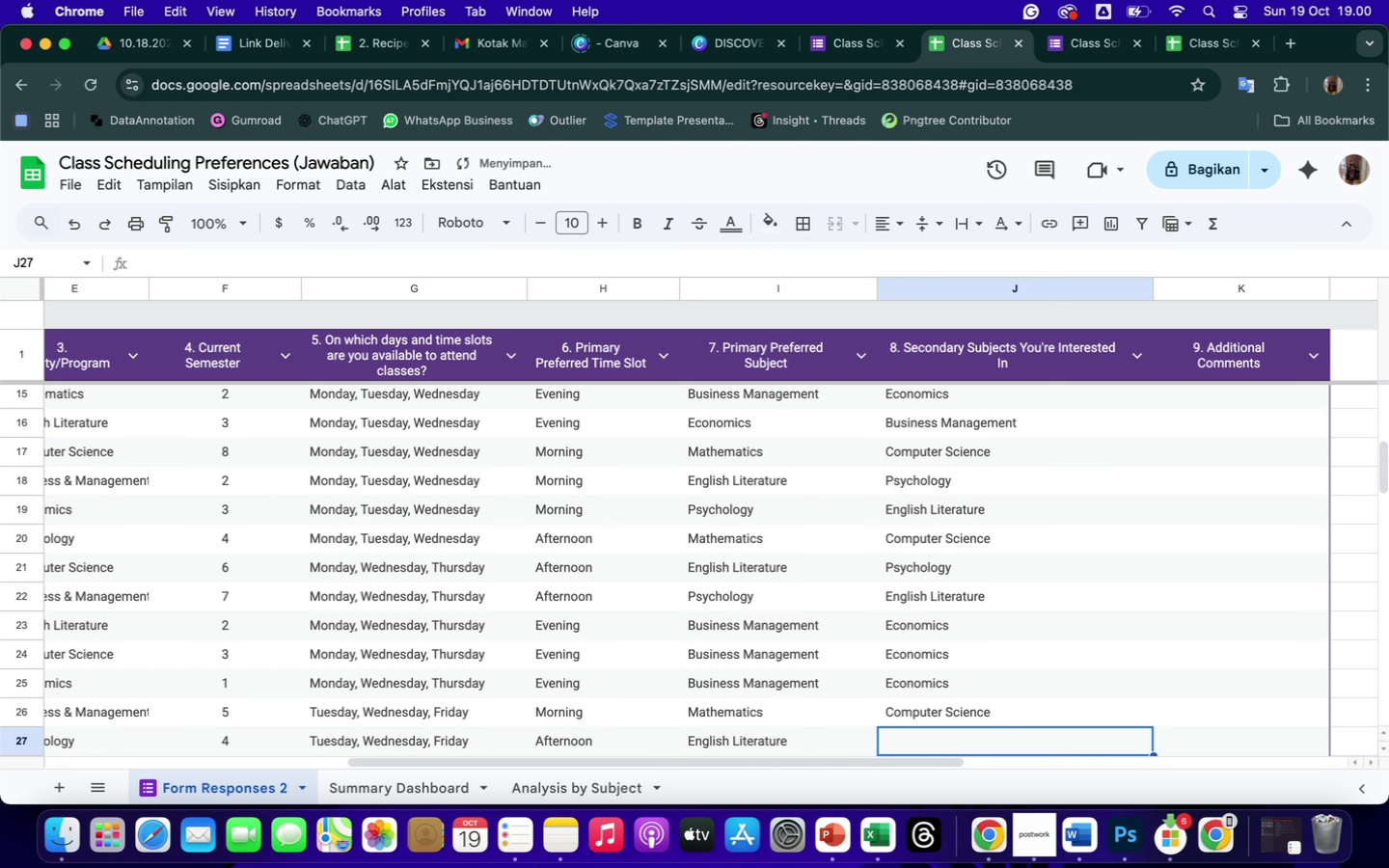 
key(Enter)
 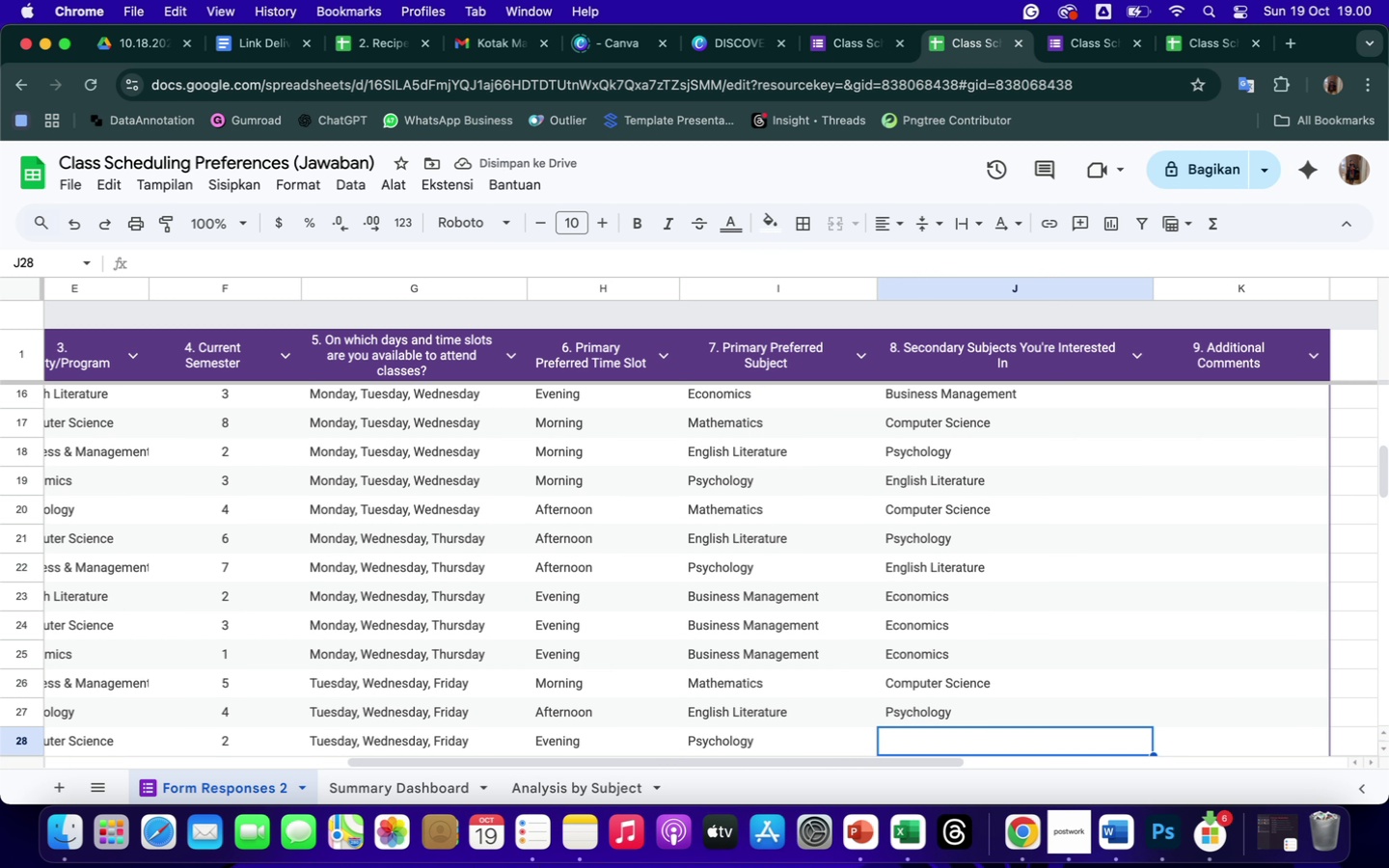 
type(Eng)
 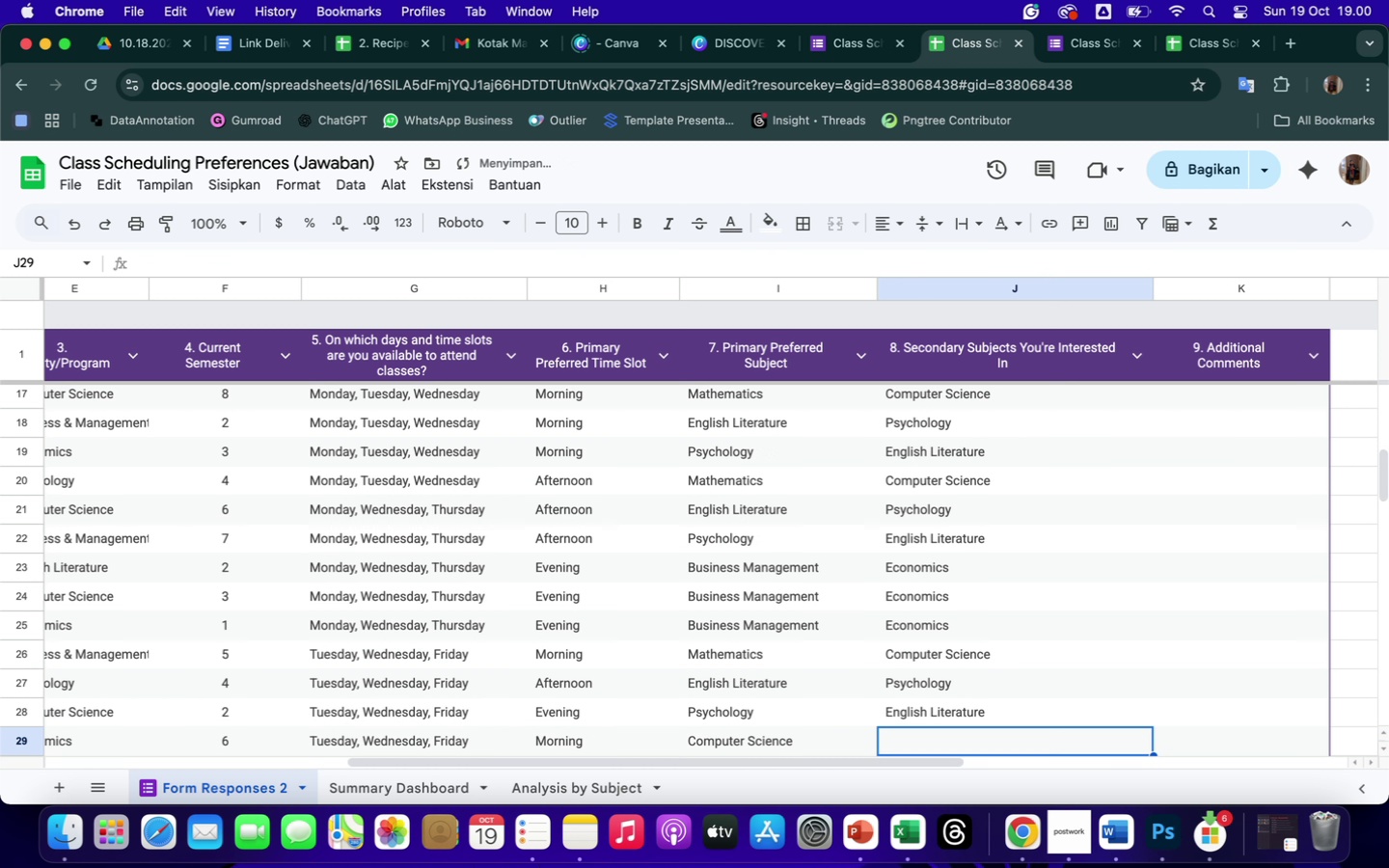 
key(Enter)
 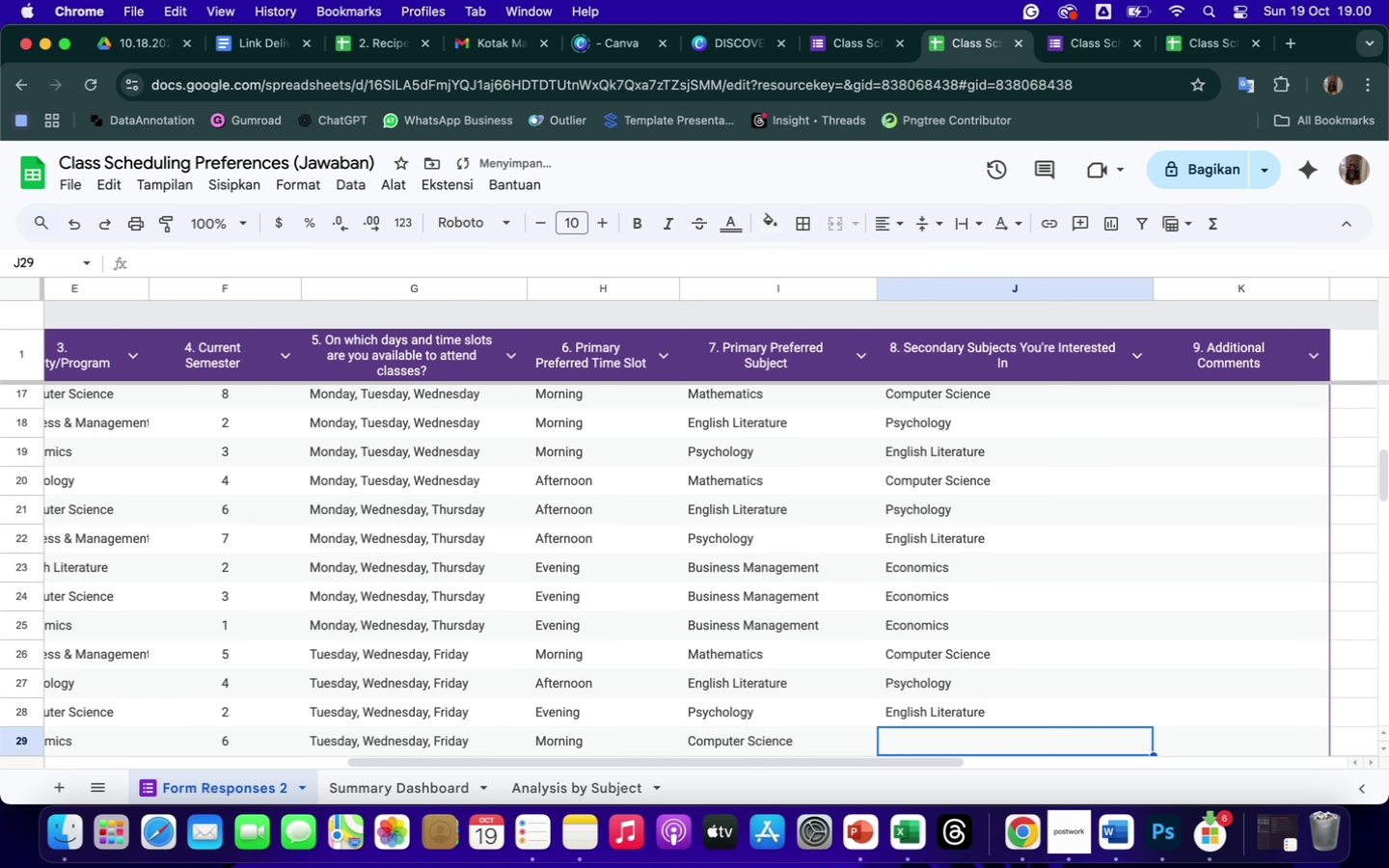 
key(Shift+M)
 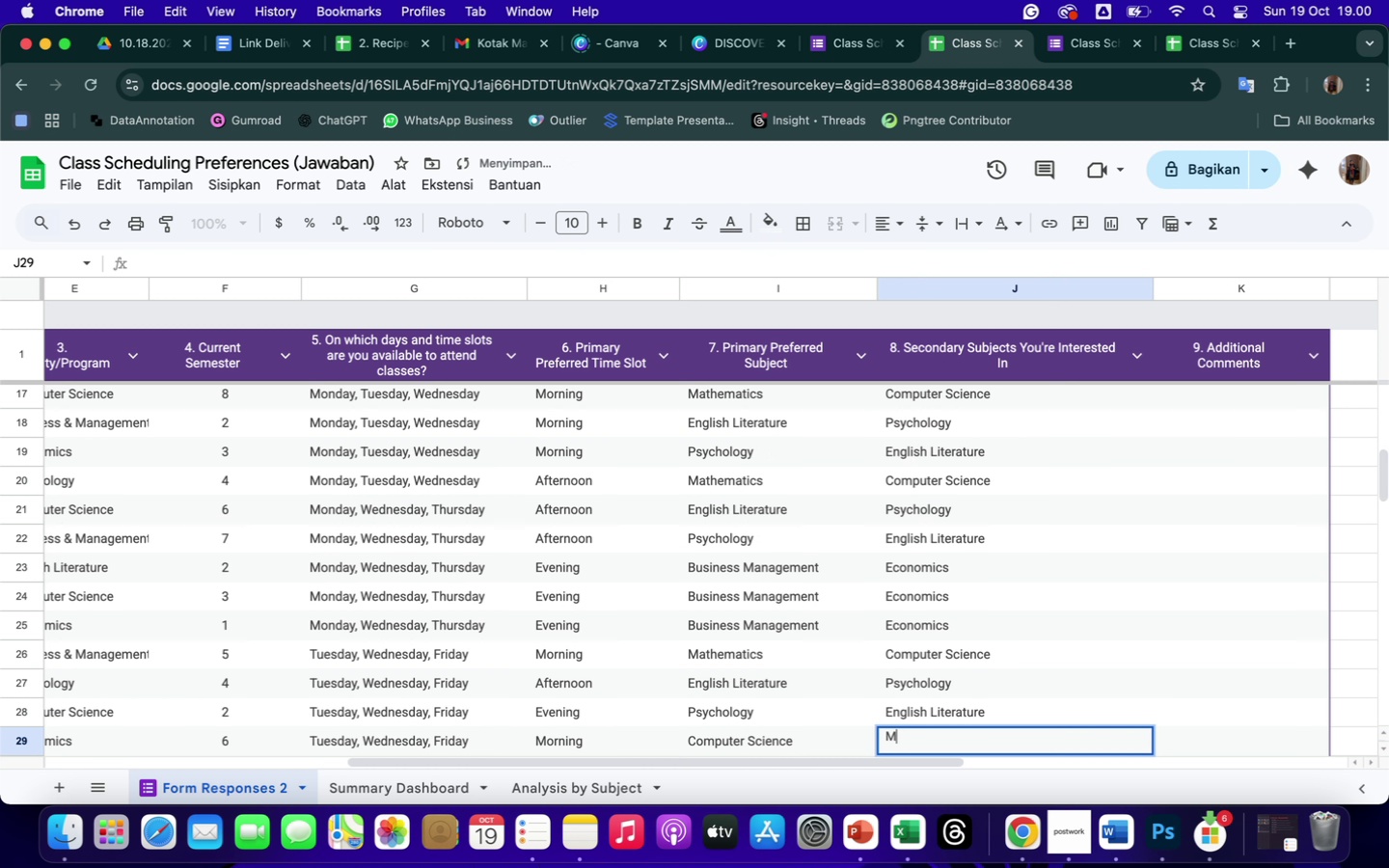 
key(Enter)
 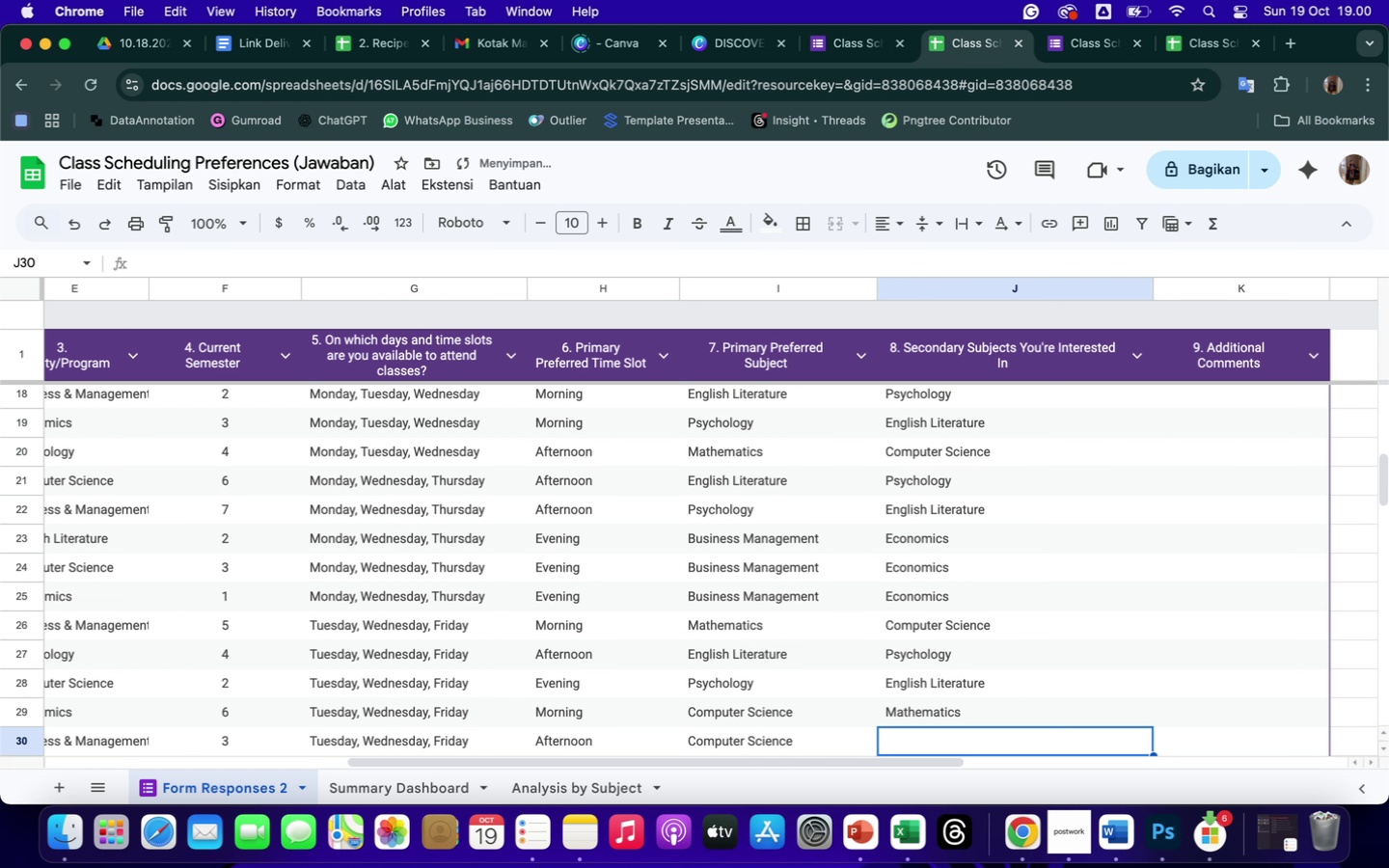 
key(Shift+M)
 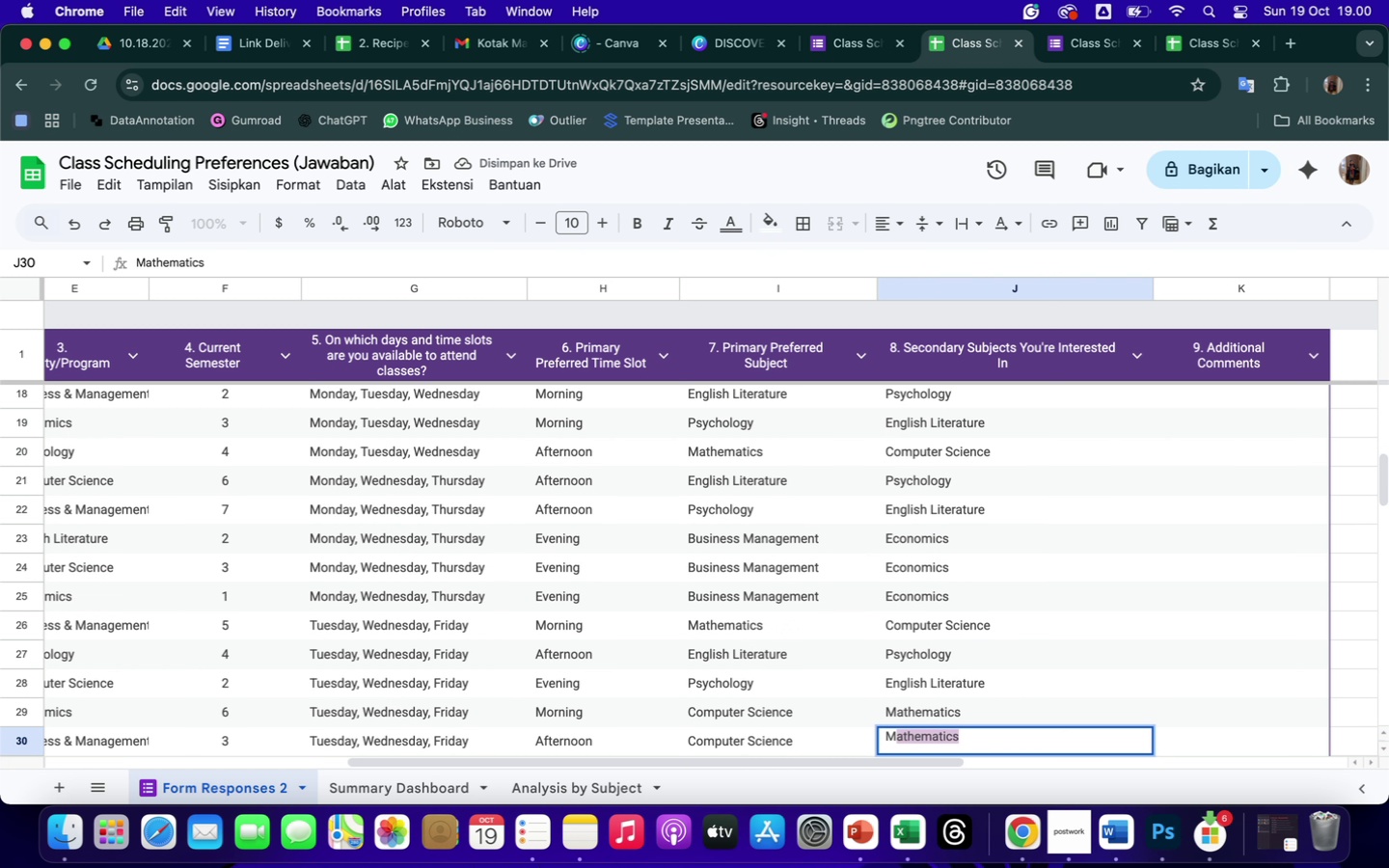 
key(Enter)
 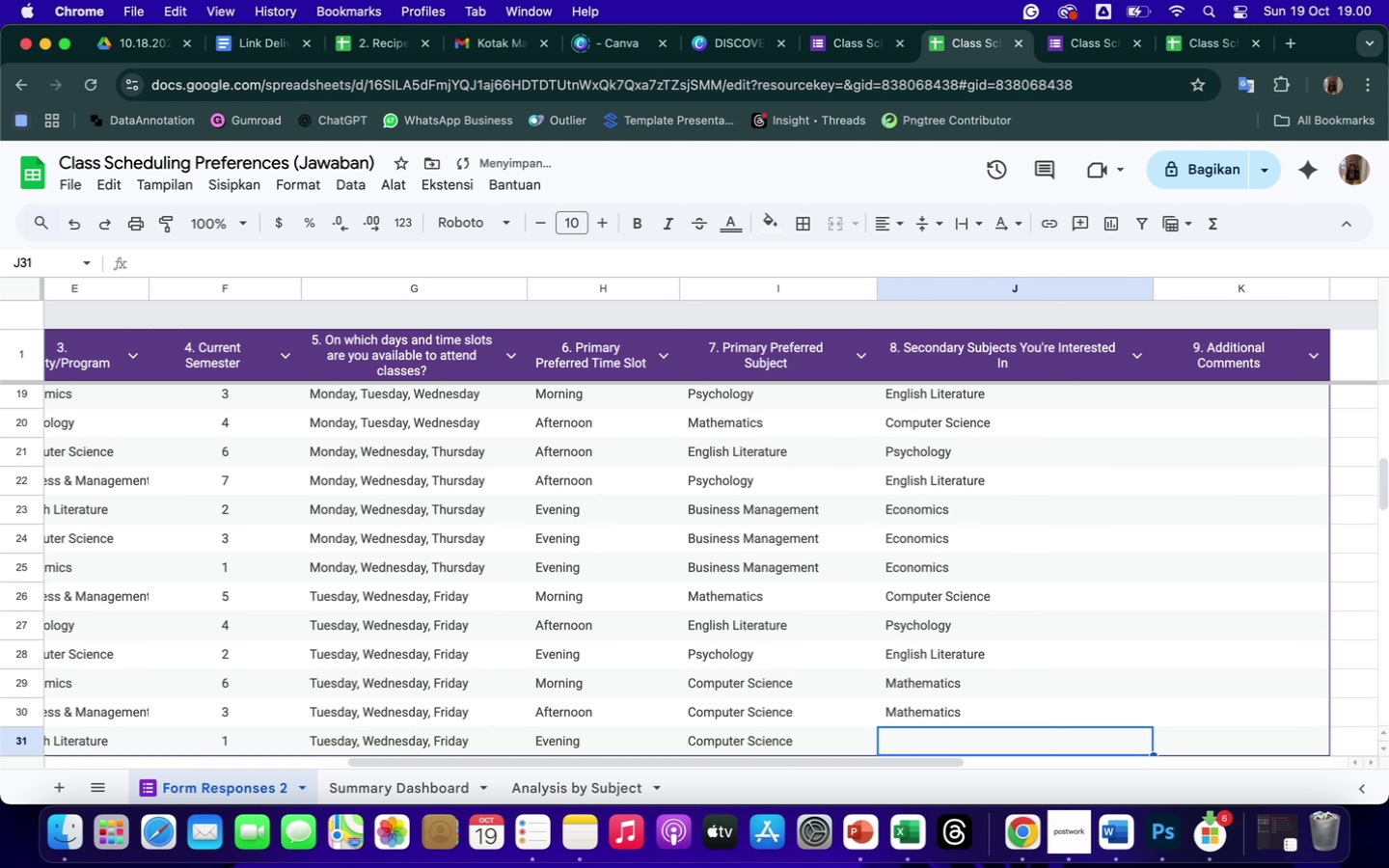 
key(Shift+M)
 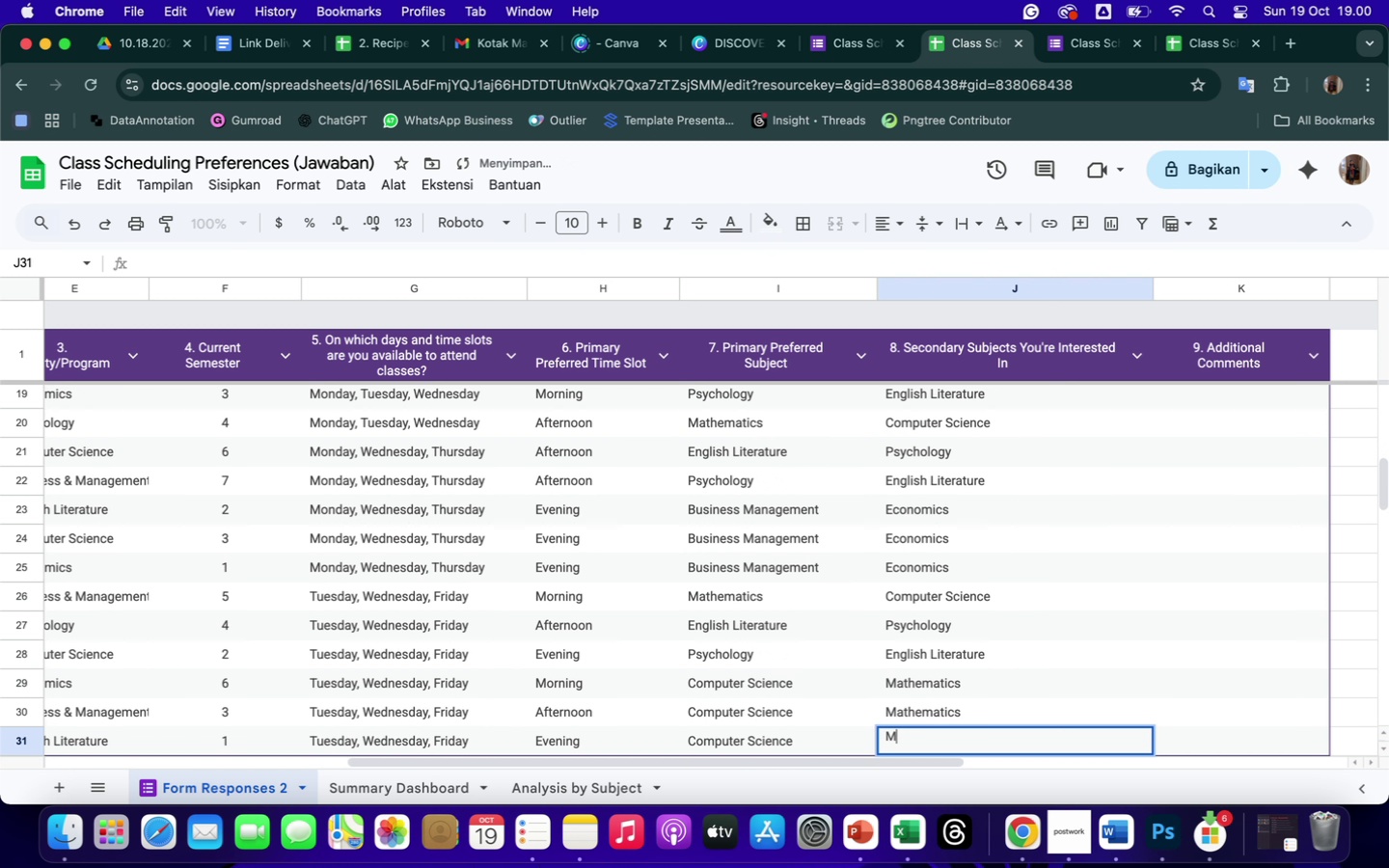 
key(Enter)
 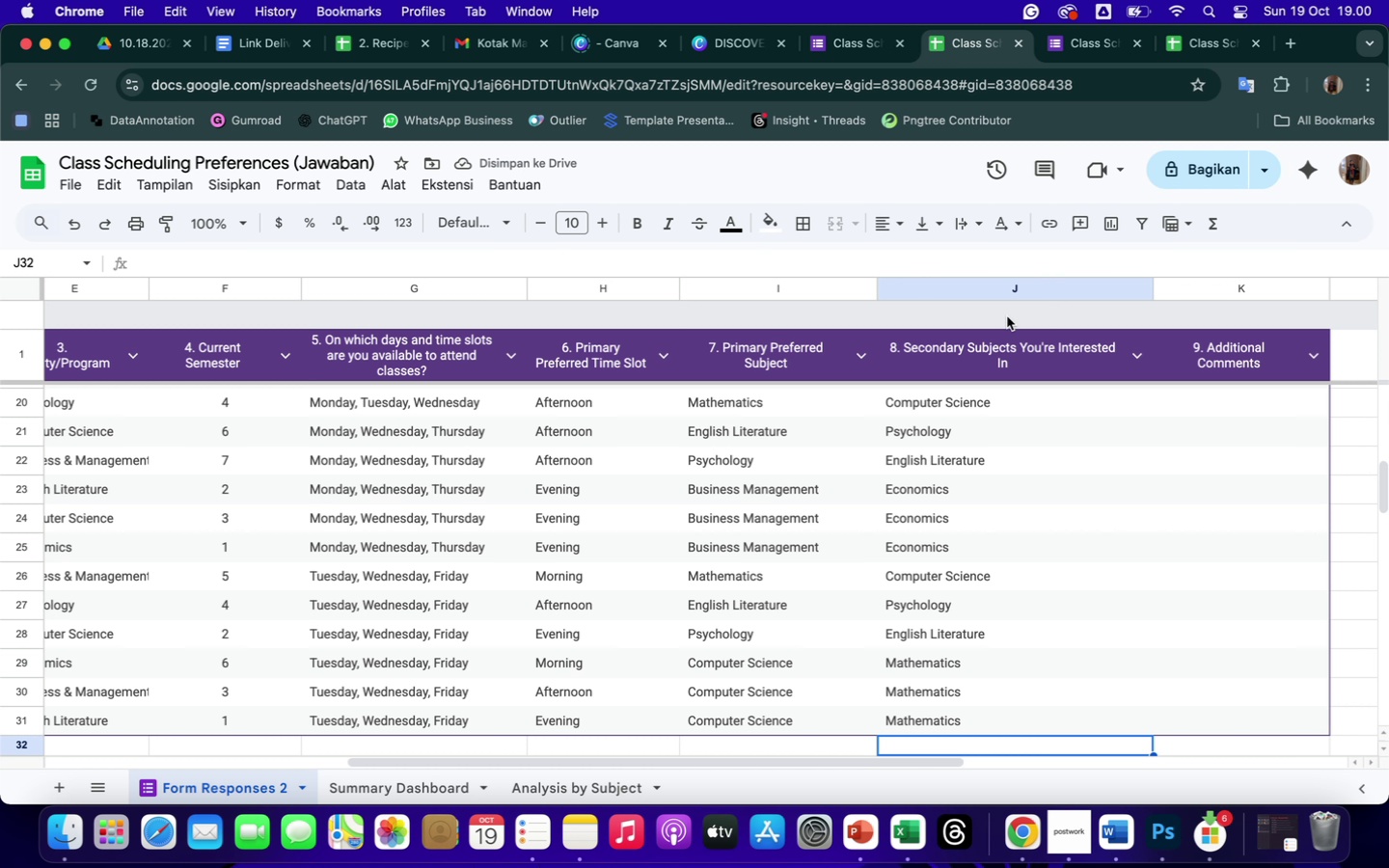 
scroll: coordinate [1218, 487], scroll_direction: down, amount: 36.0
 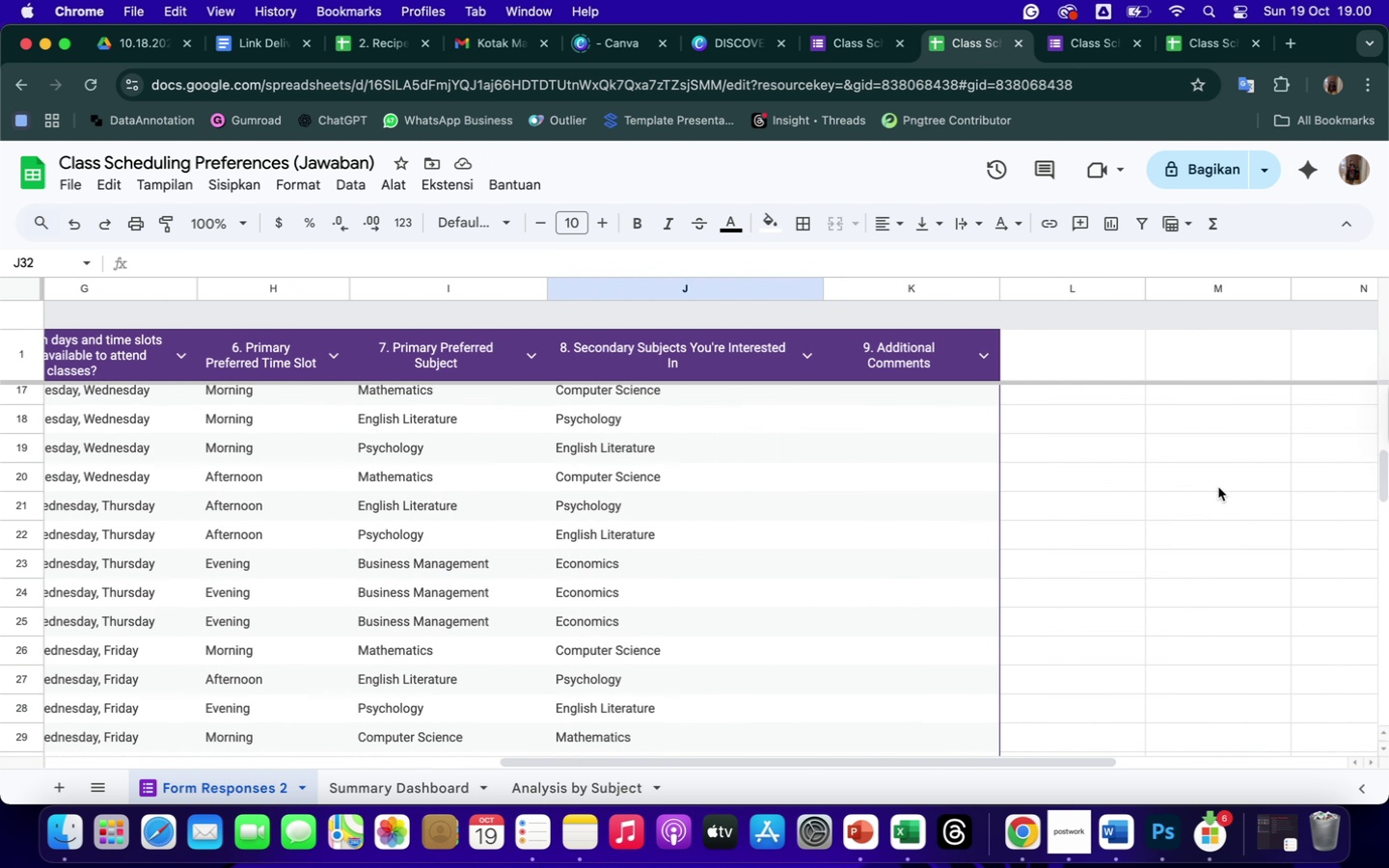 
scroll: coordinate [1218, 487], scroll_direction: up, amount: 246.0
 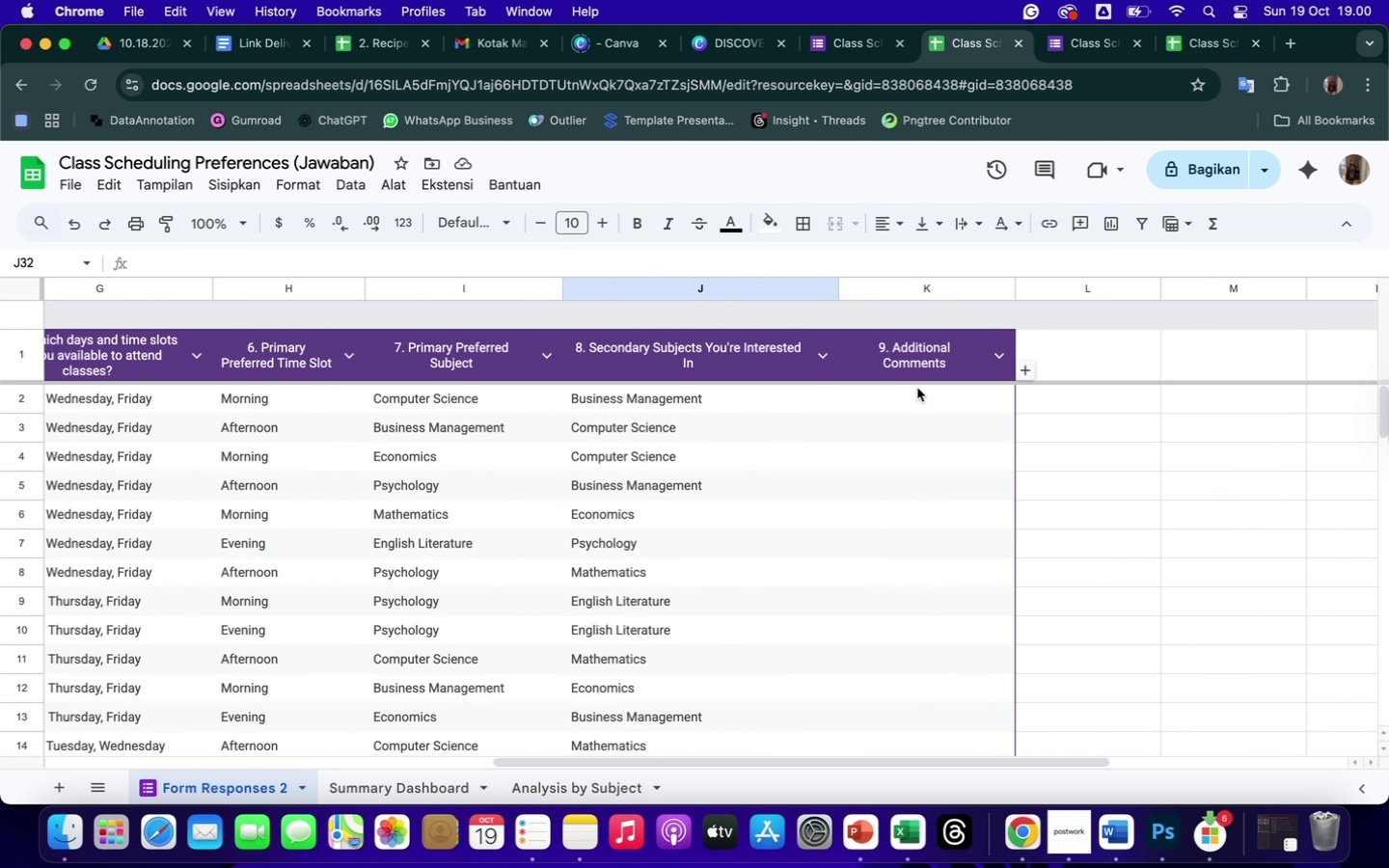 
left_click([917, 388])
 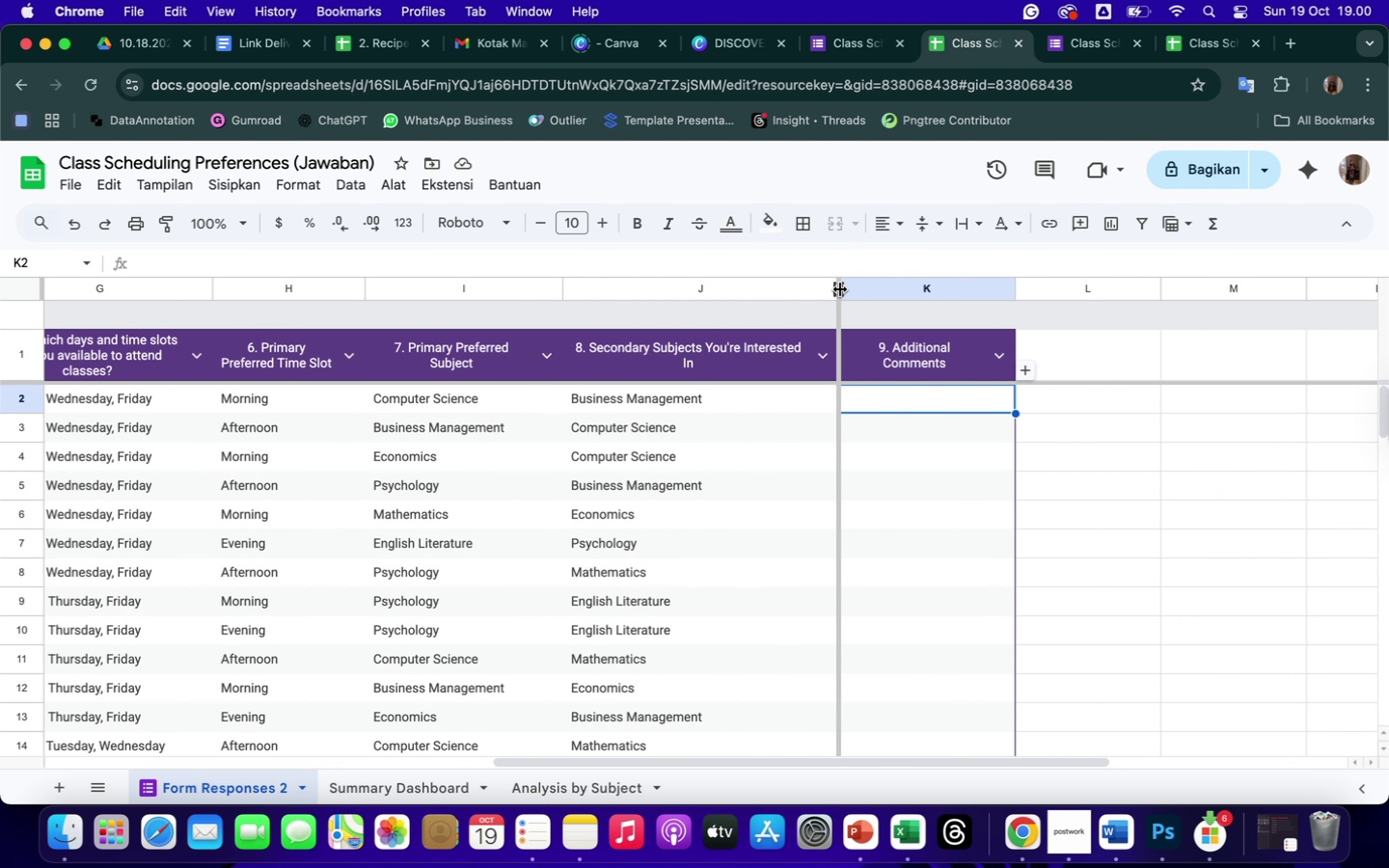 
left_click_drag(start_coordinate=[840, 289], to_coordinate=[745, 304])
 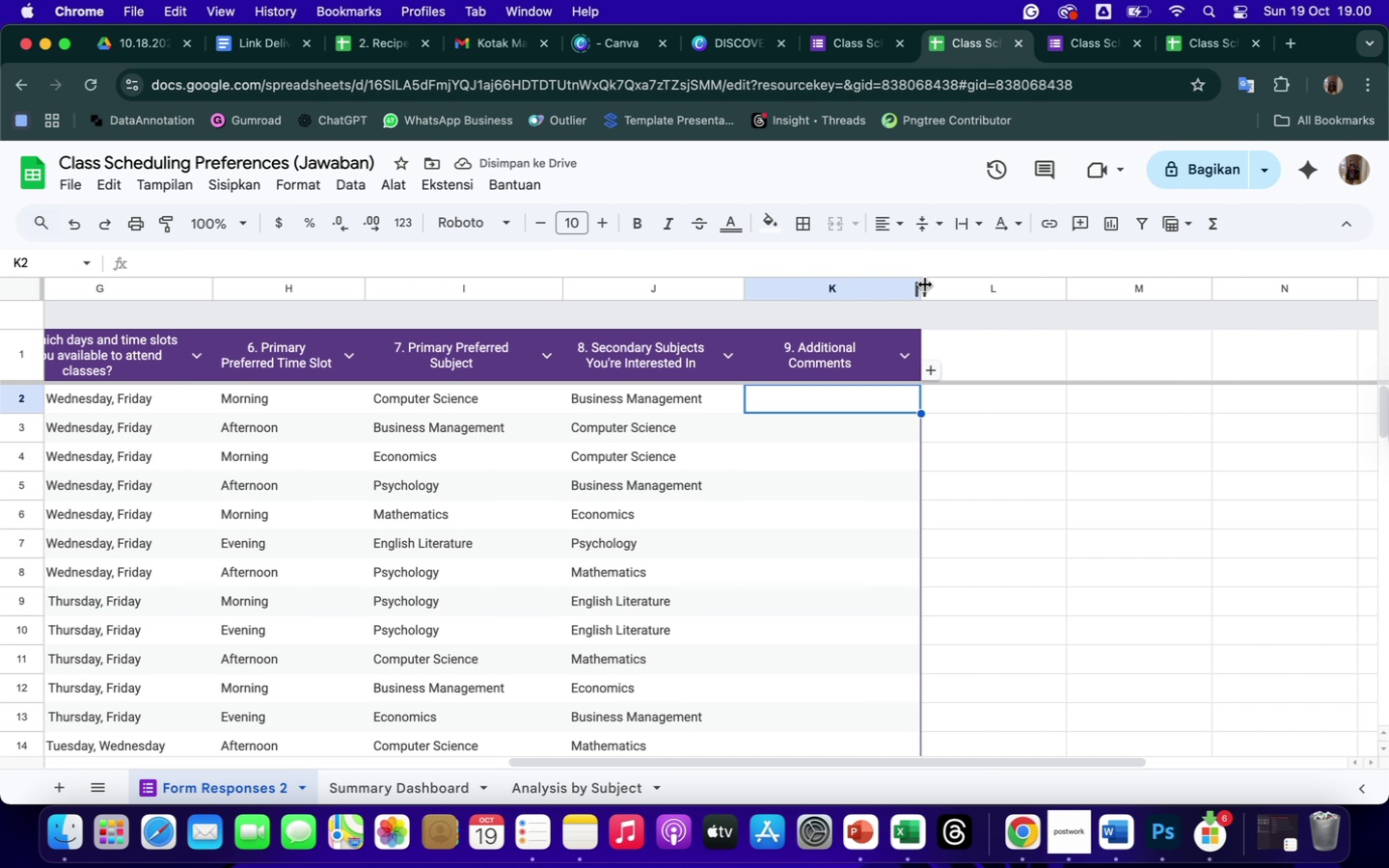 
left_click_drag(start_coordinate=[920, 283], to_coordinate=[1068, 304])
 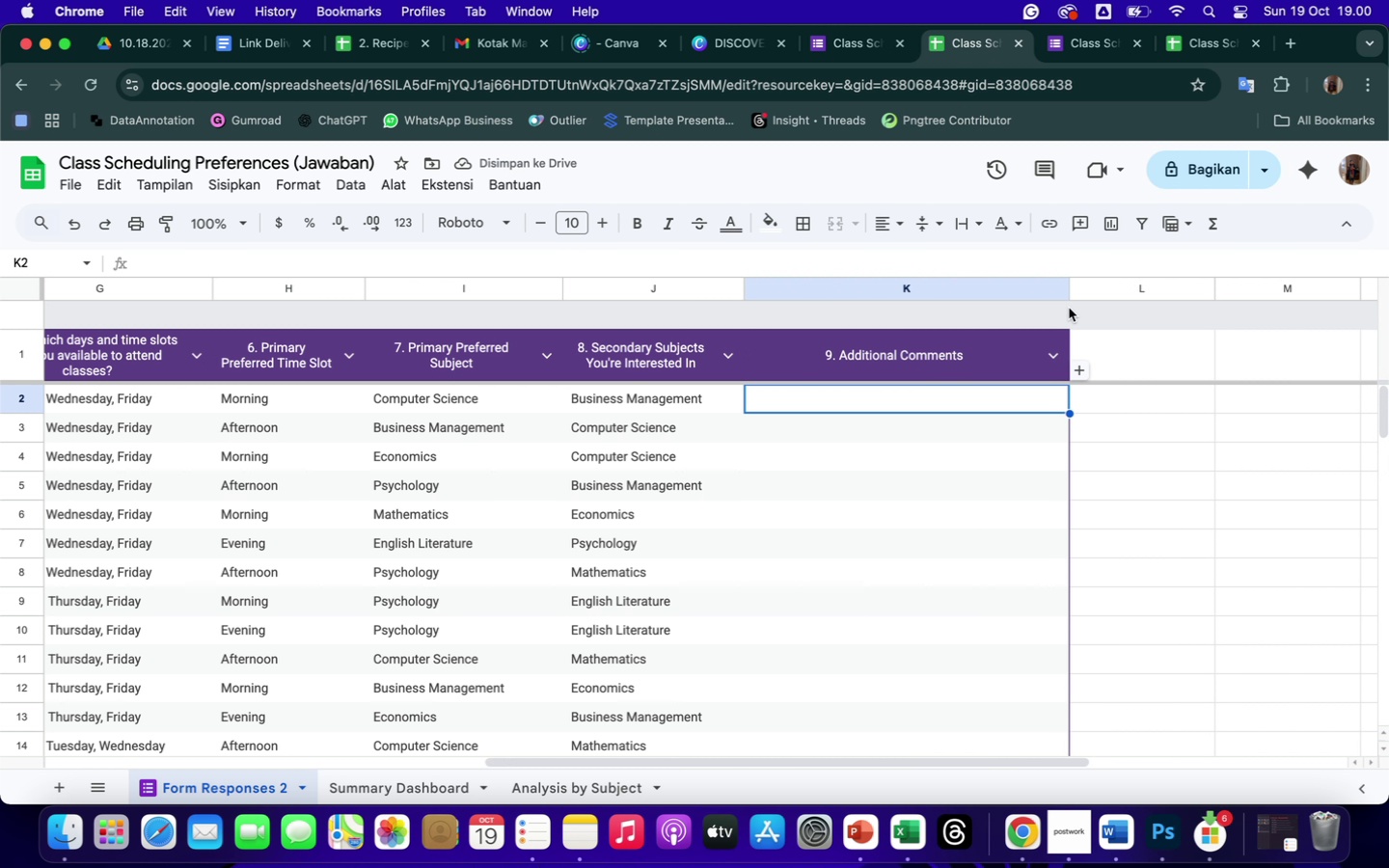 
scroll: coordinate [940, 479], scroll_direction: up, amount: 480.0
 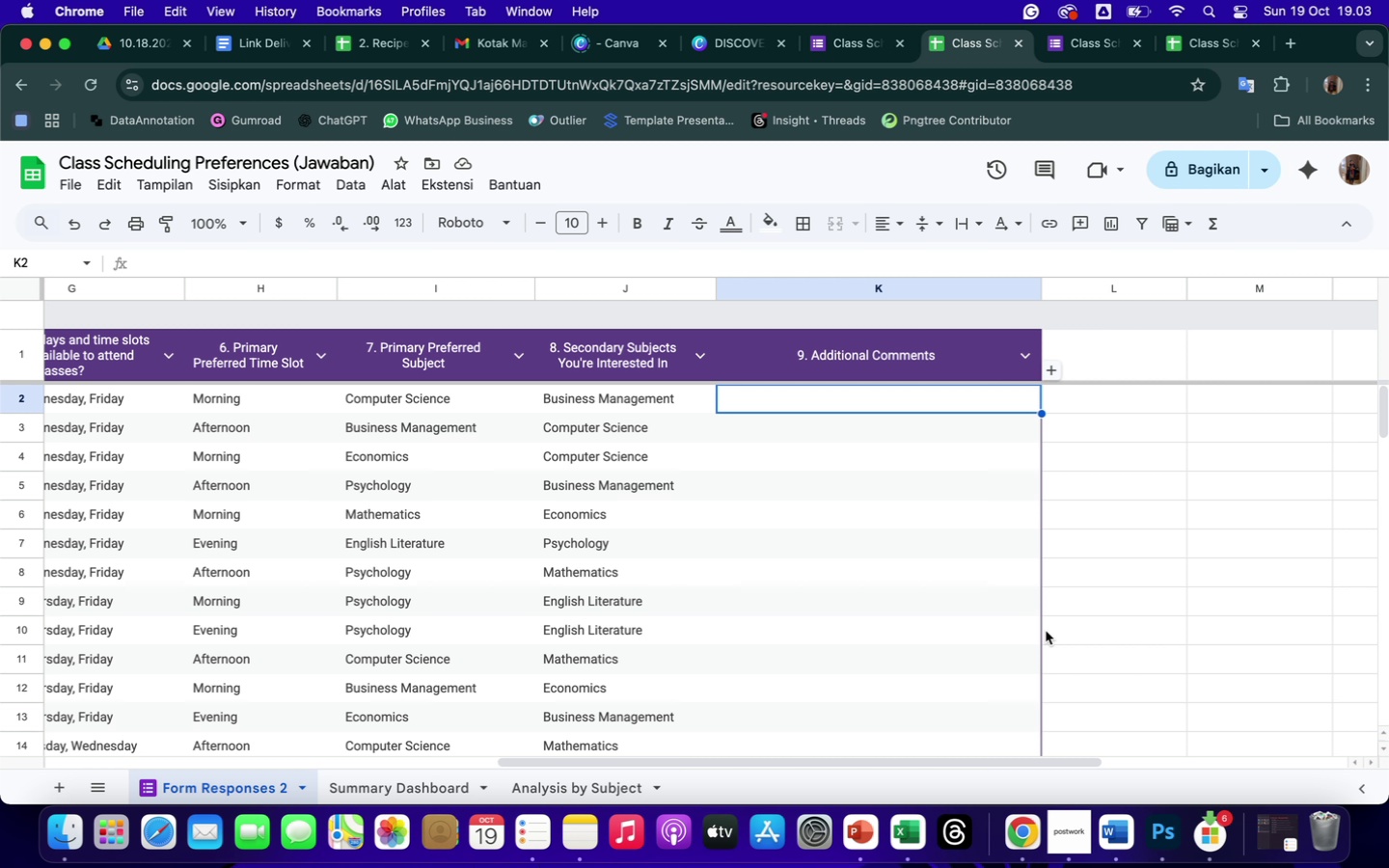 
wait(179.09)
 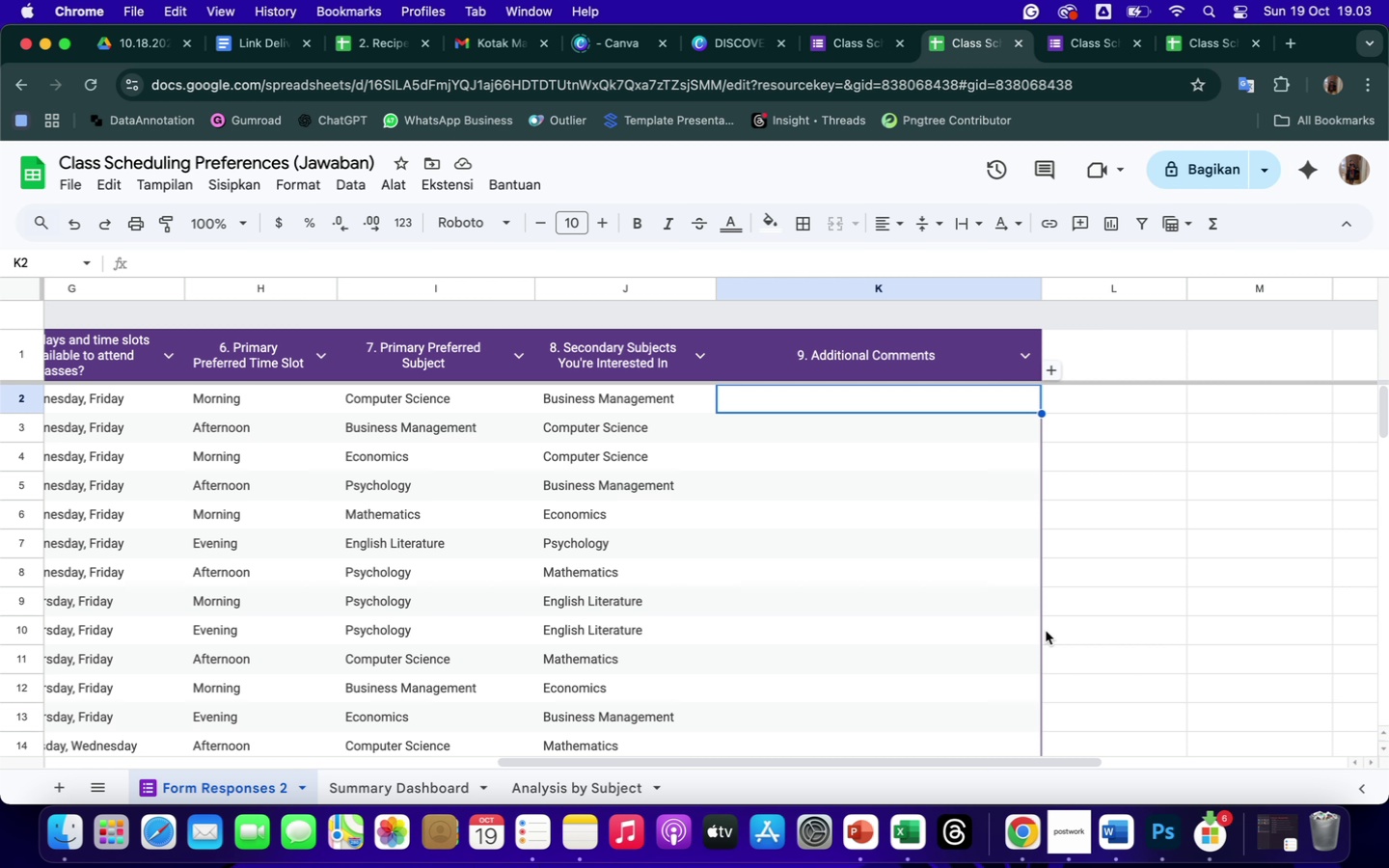 
left_click([814, 393])
 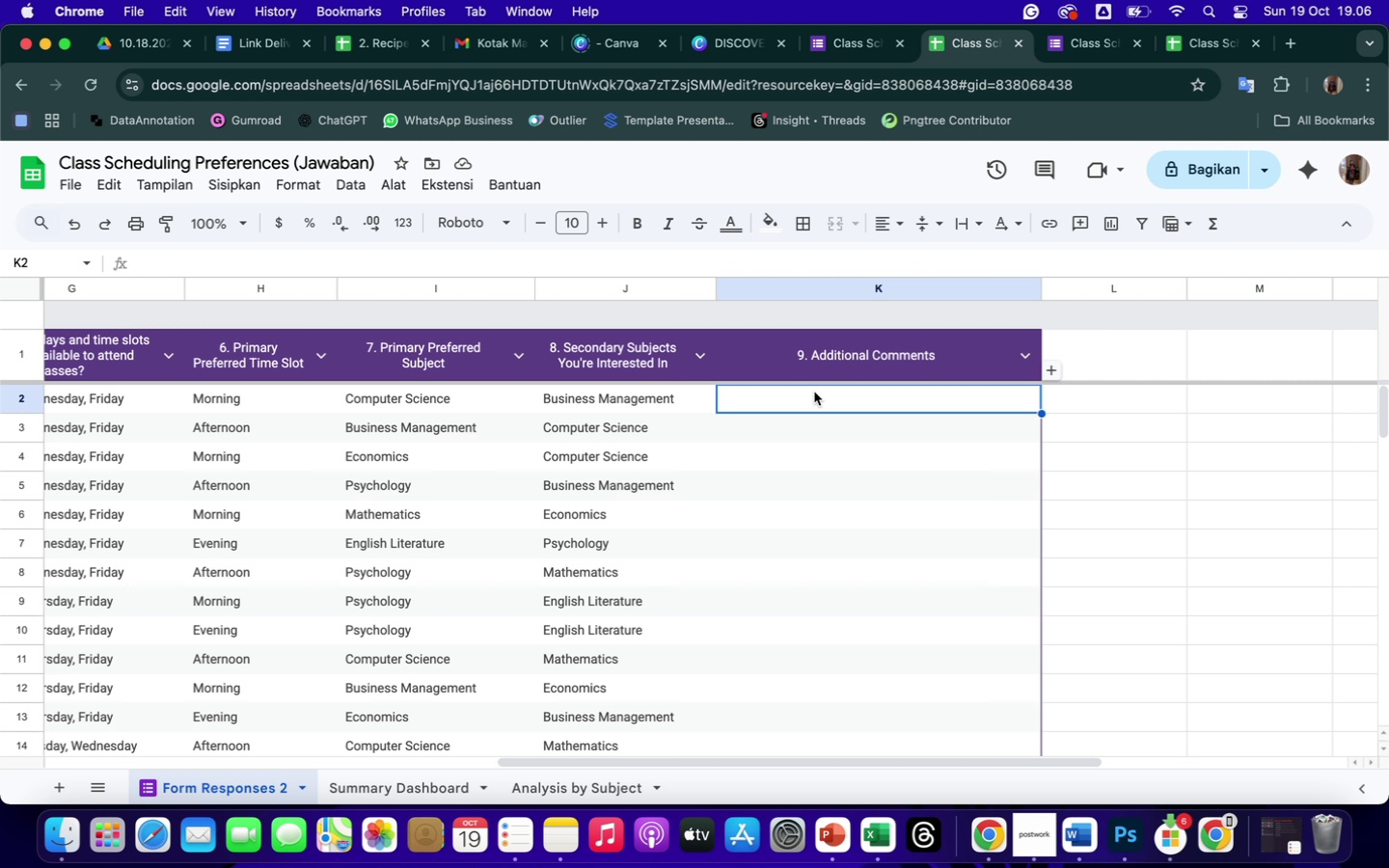 
wait(166.23)
 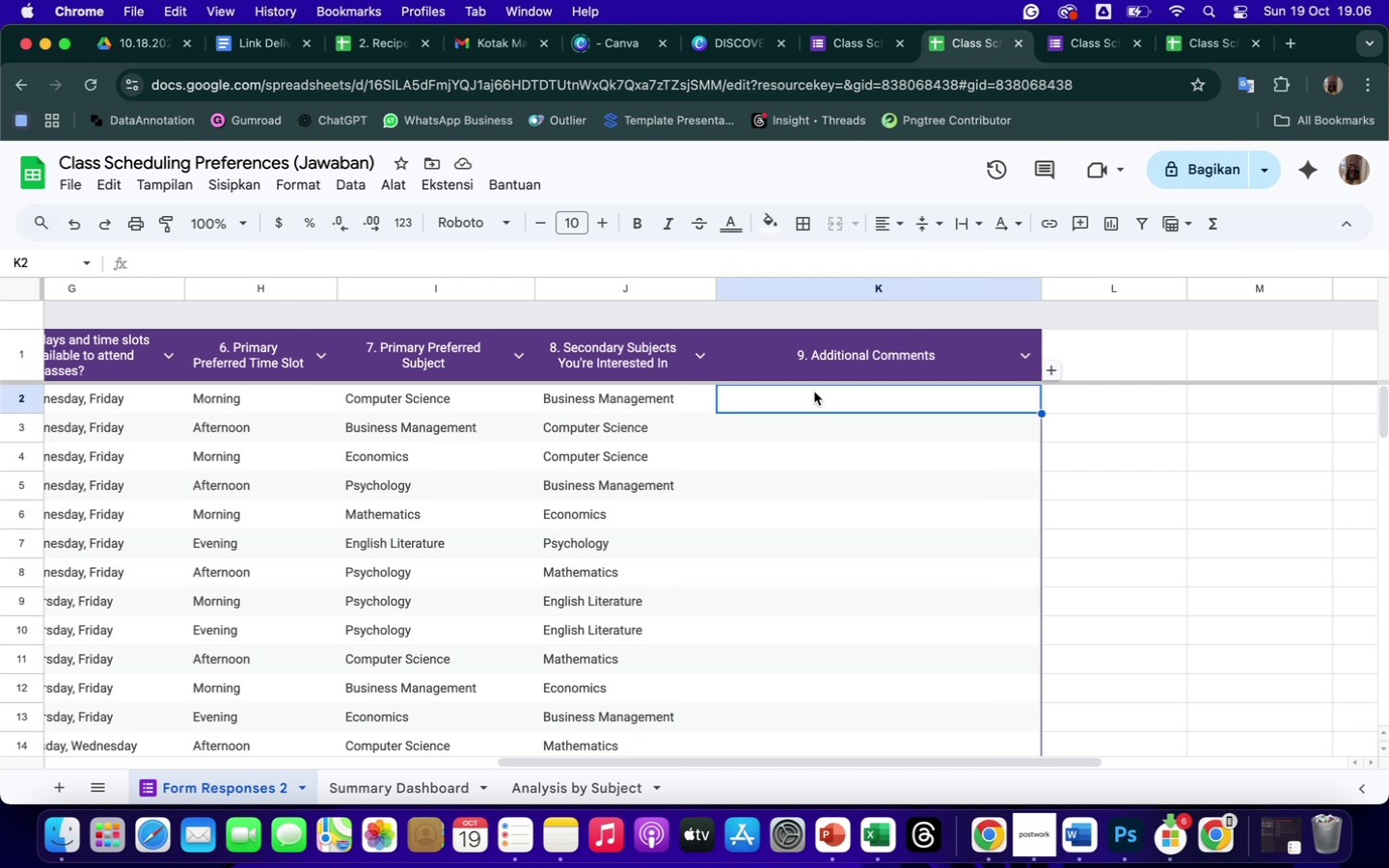 
type(Prefers Early )
key(Backspace)
key(Backspace)
key(Backspace)
key(Backspace)
key(Backspace)
key(Backspace)
type(early classes)
 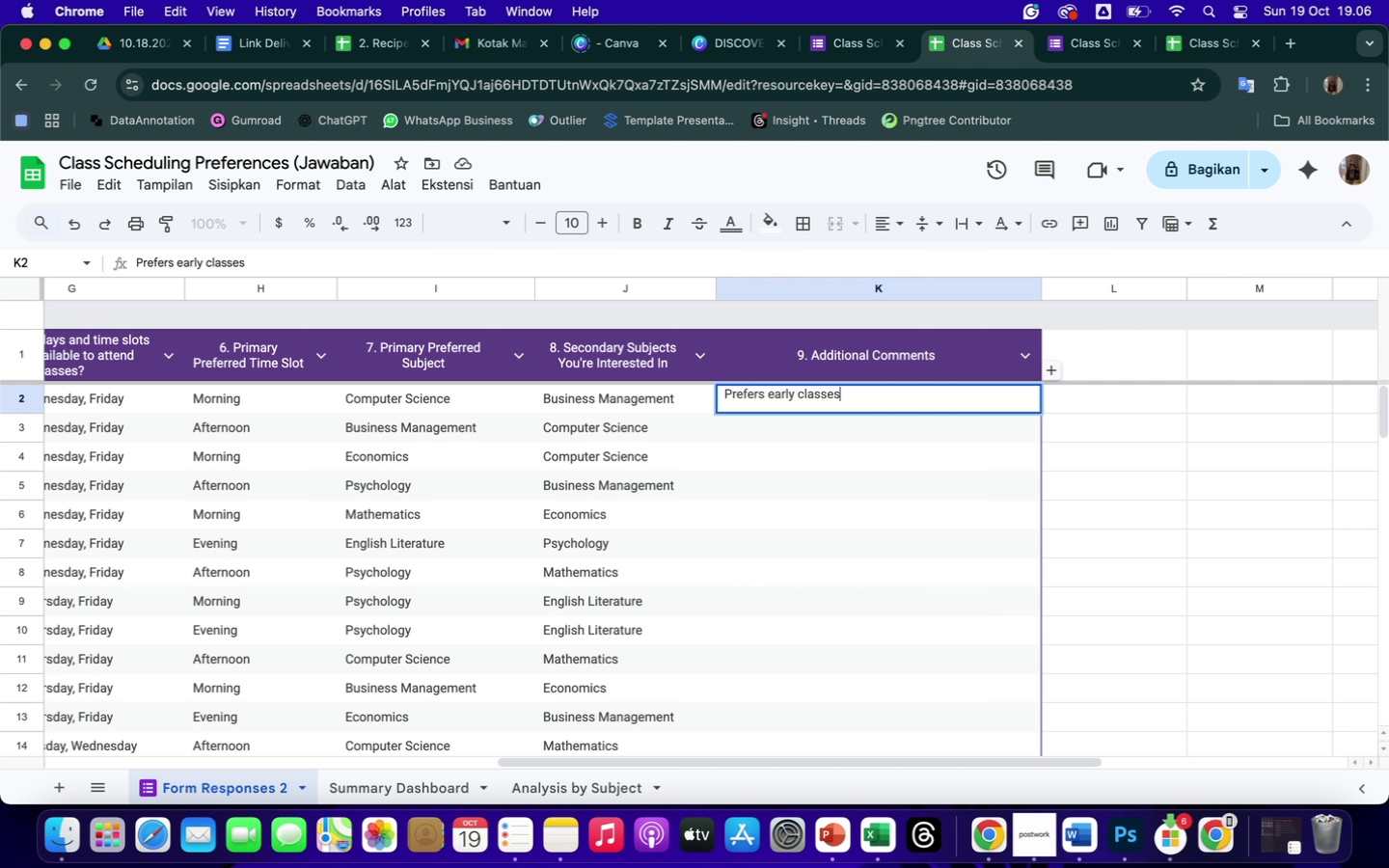 
wait(10.17)
 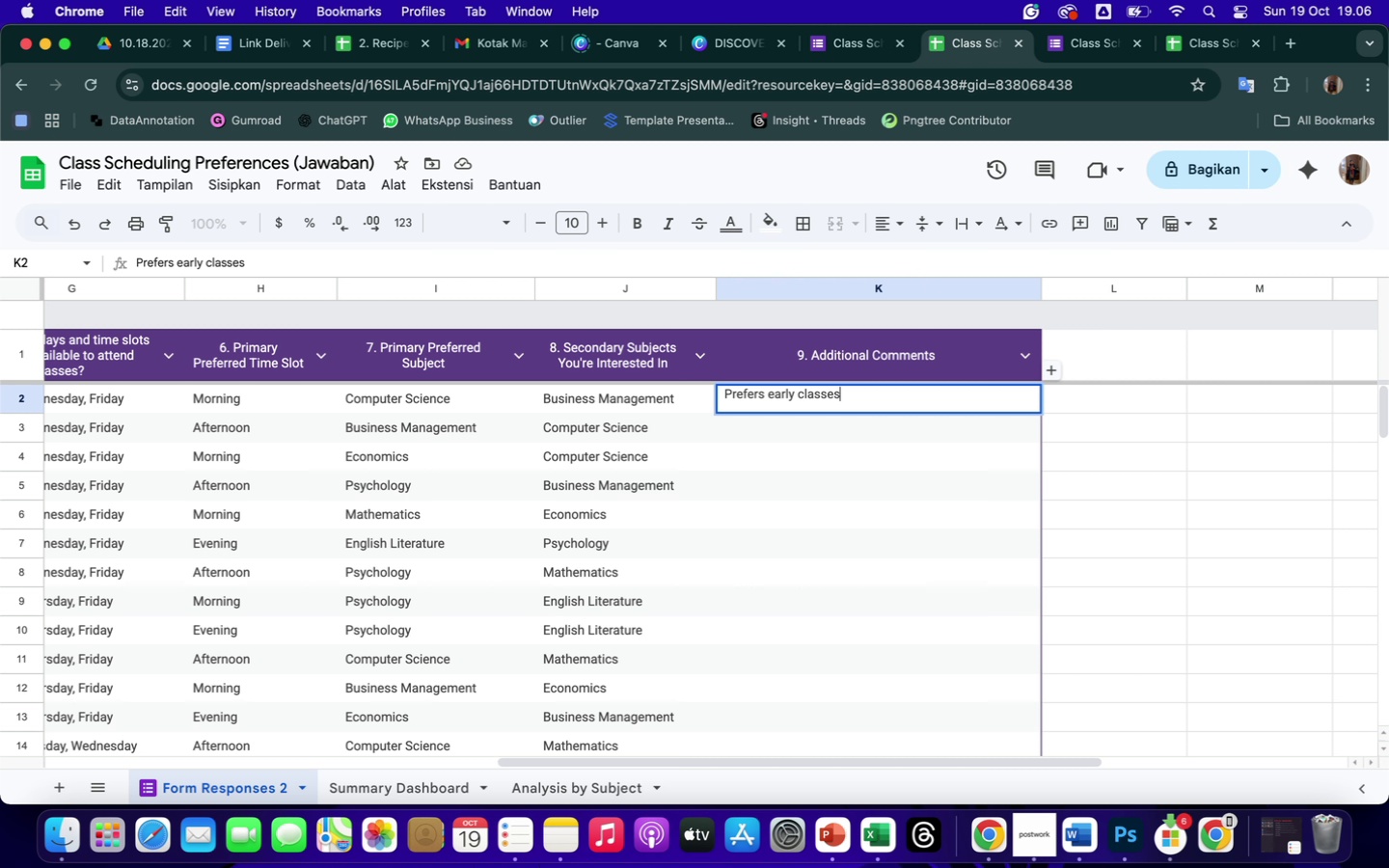 
key(Enter)
 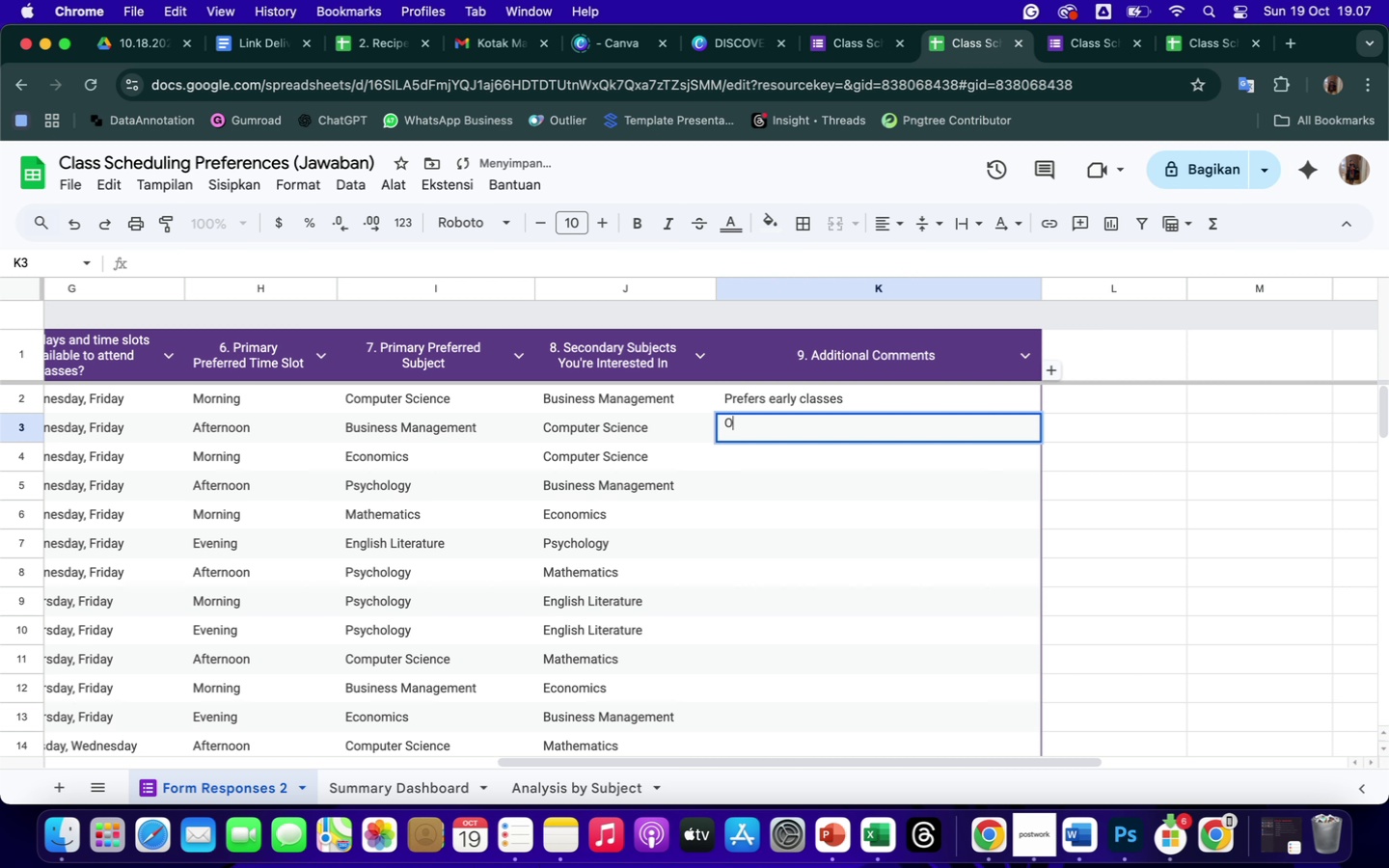 
type(Open to hybrid schedule)
 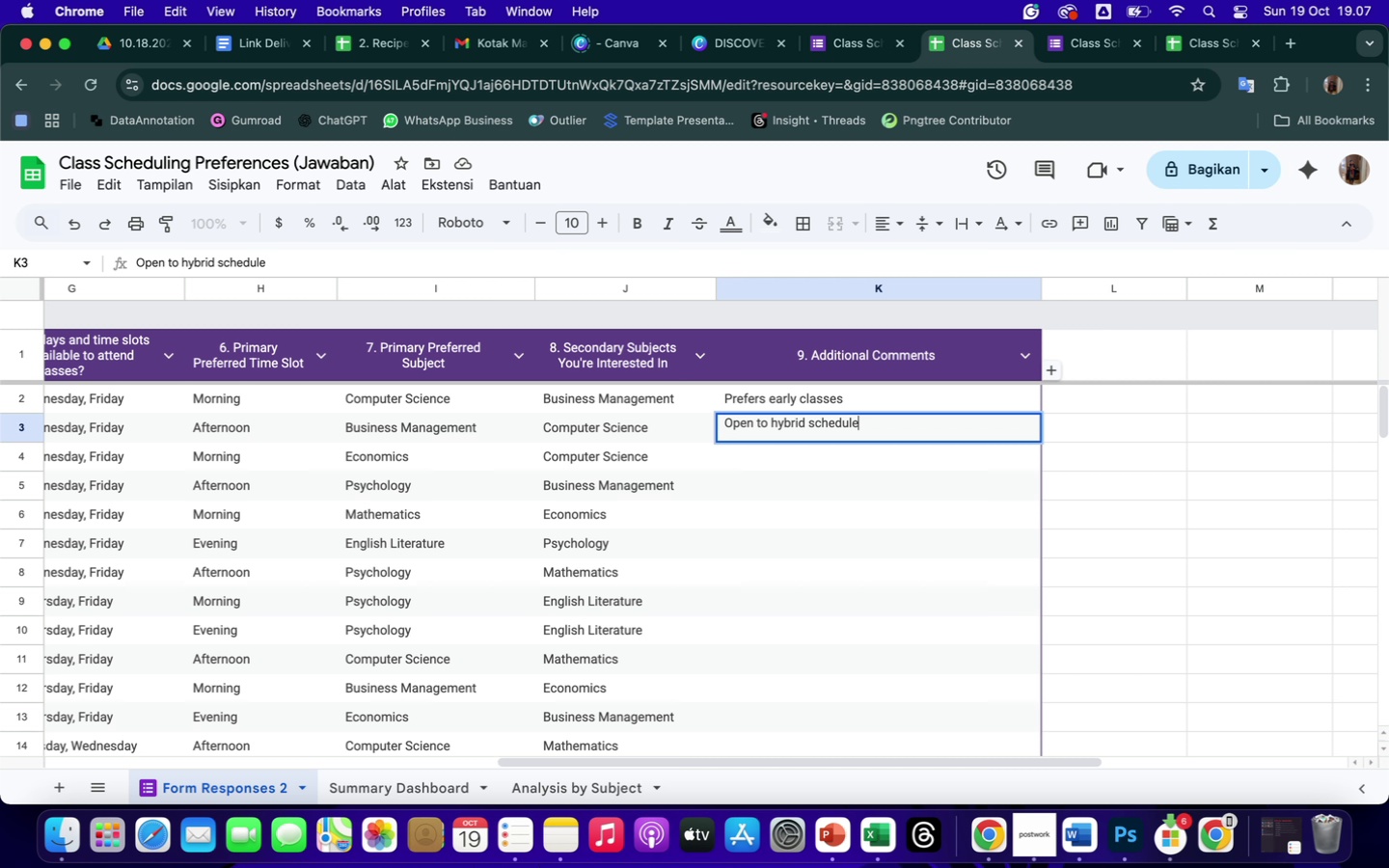 
key(Enter)
 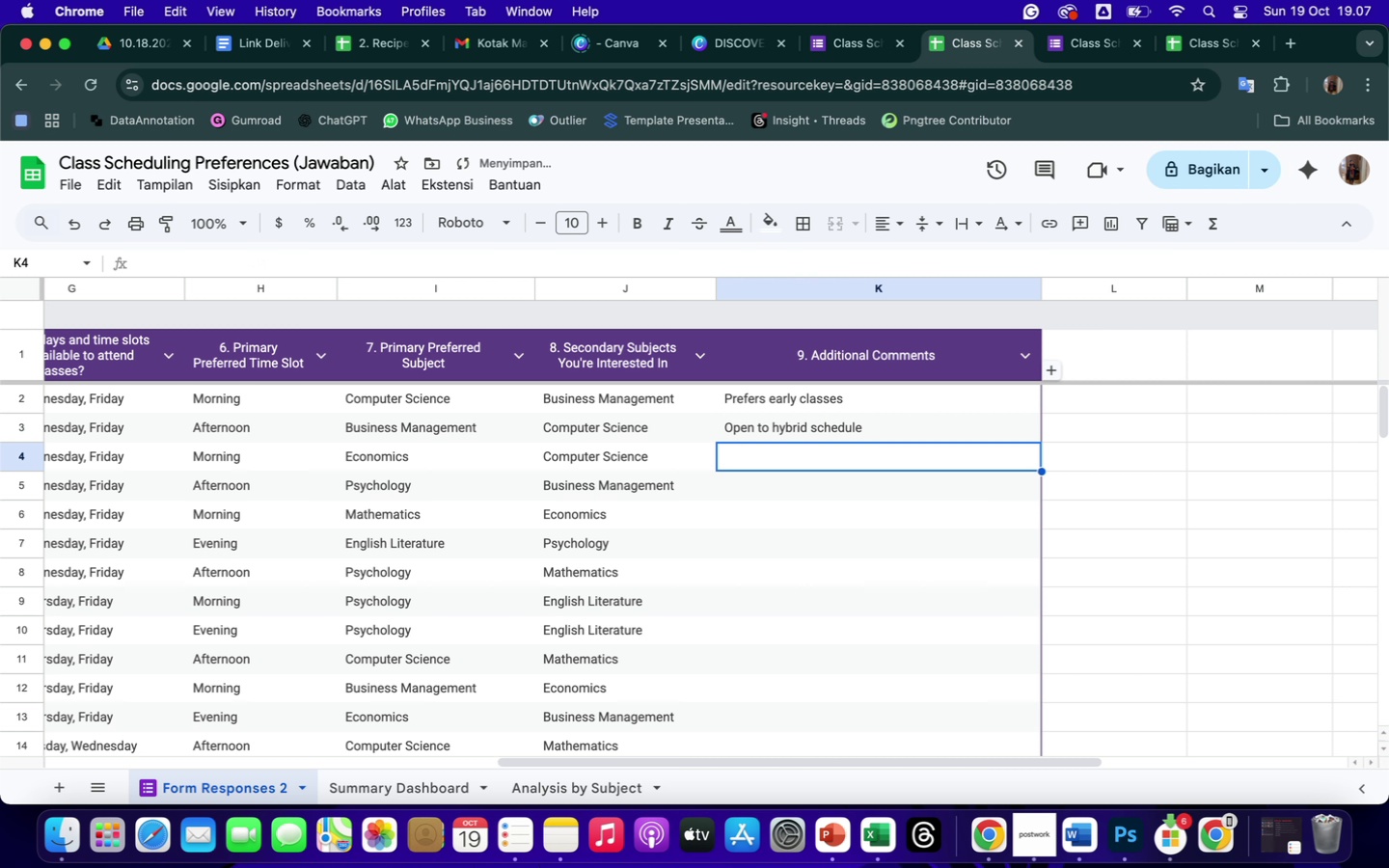 
type(Prefer morning lectures)
 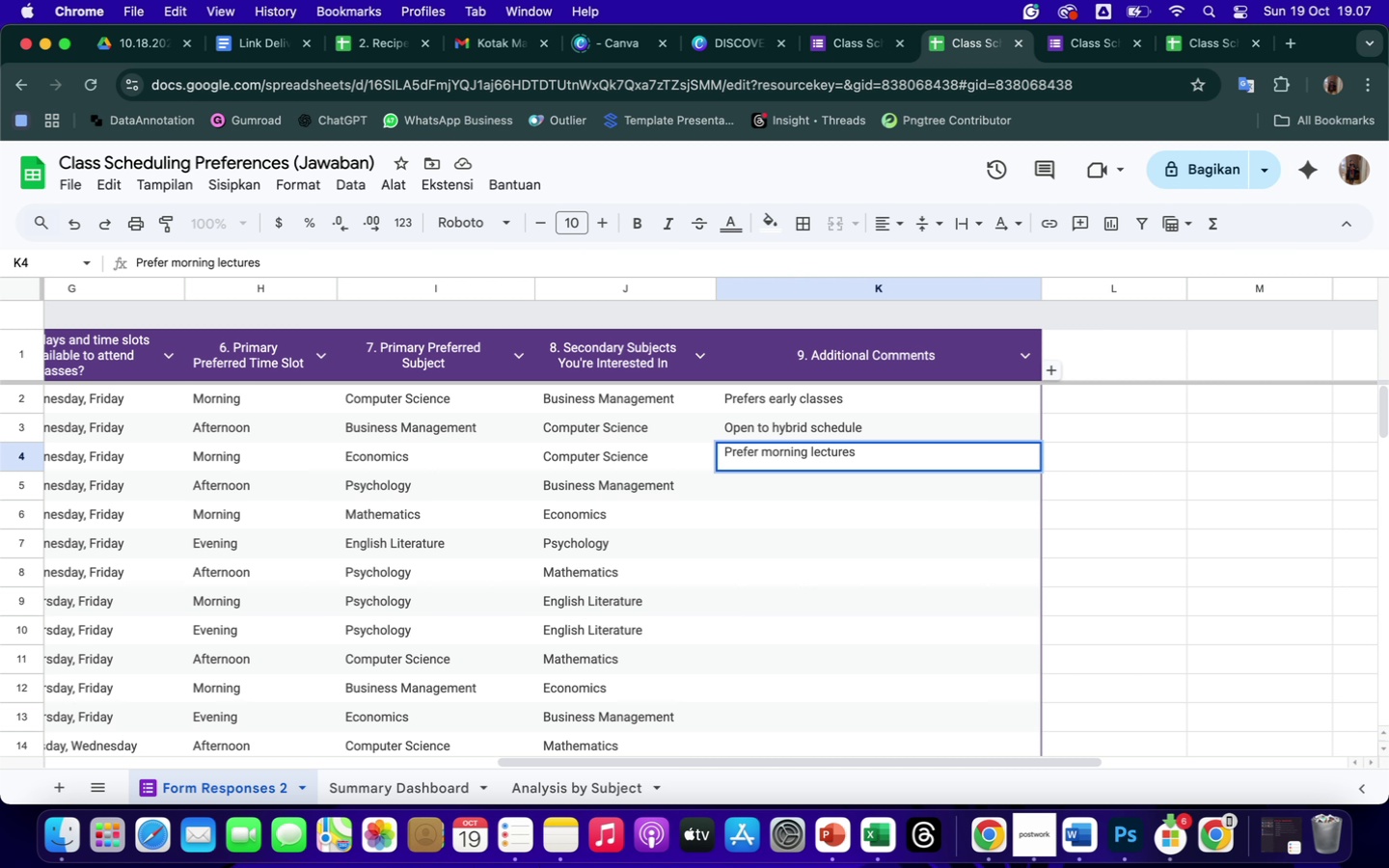 
key(Enter)
 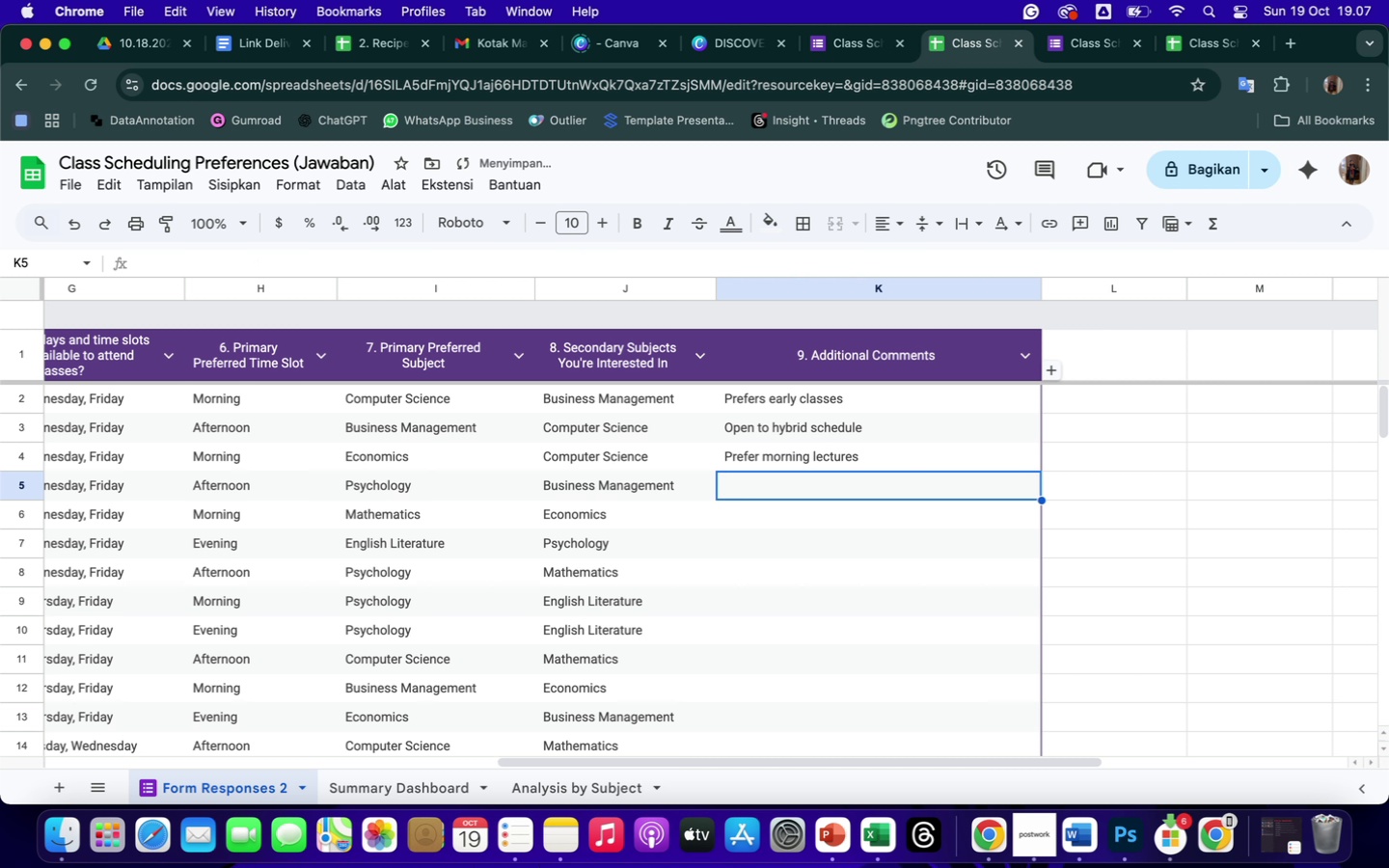 
type(Needs flexibility due to work)
 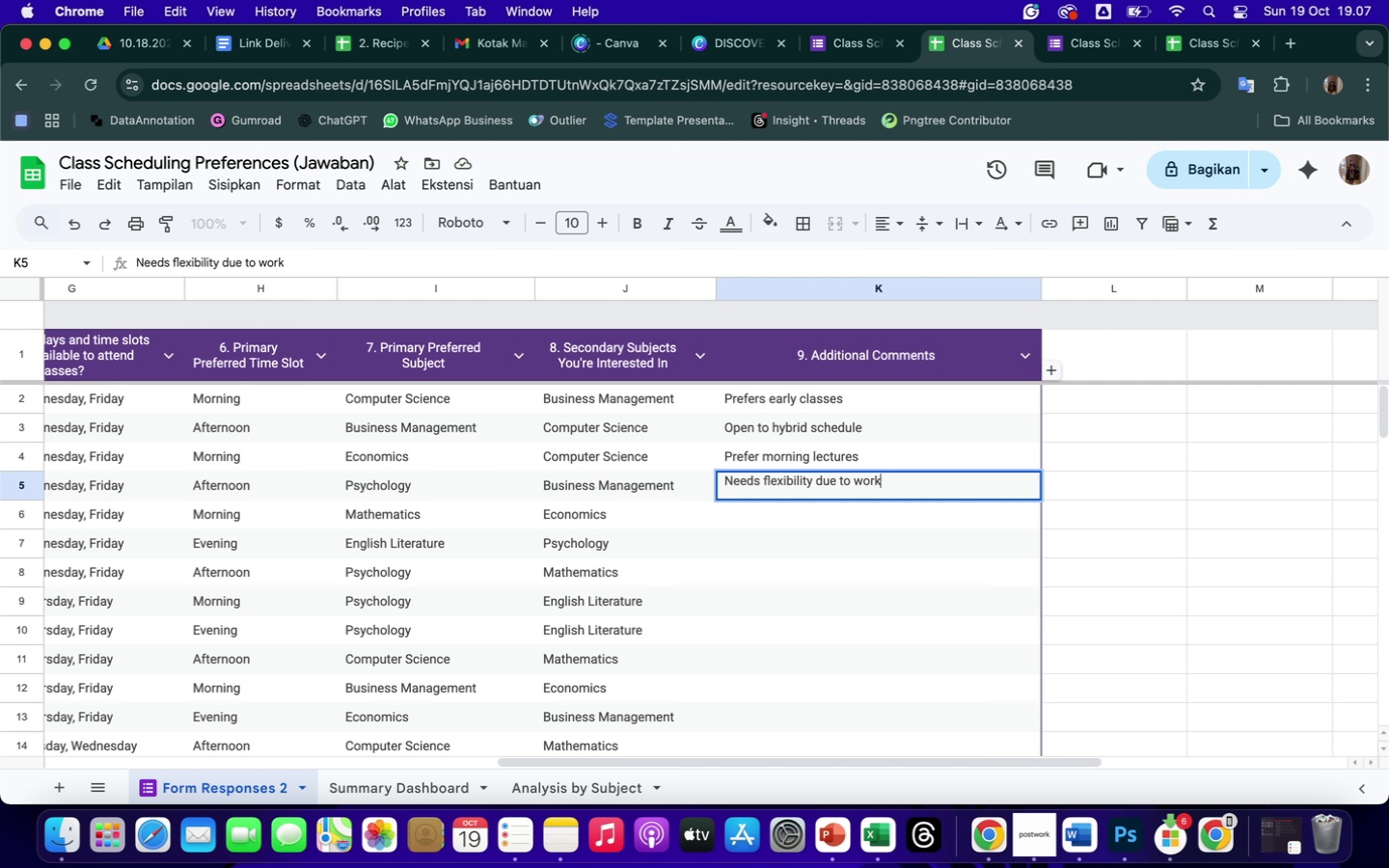 
key(Enter)
 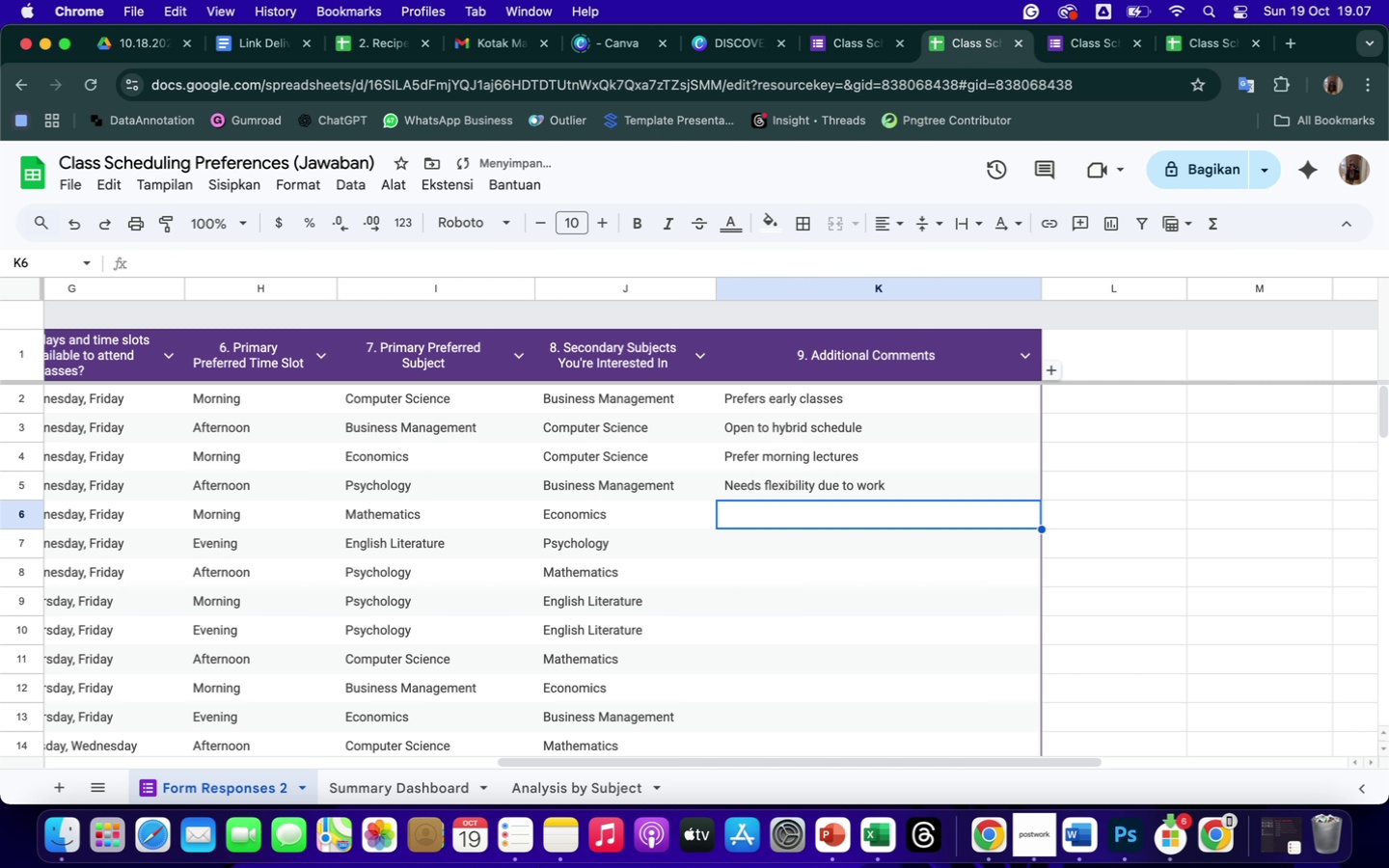 
type(Likes early schedule)
 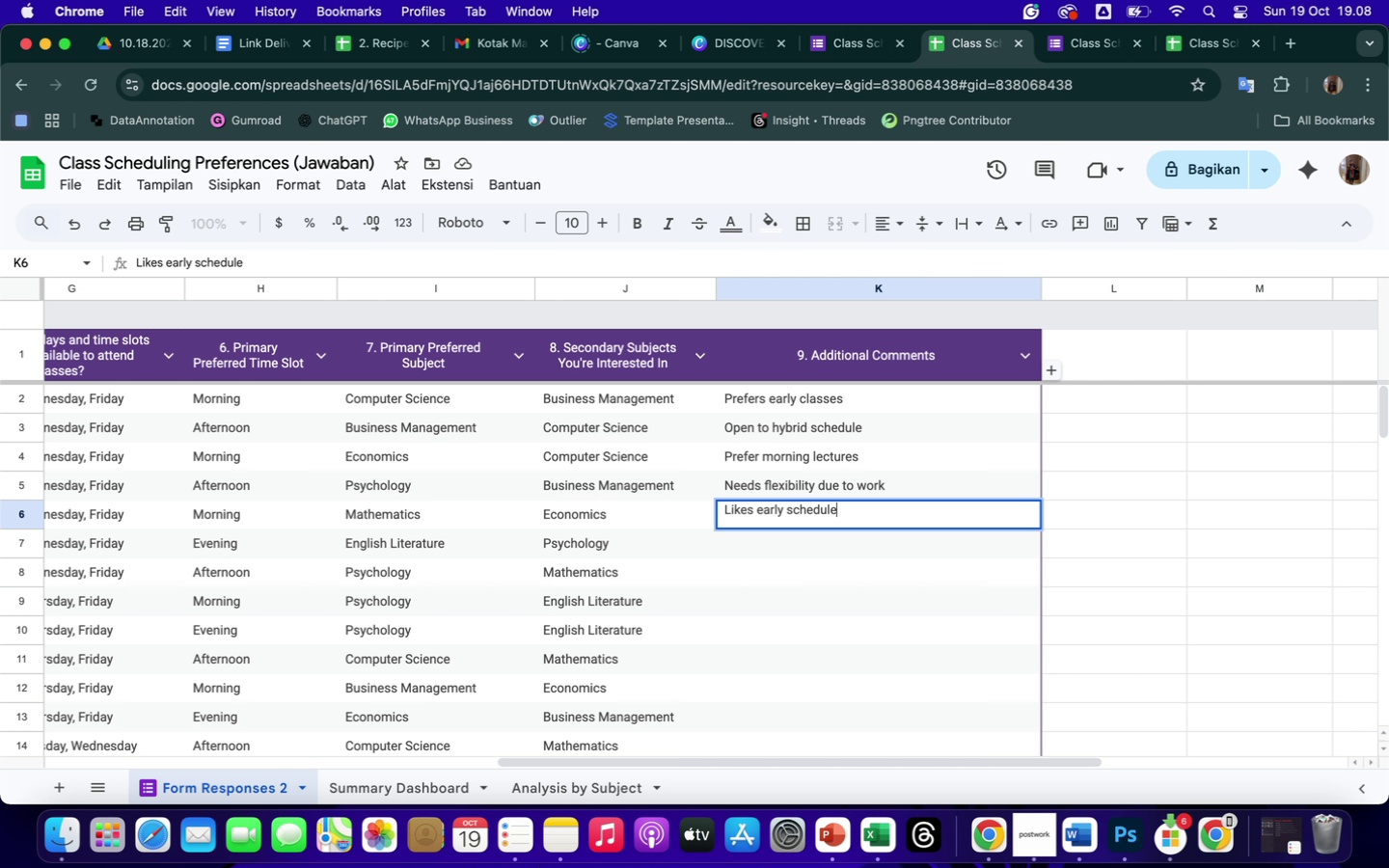 
wait(6.78)
 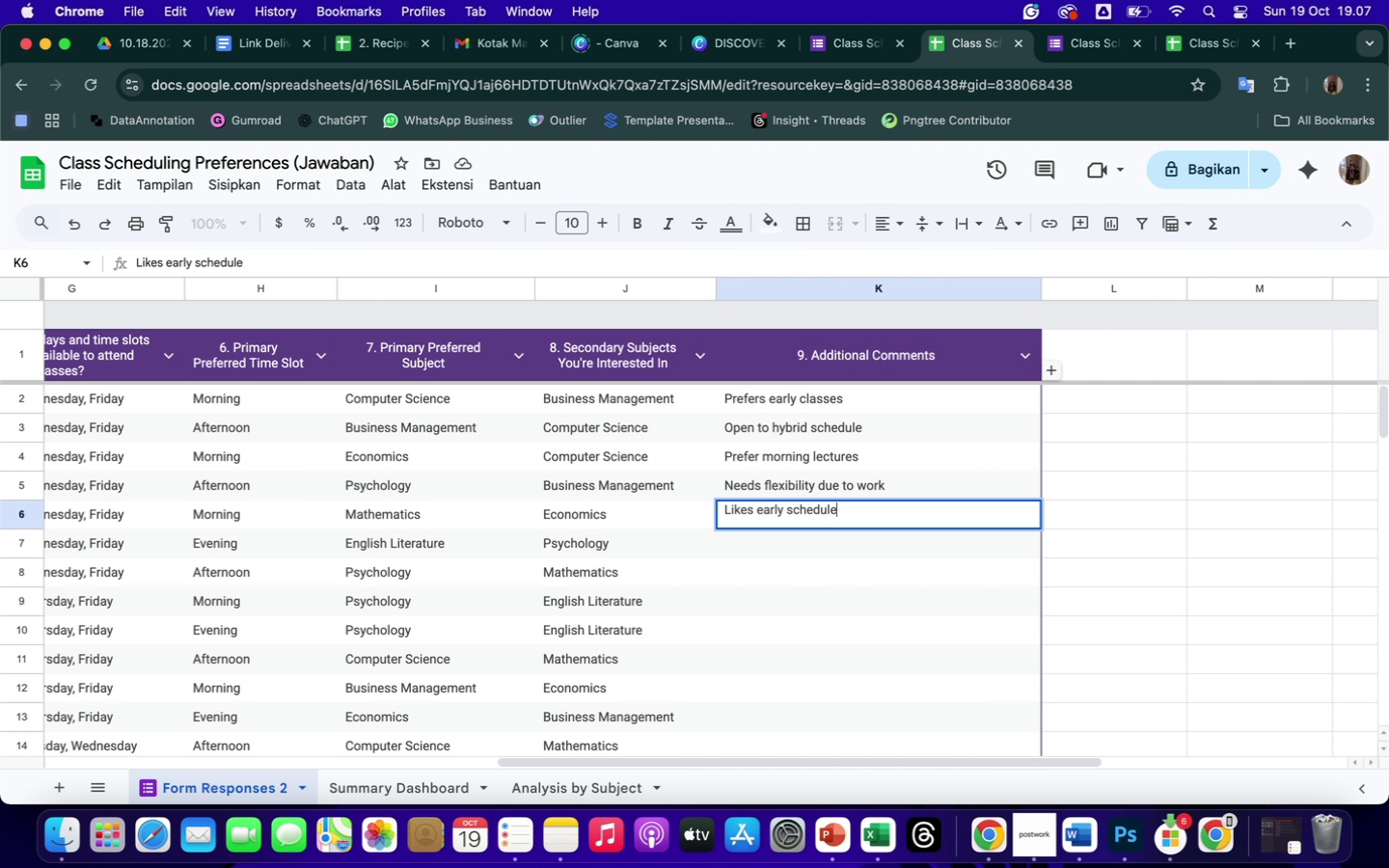 
key(Enter)
 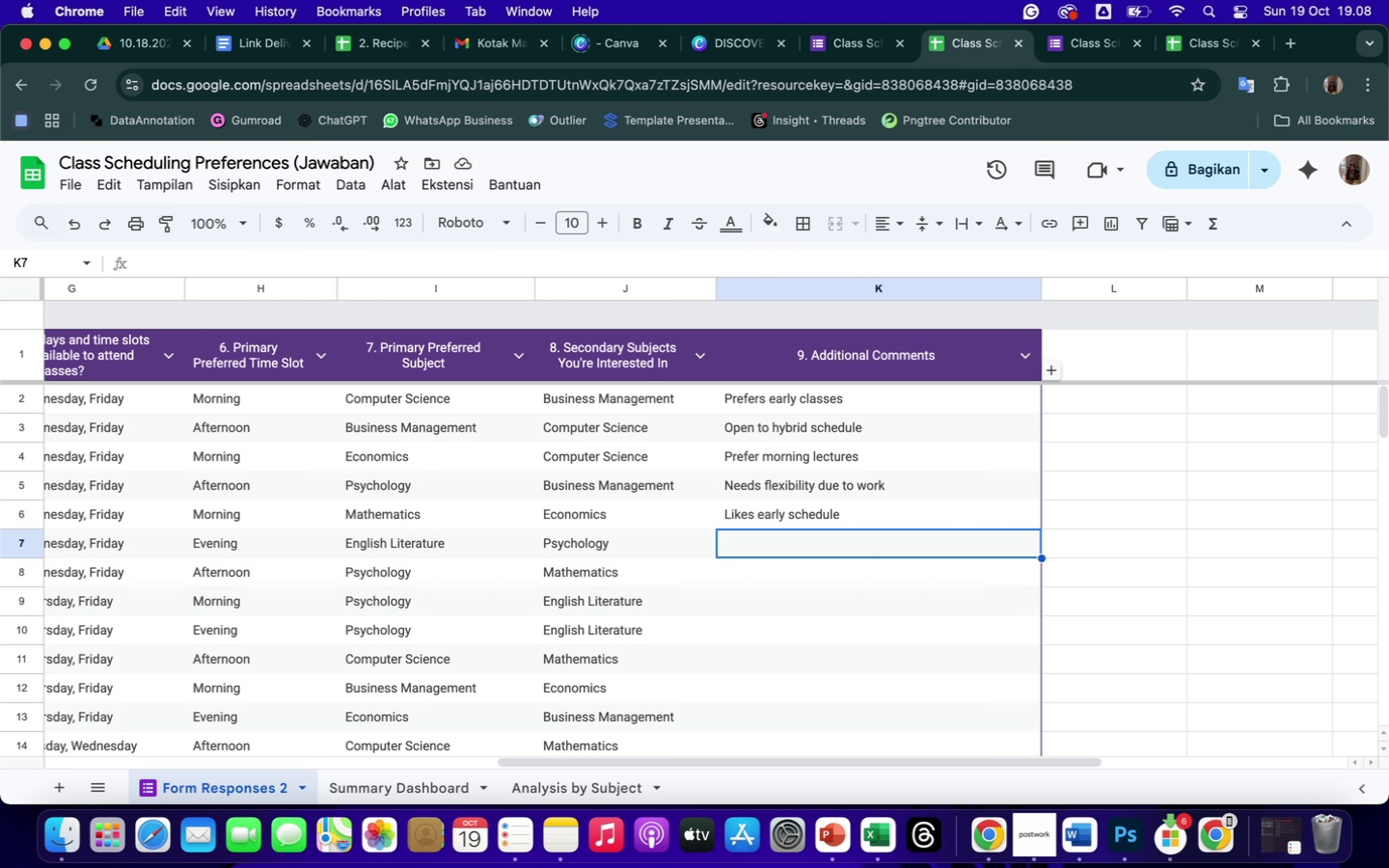 
wait(10.01)
 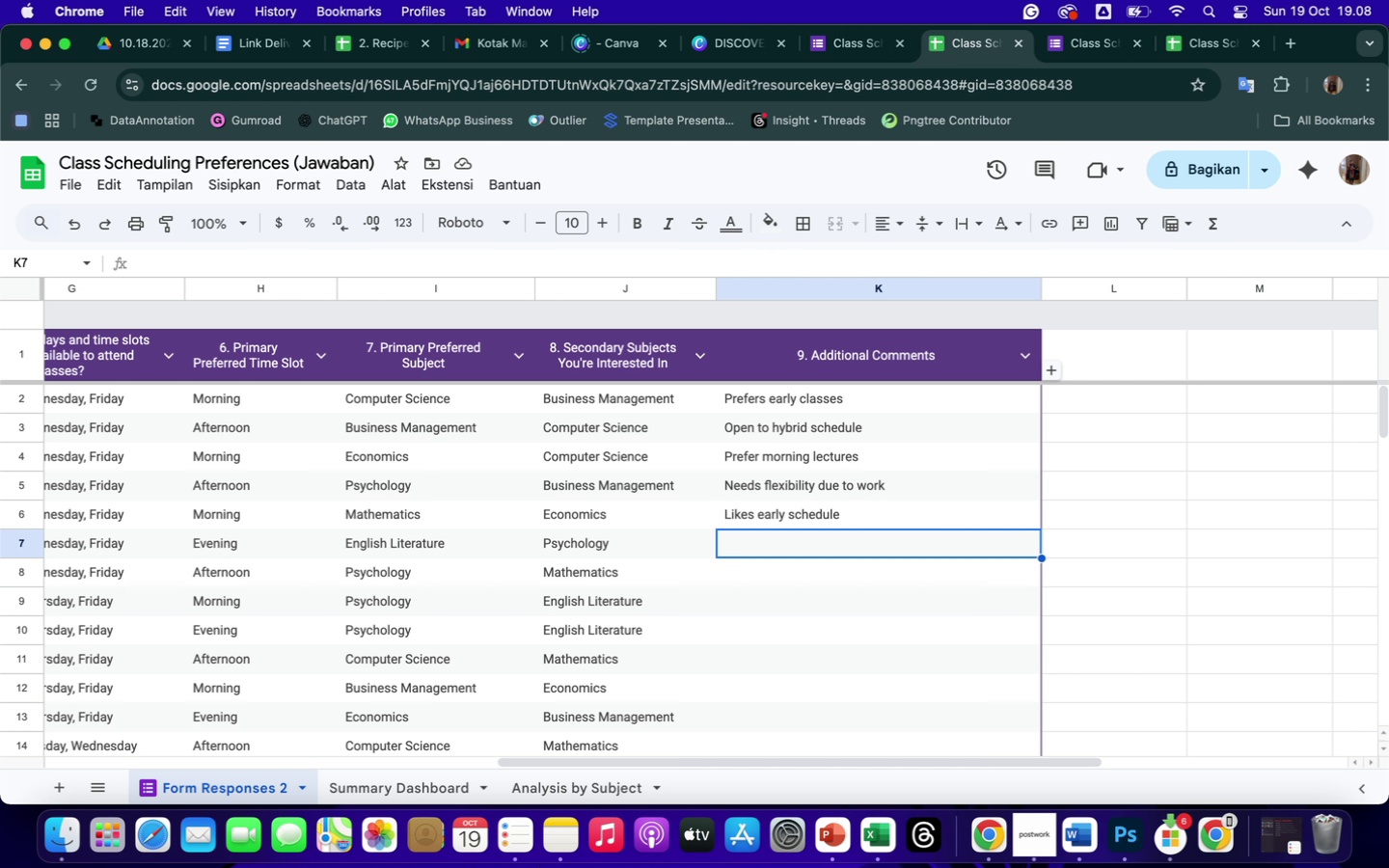 
type(Avoids)
 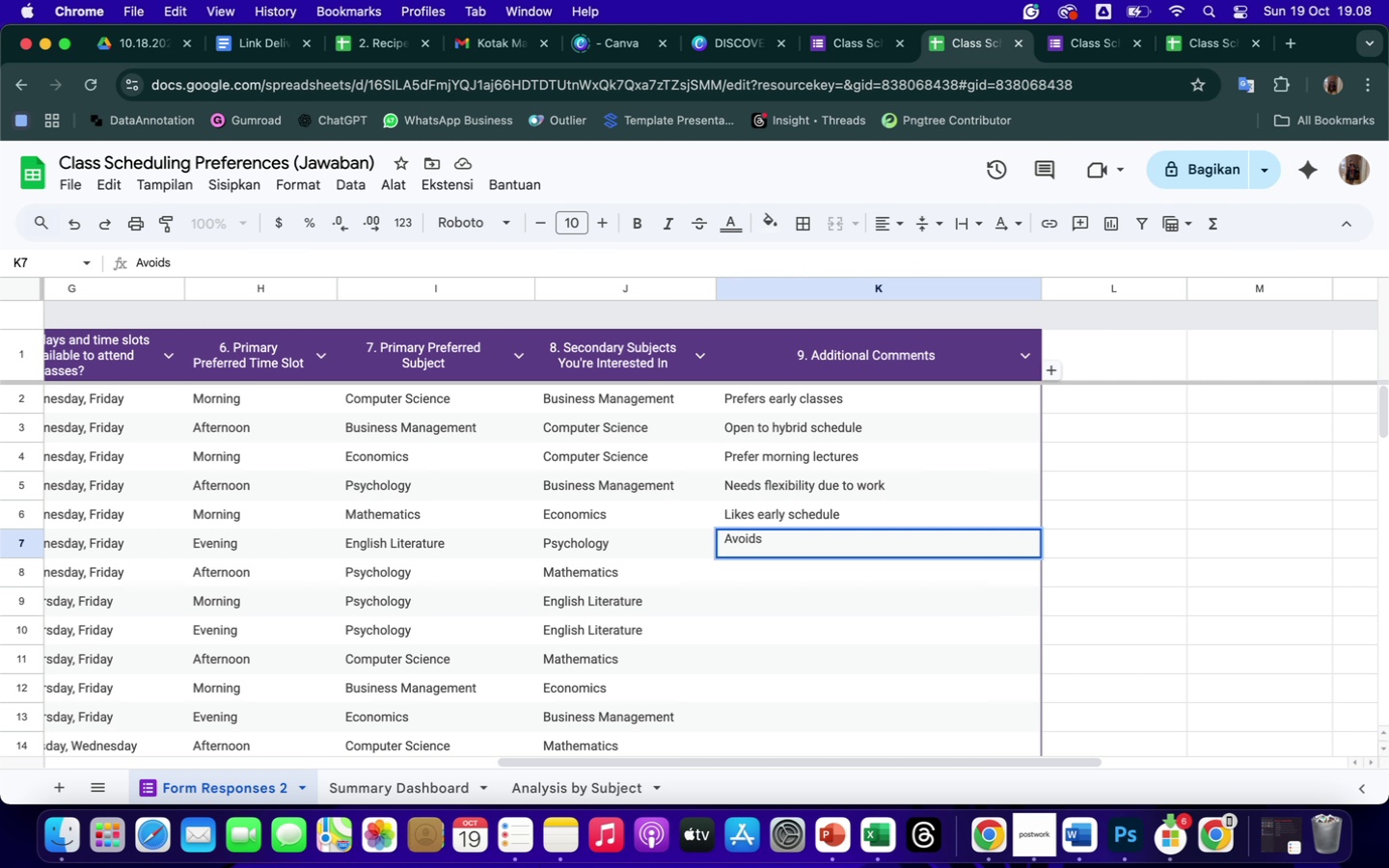 
type( late Evenings)
 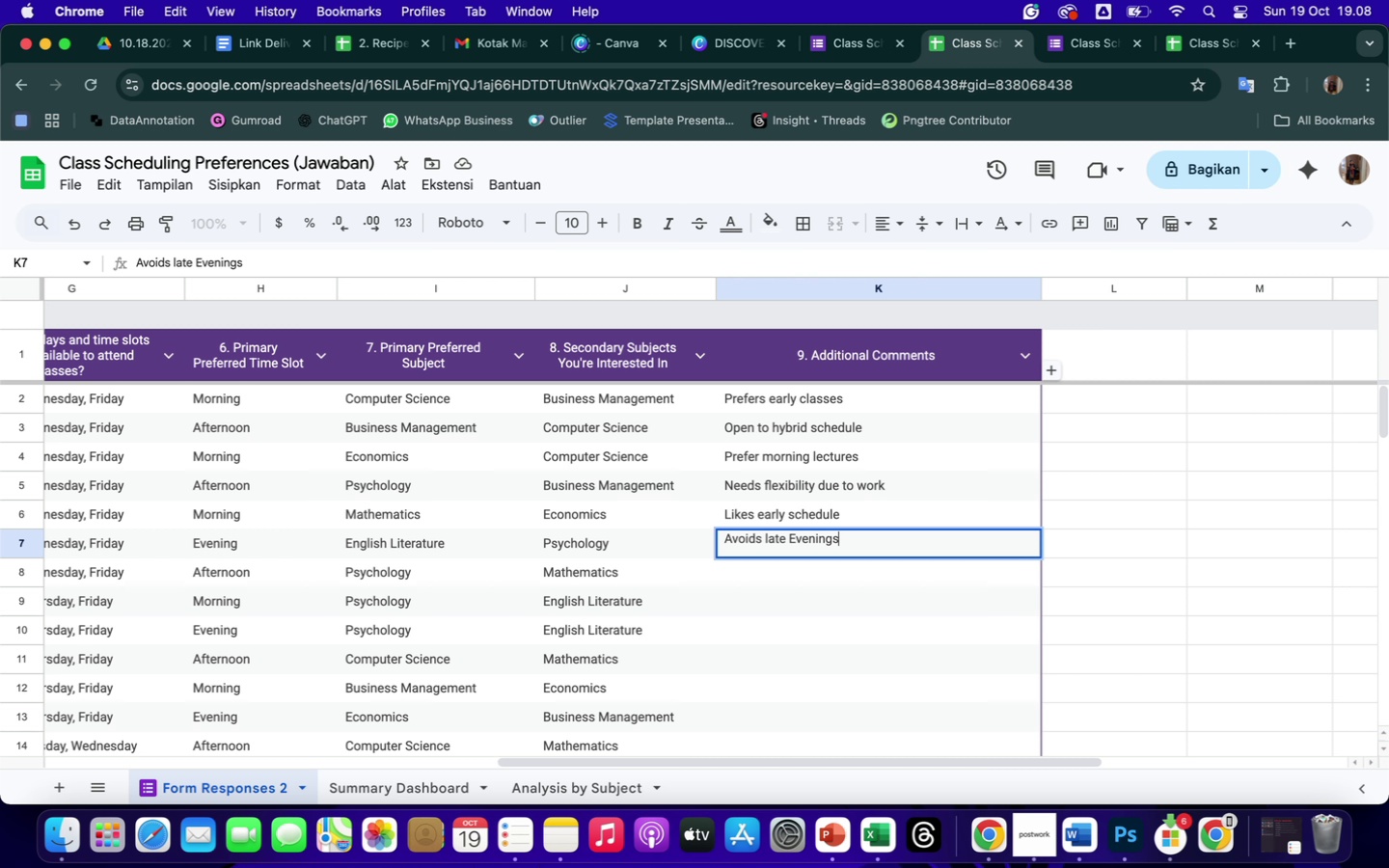 
wait(7.54)
 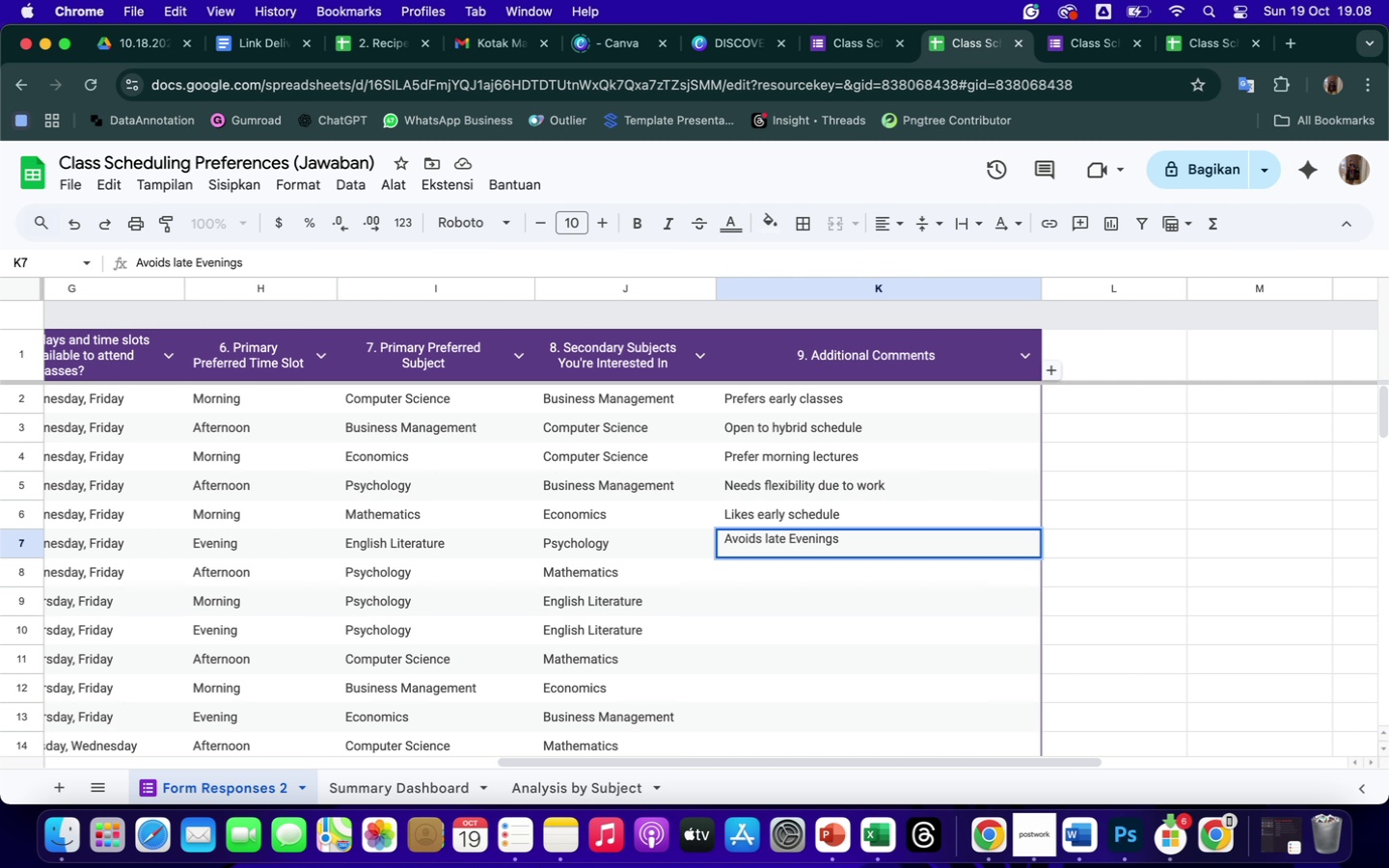 
left_click([754, 628])
 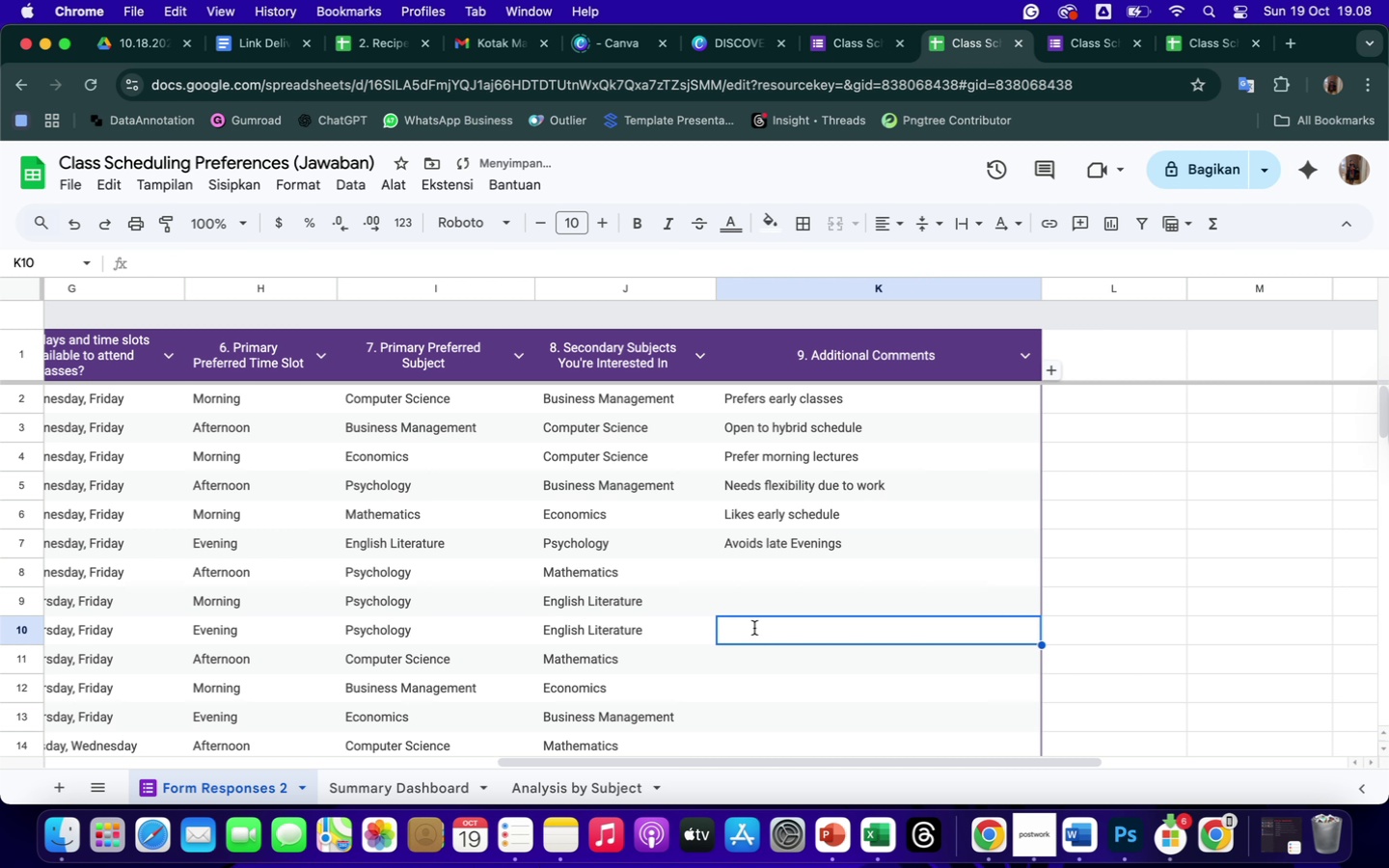 
type(No Specific com)
key(Backspace)
key(Backspace)
key(Backspace)
key(Backspace)
key(Backspace)
key(Backspace)
key(Backspace)
type(specific comment)
 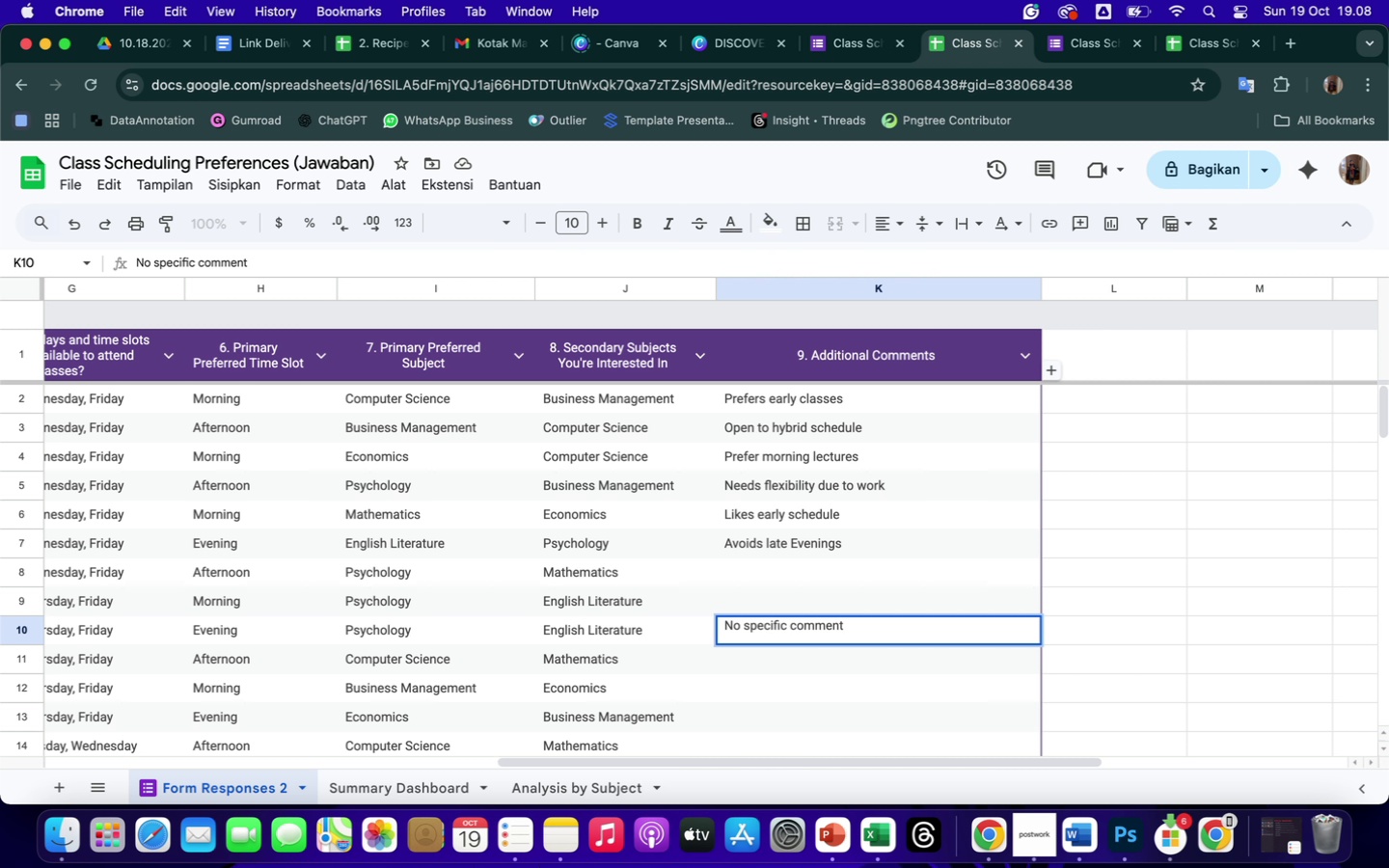 
wait(8.18)
 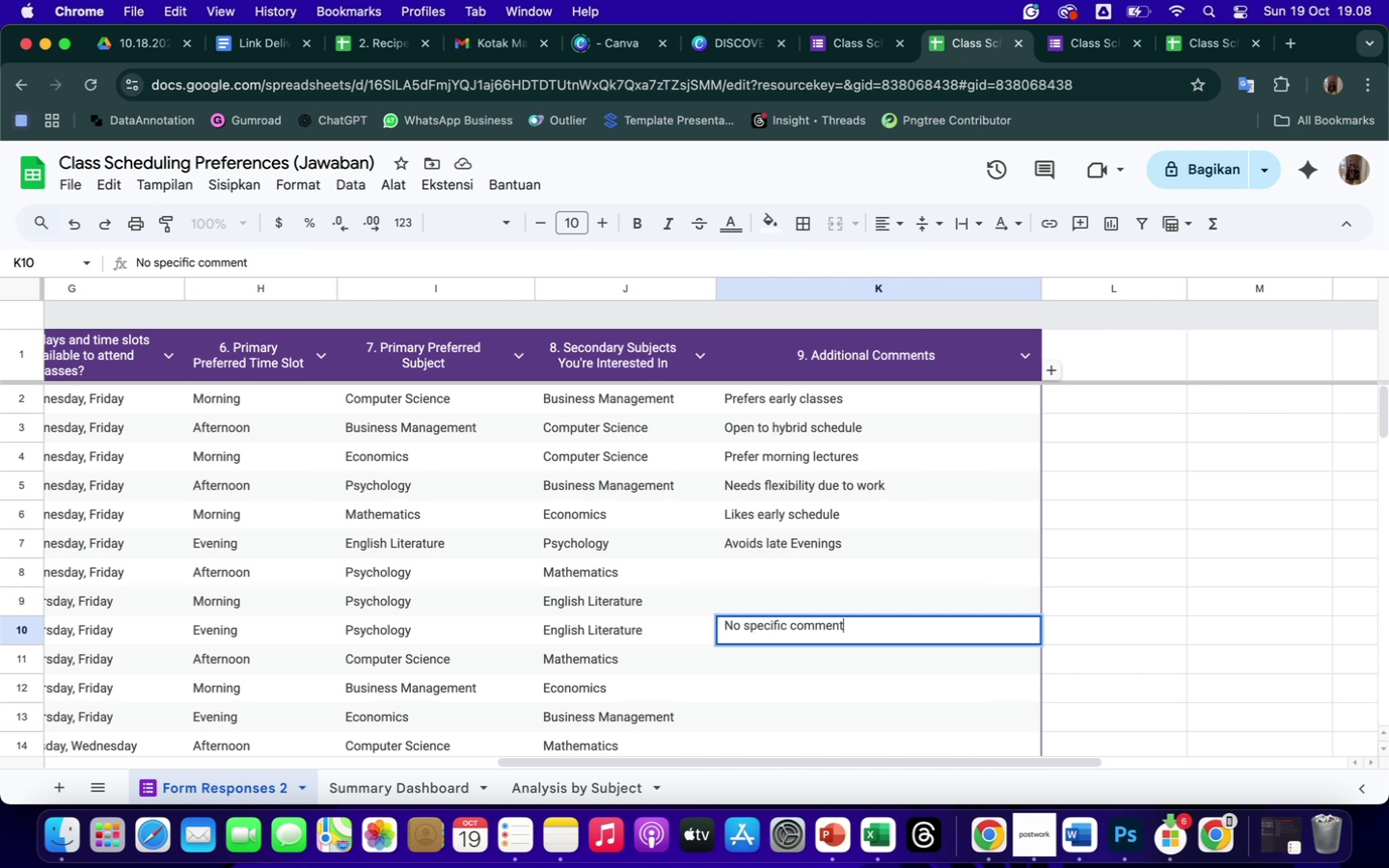 
left_click([785, 597])
 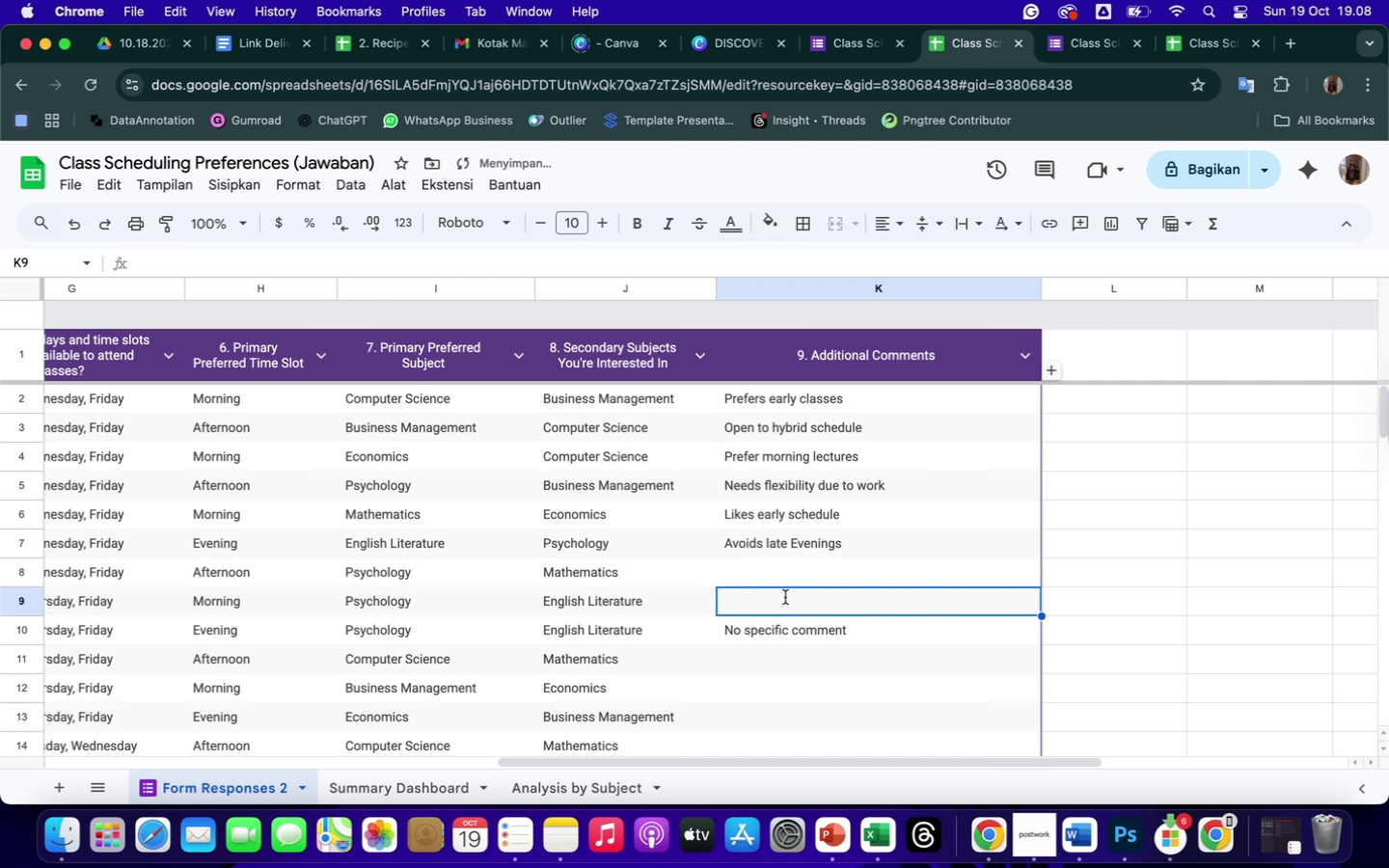 
type(Prefer early start)
 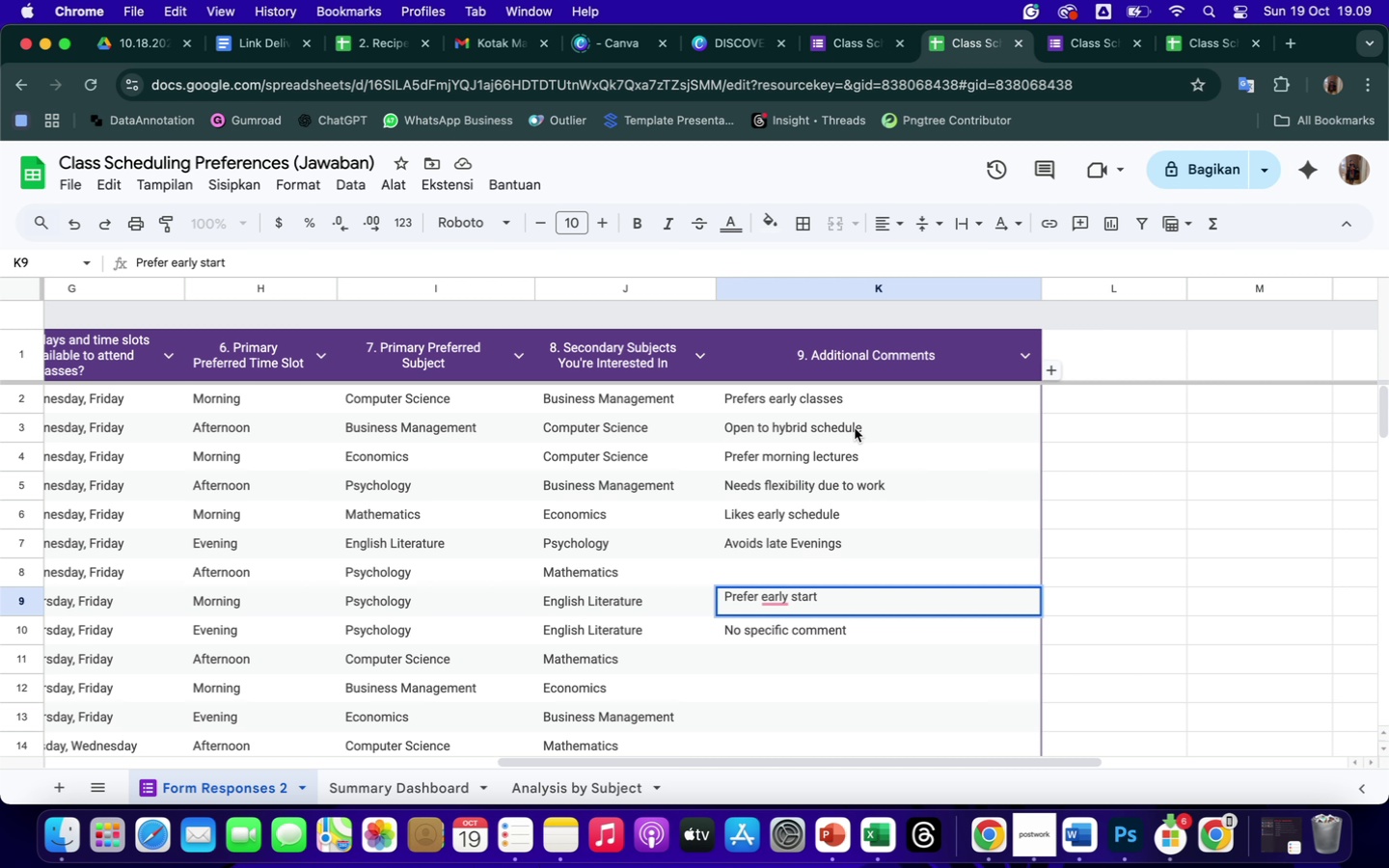 
wait(16.55)
 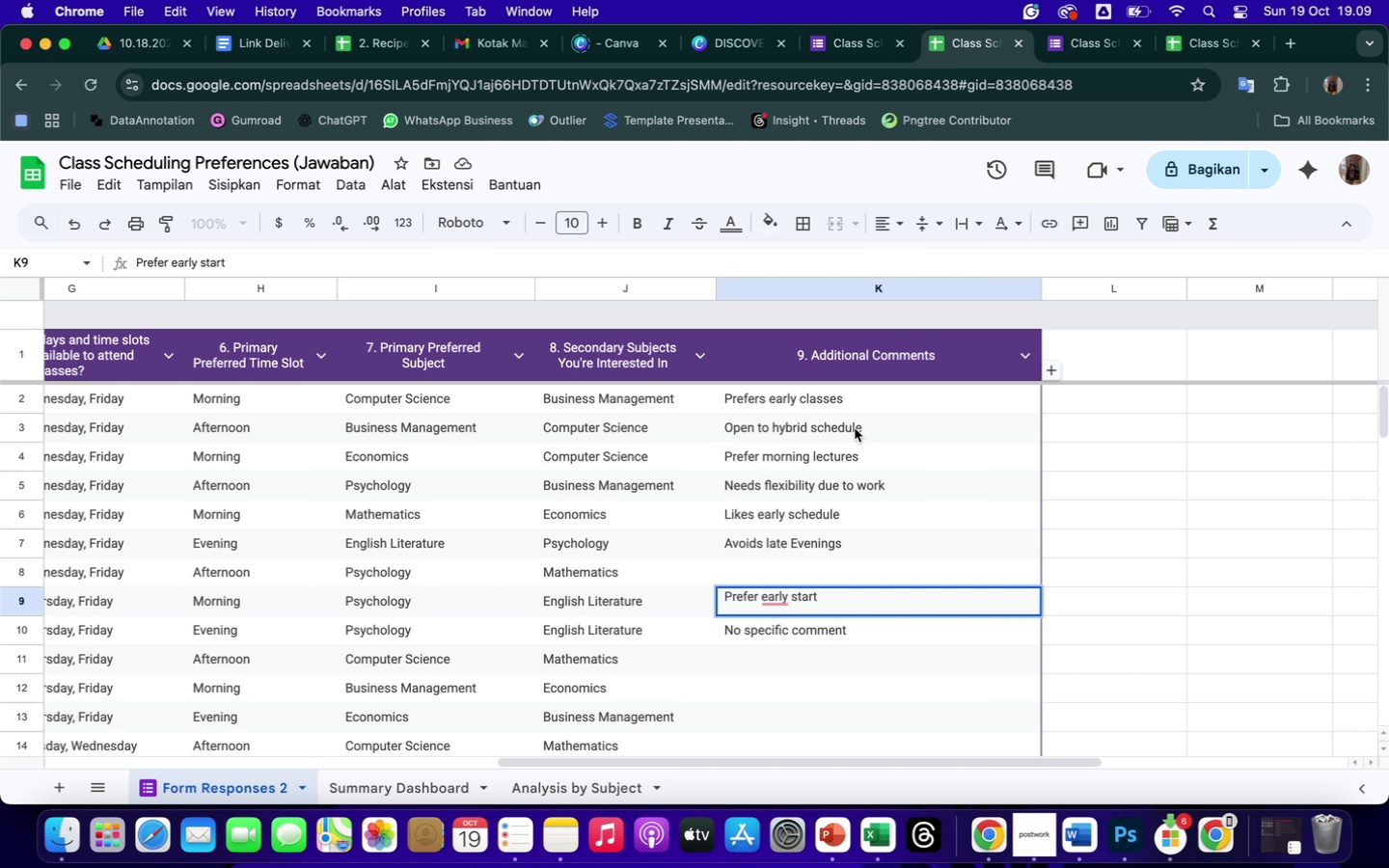 
left_click([753, 565])
 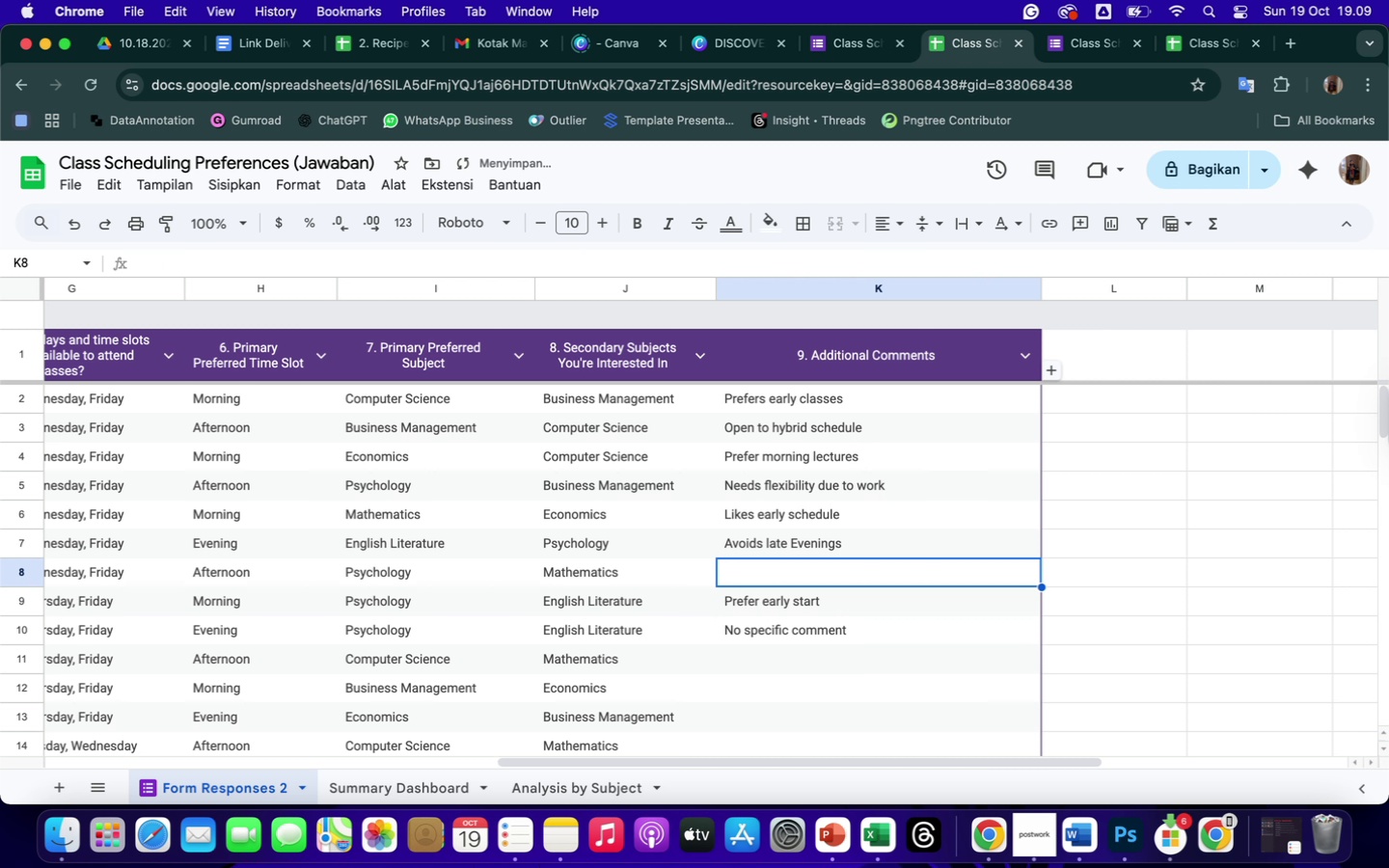 
type(Needs afternoon flexibility)
 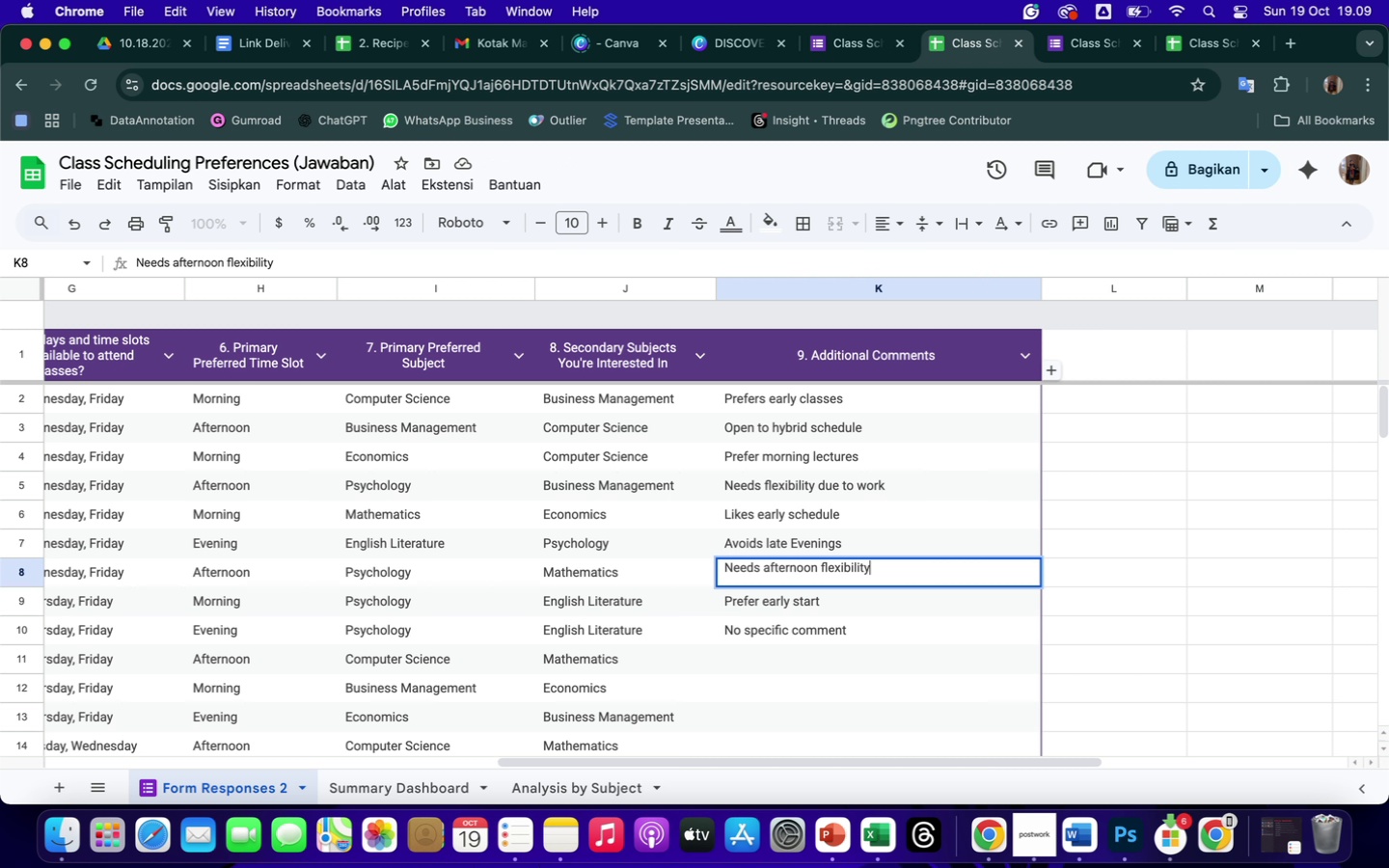 
key(Enter)
 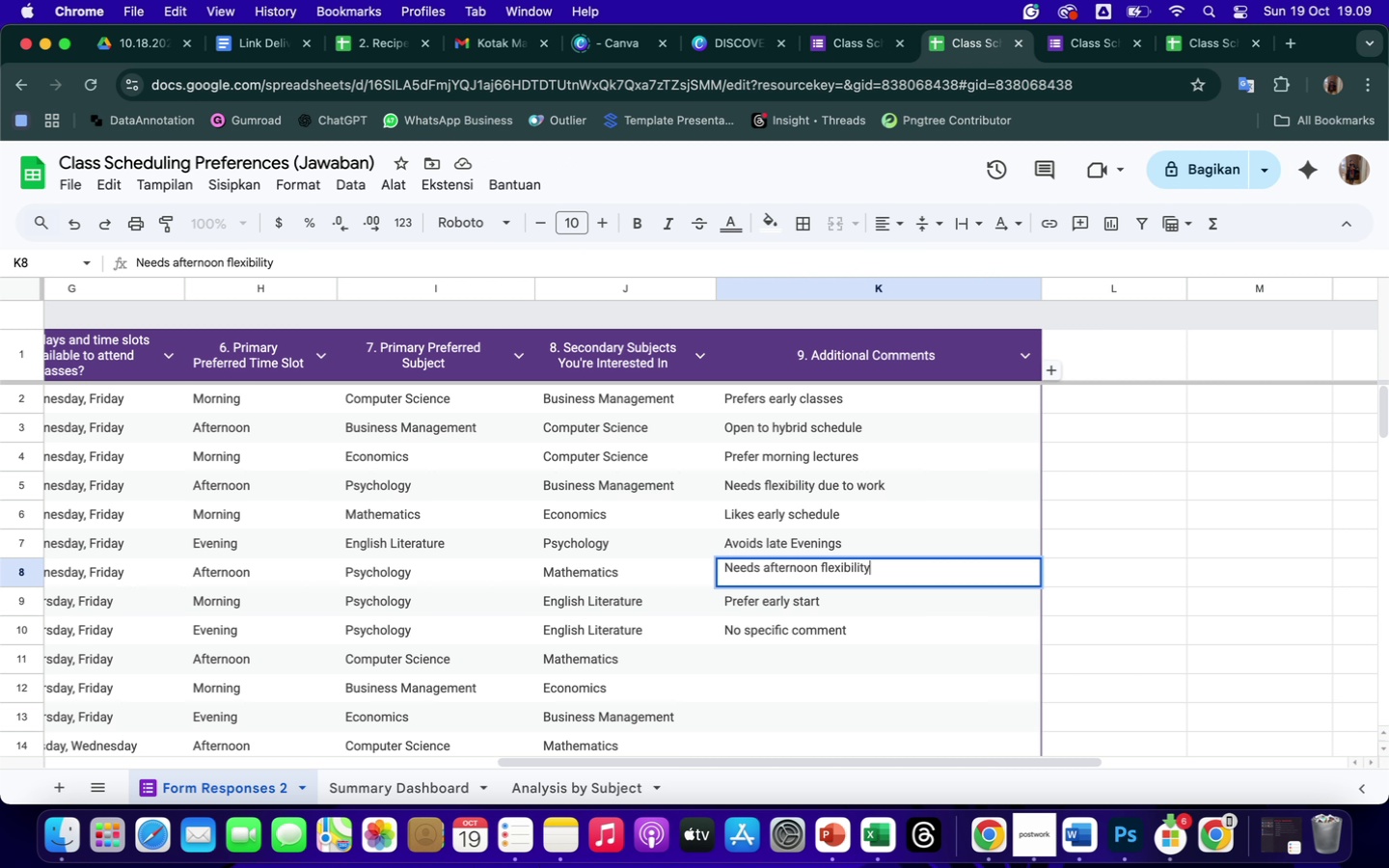 
key(Enter)
 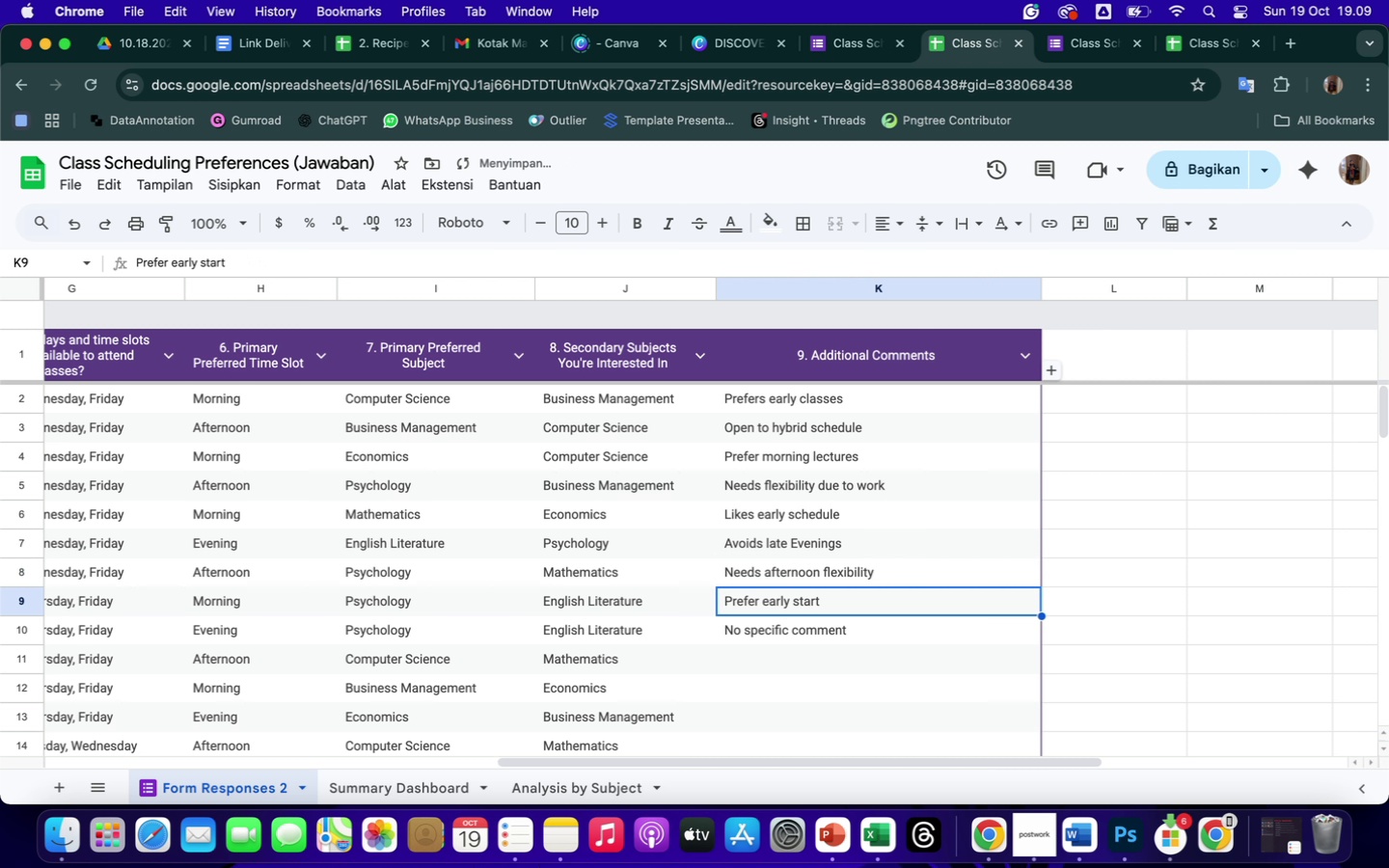 
key(Enter)
 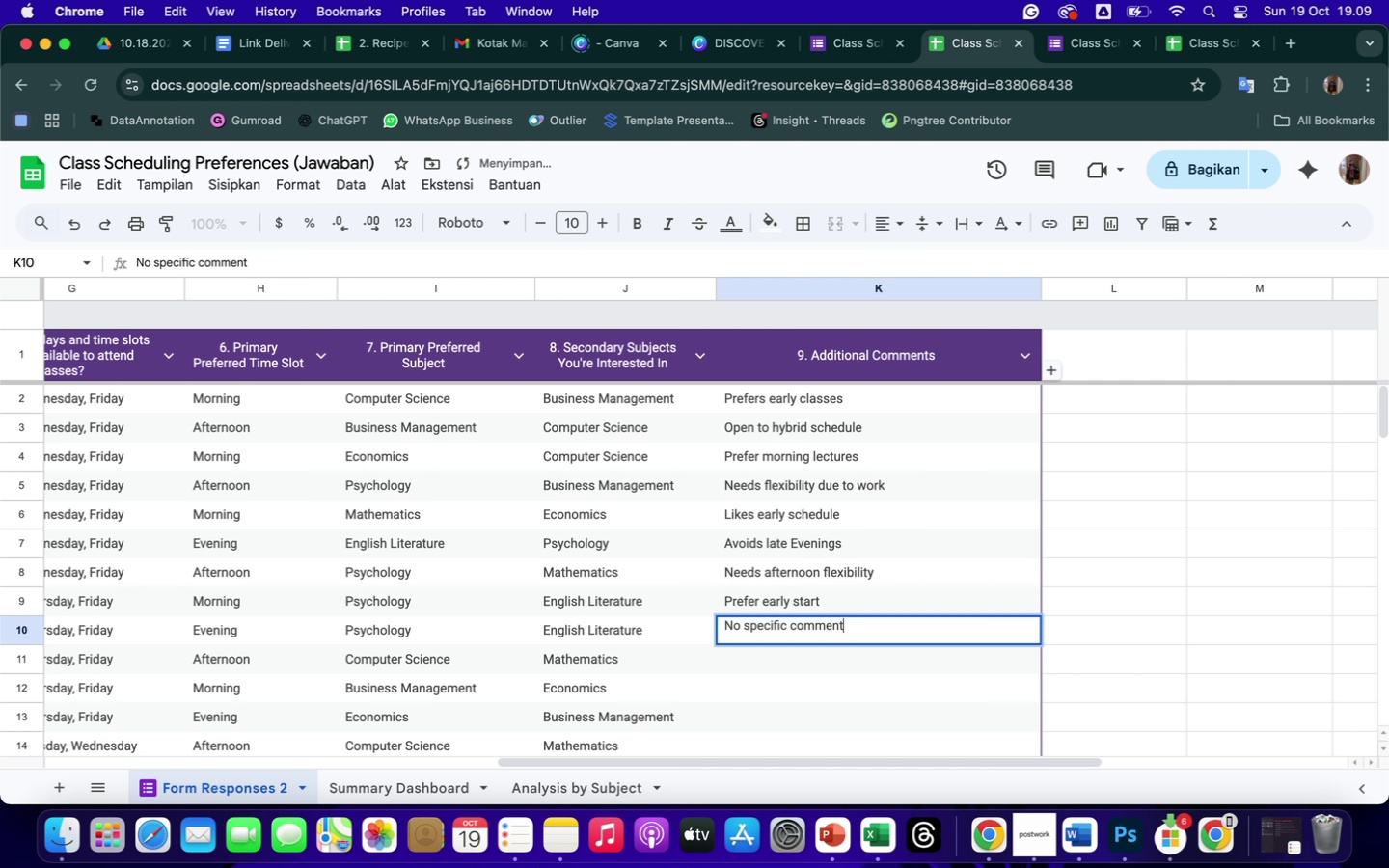 
key(Enter)
 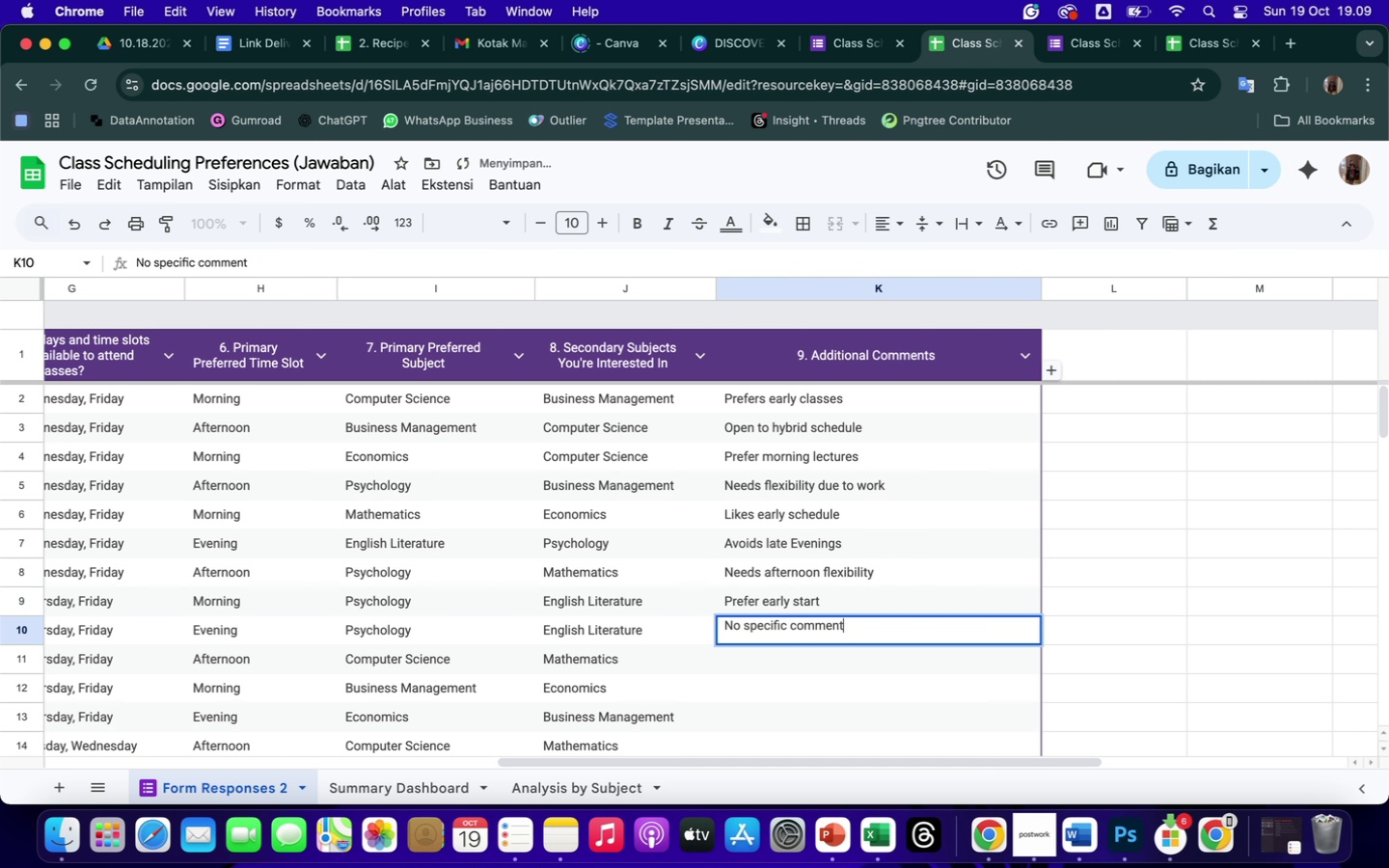 
key(Enter)
 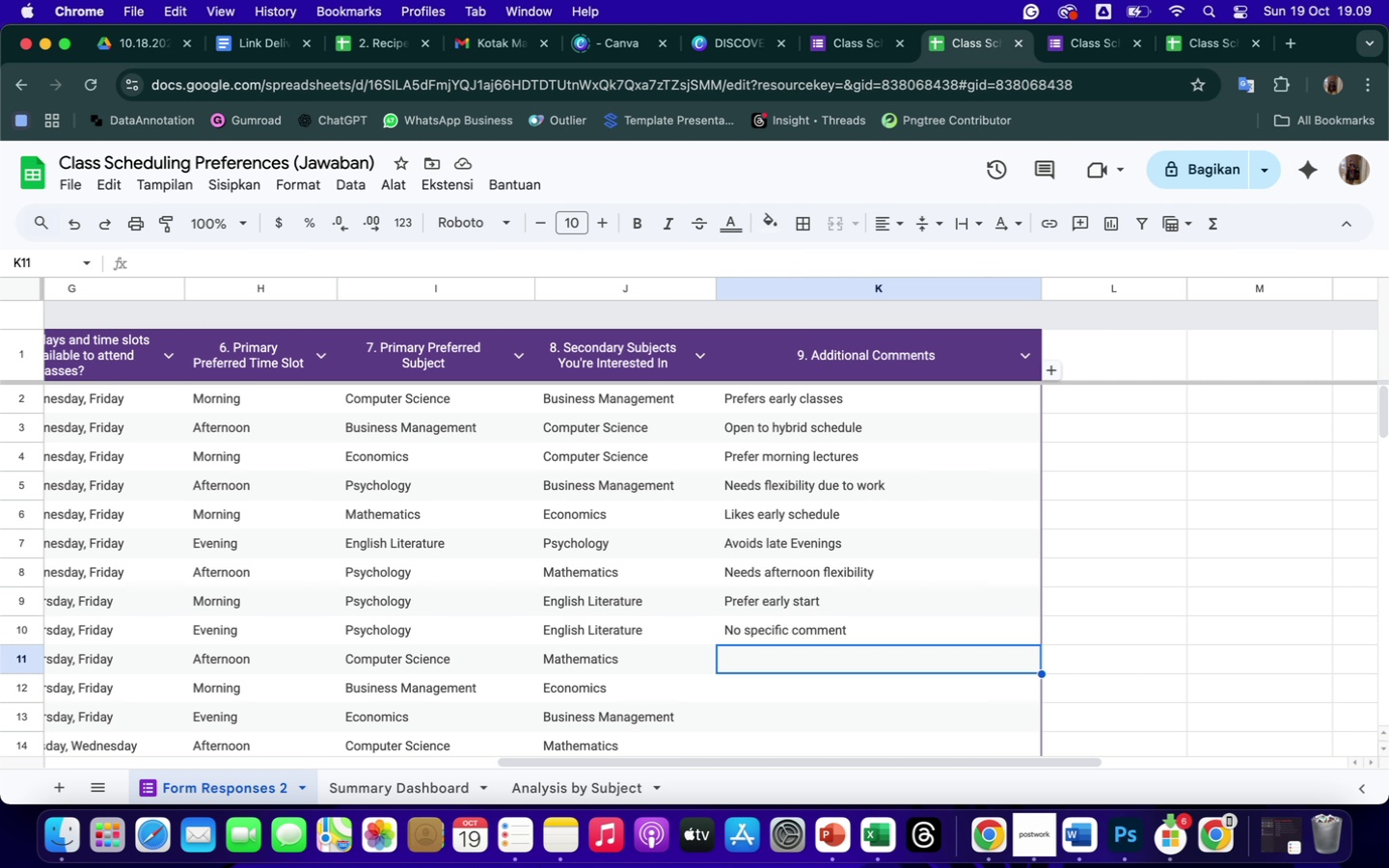 
wait(6.39)
 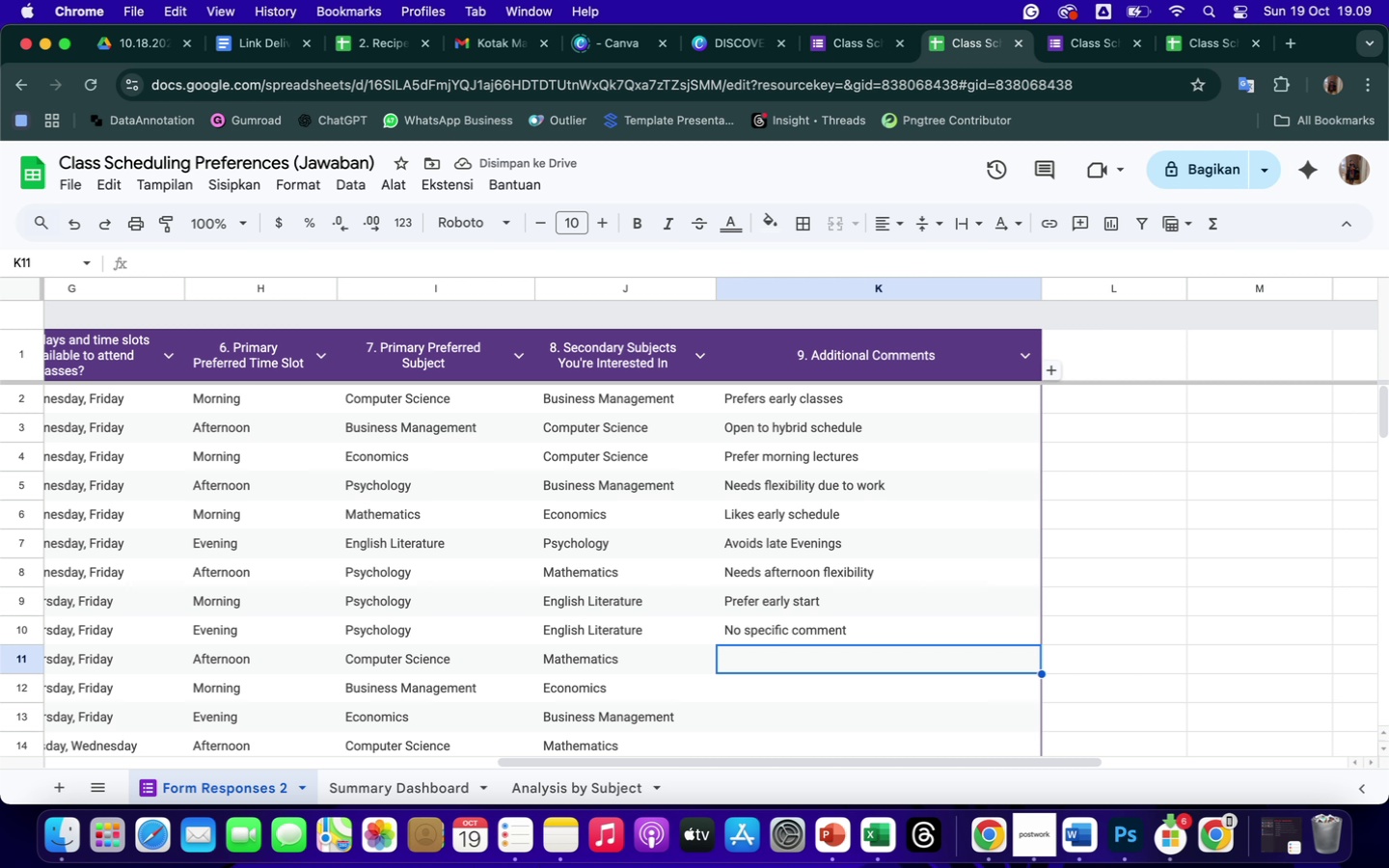 
left_click([755, 685])
 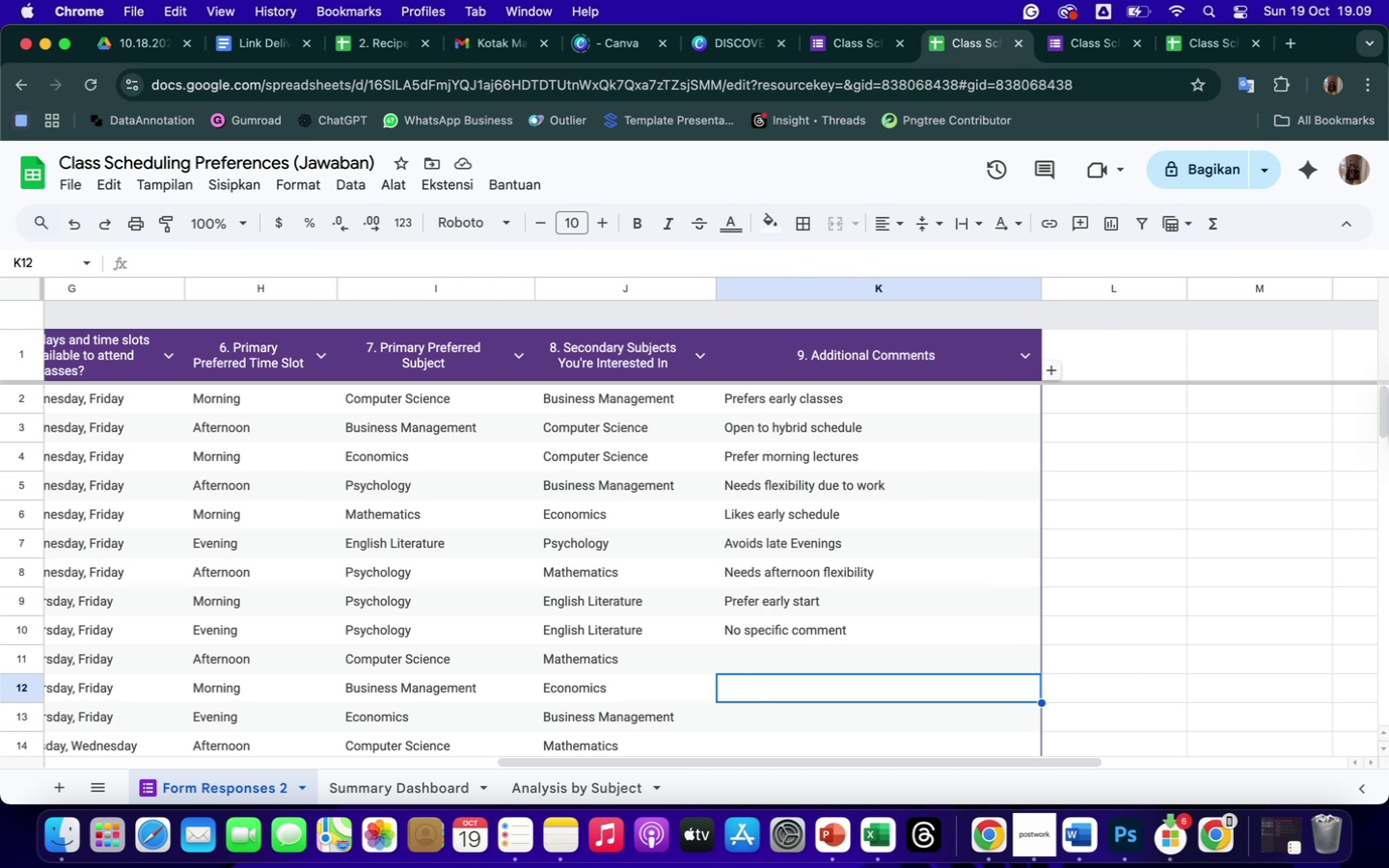 
type(Prefer morning seasion)
 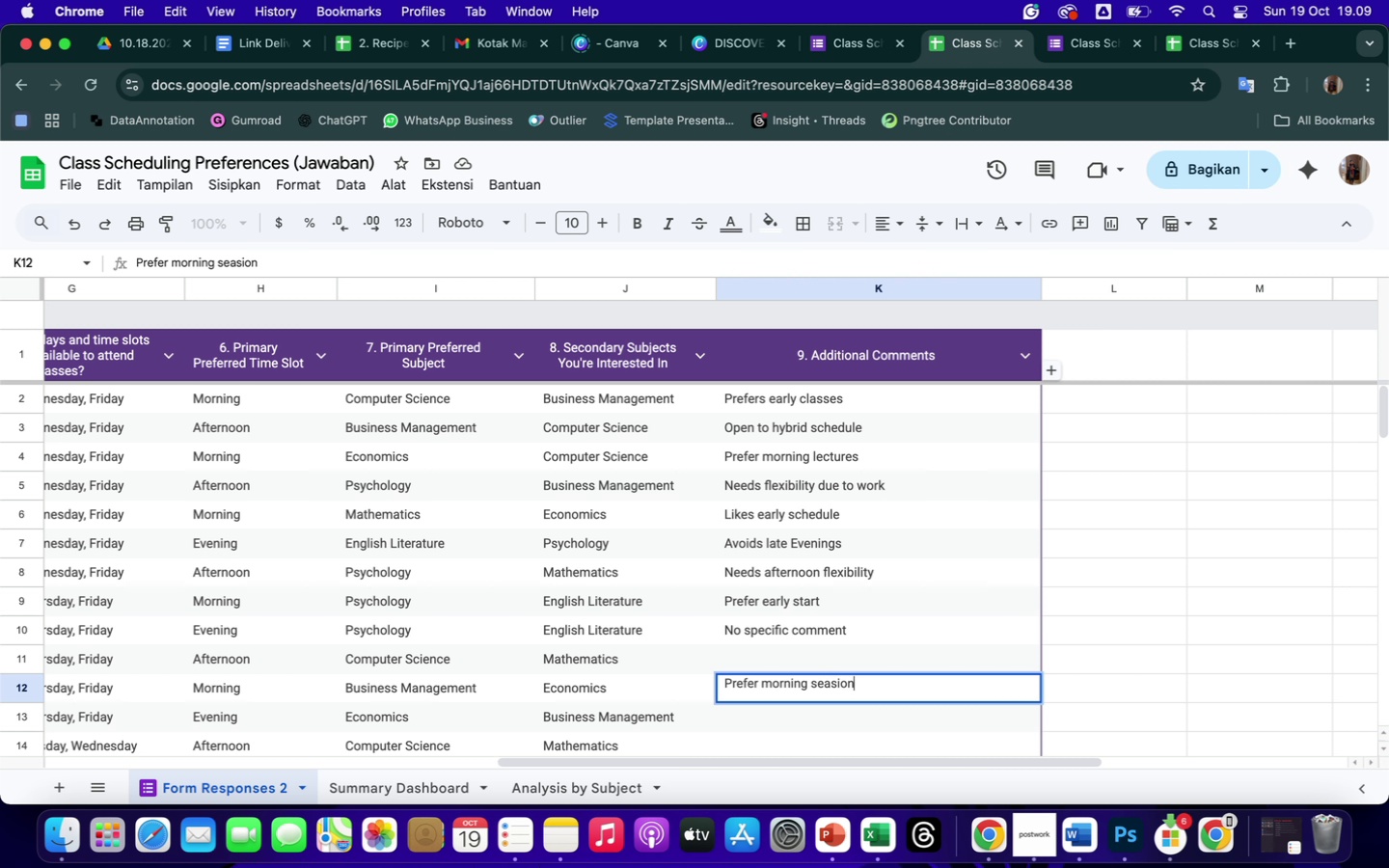 
key(Enter)
 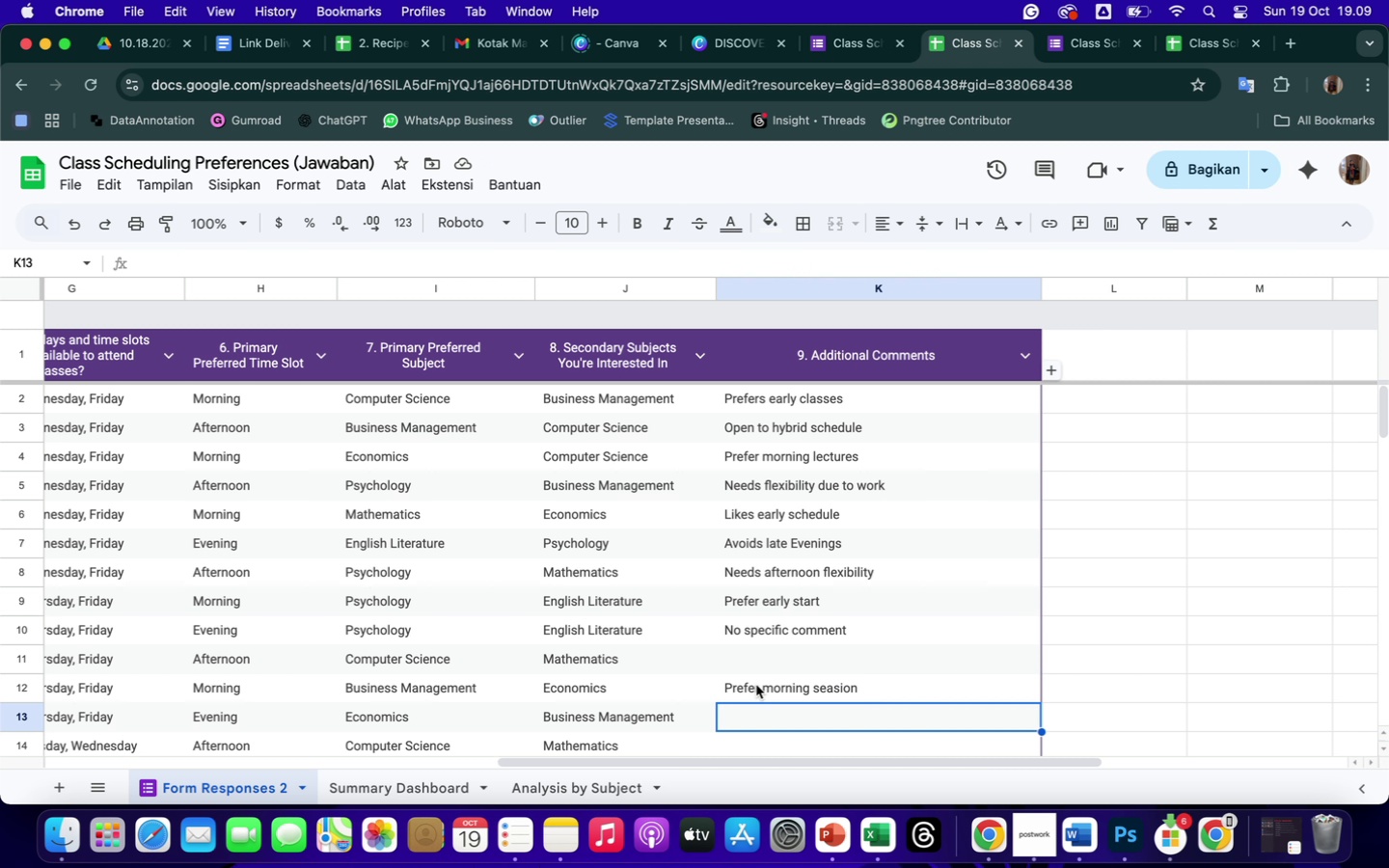 
wait(7.92)
 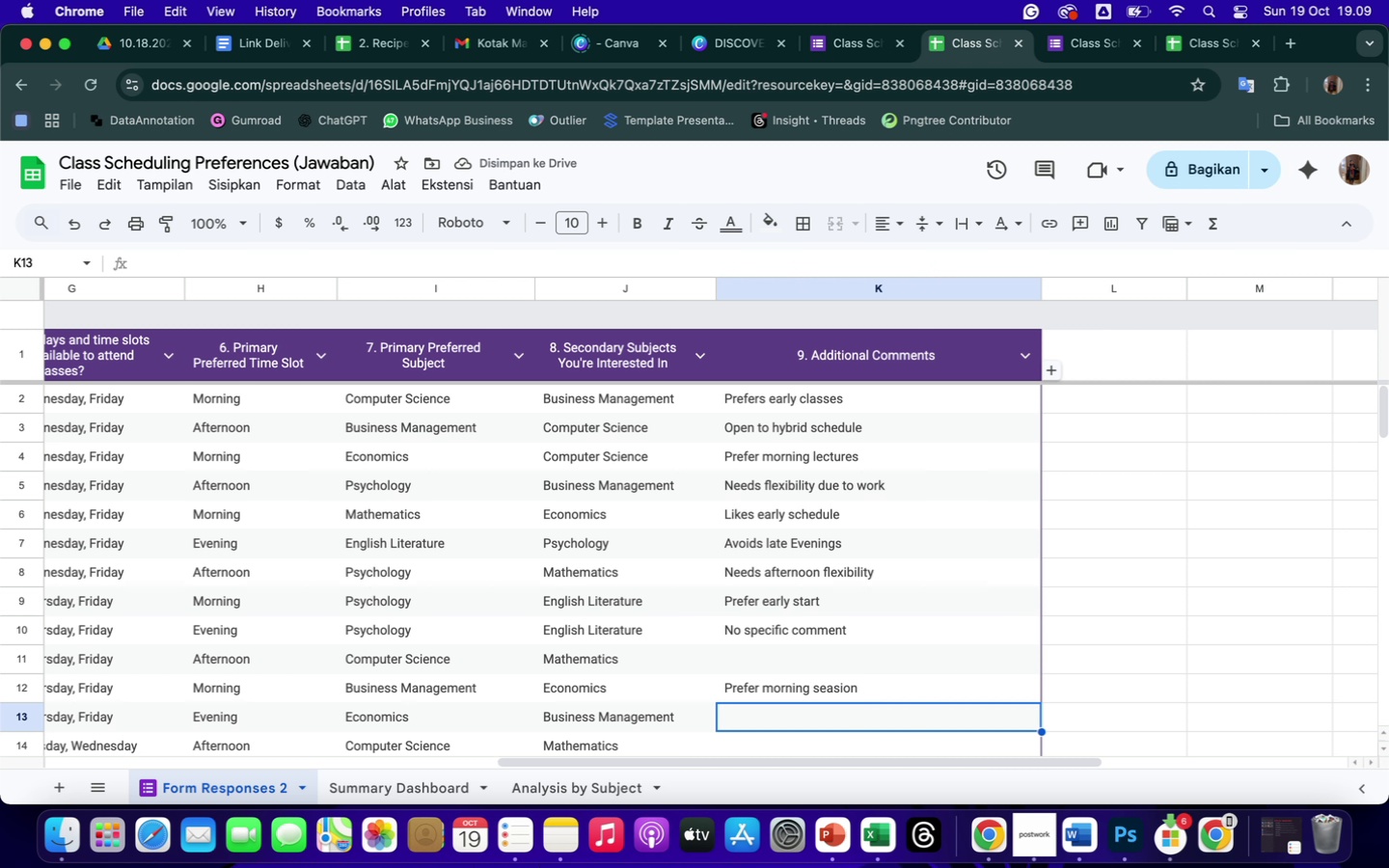 
left_click([827, 628])
 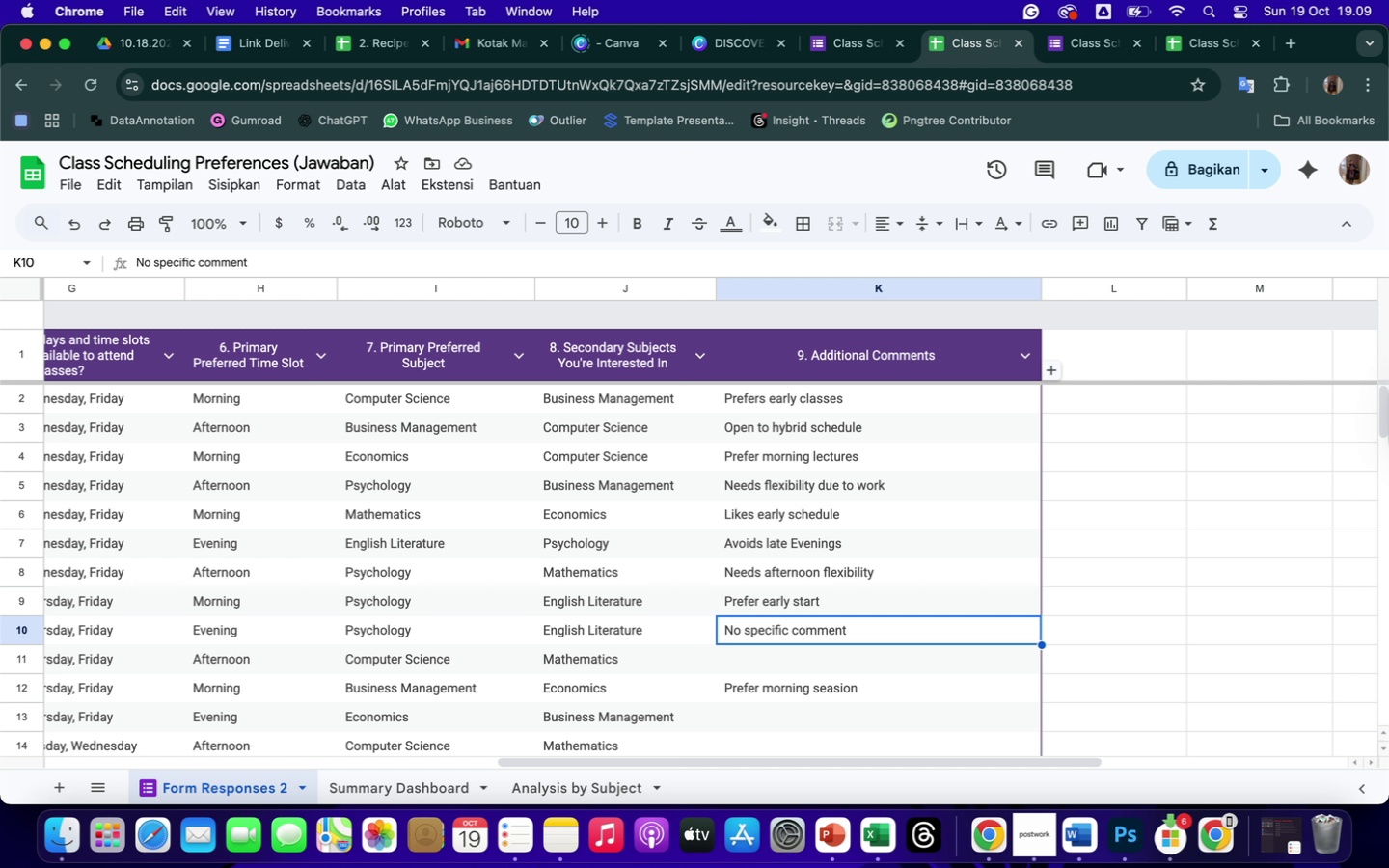 
key(Control+C)
 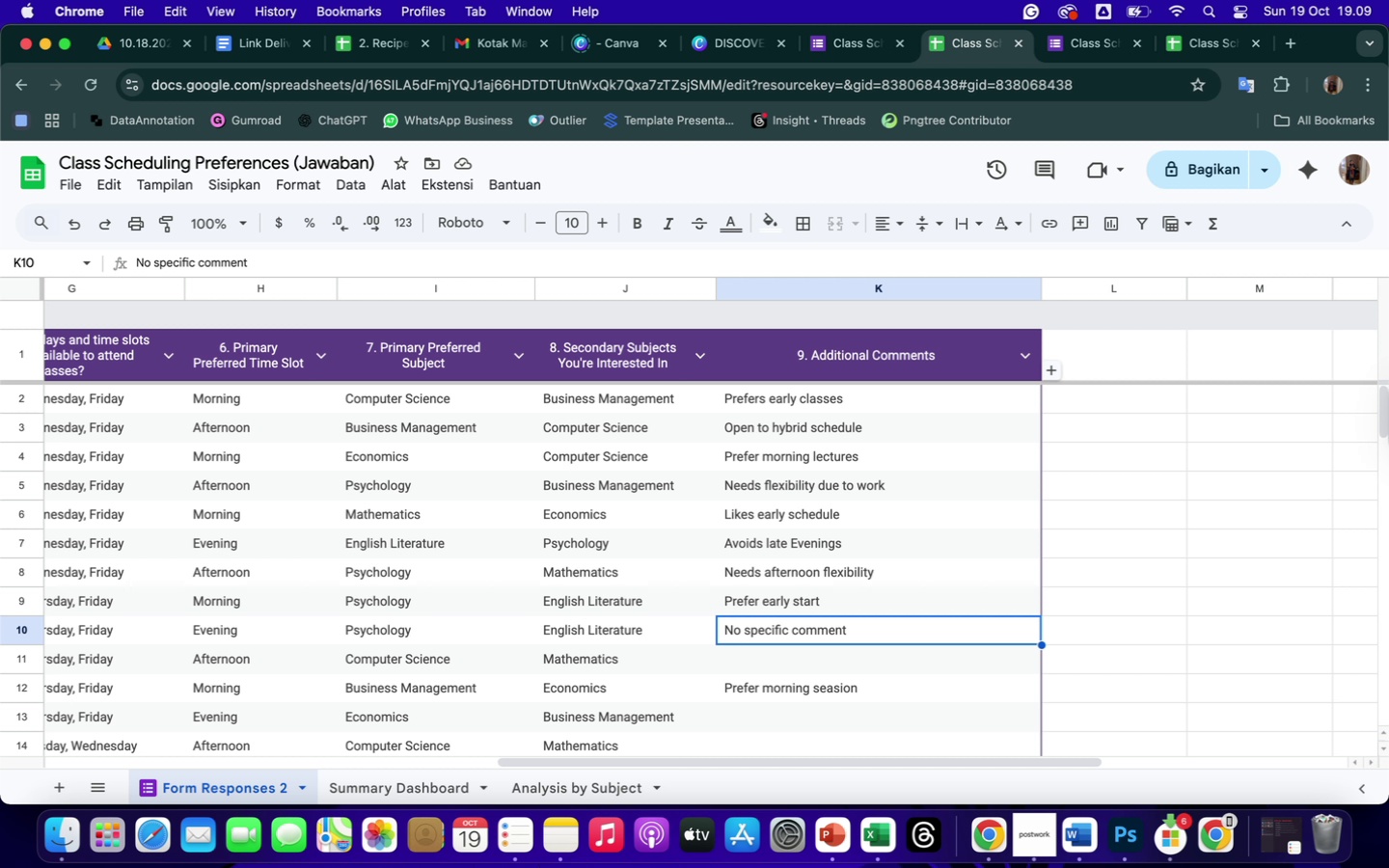 
key(ArrowDown)
 